 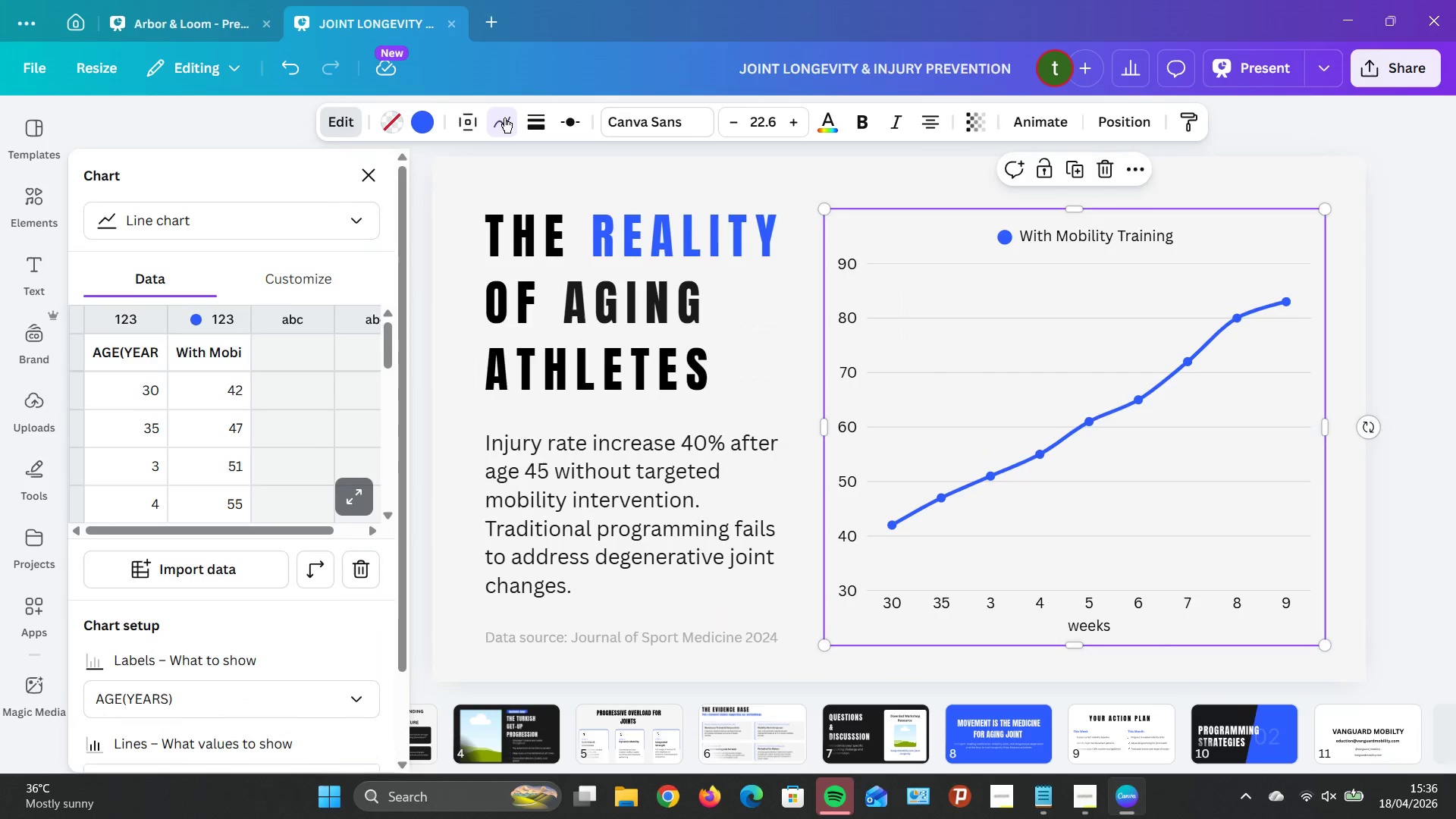 
double_click([151, 475])
 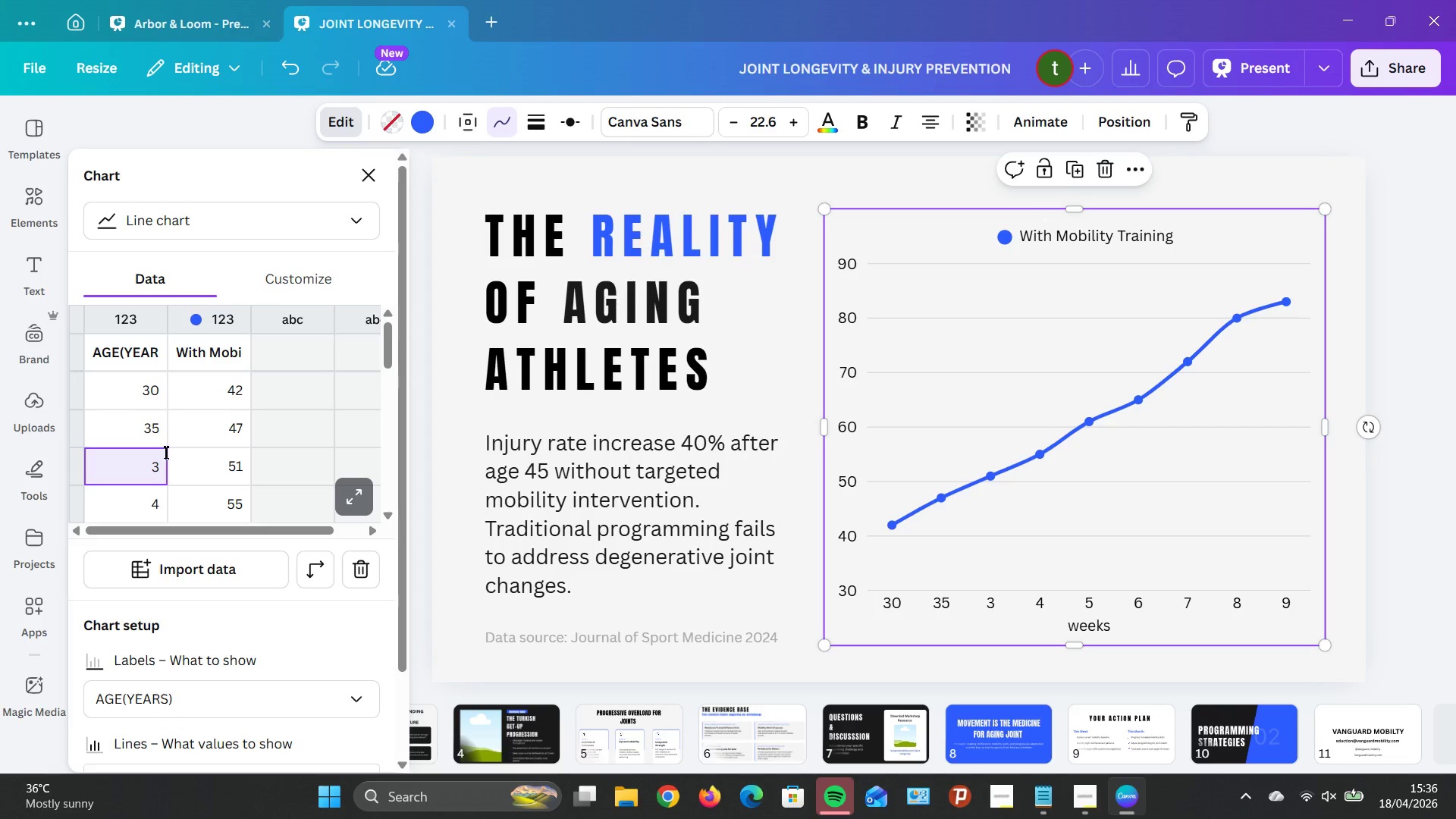 
key(Backspace)
type(40)
 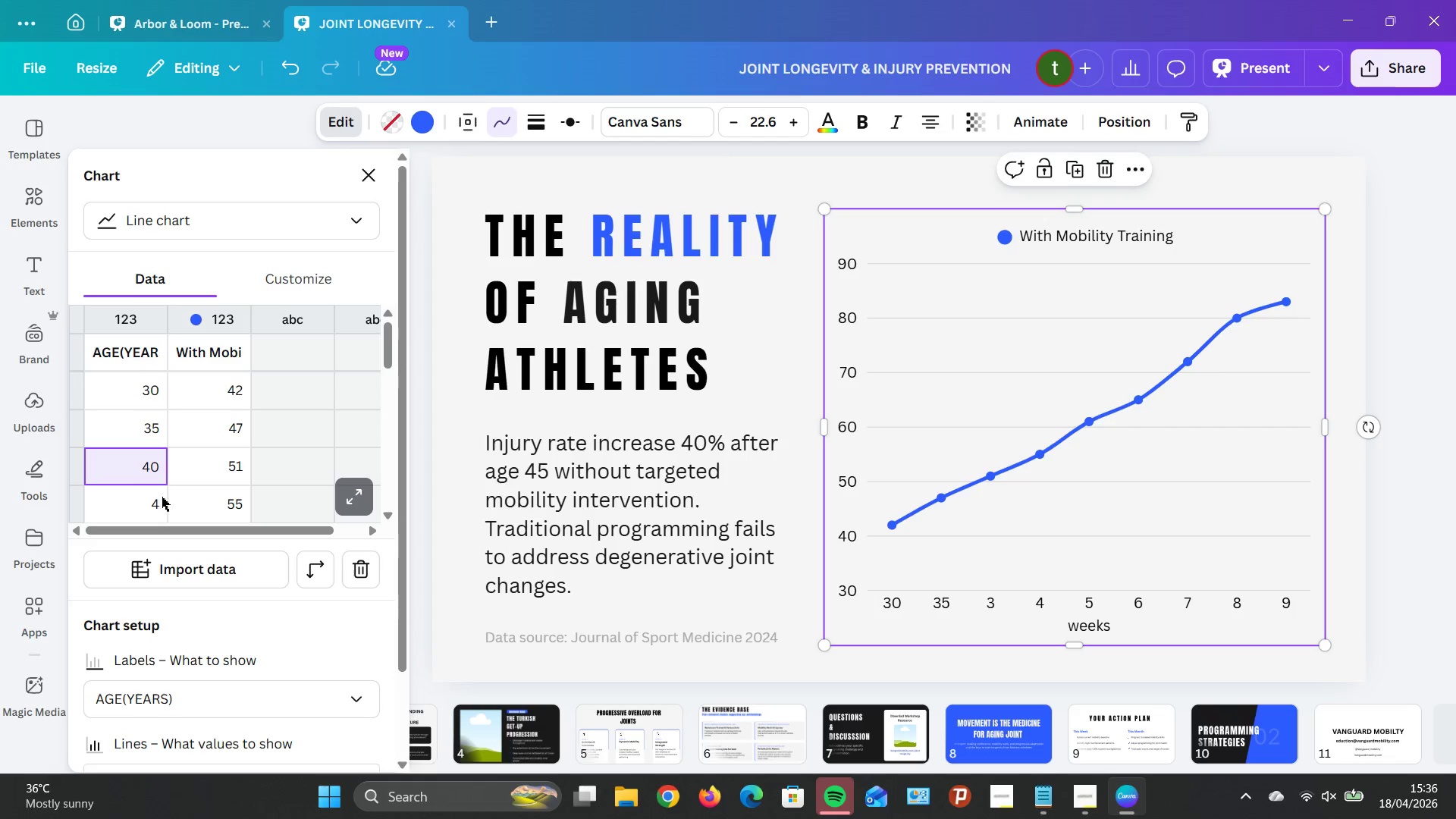 
double_click([162, 500])
 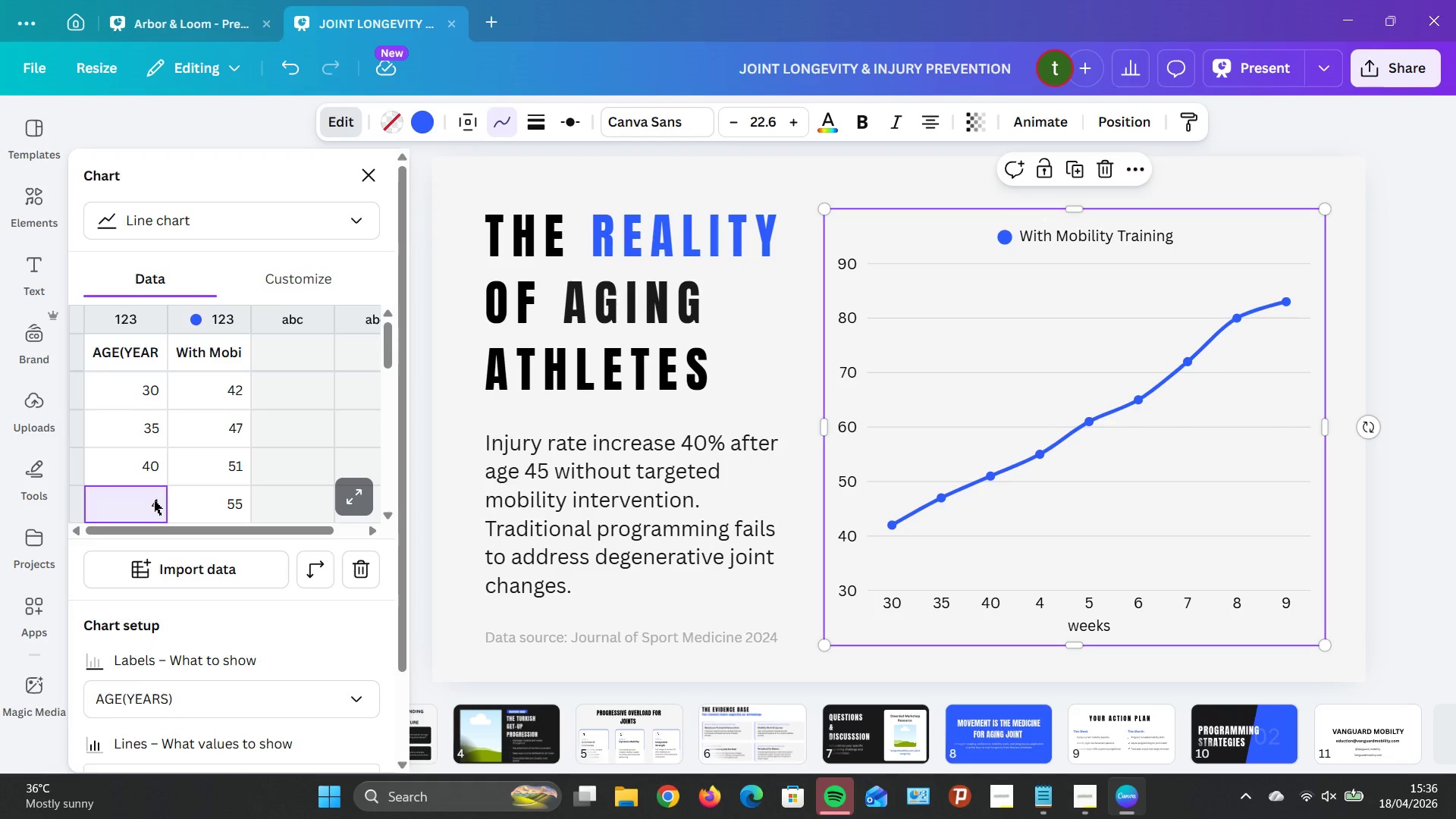 
double_click([155, 500])
 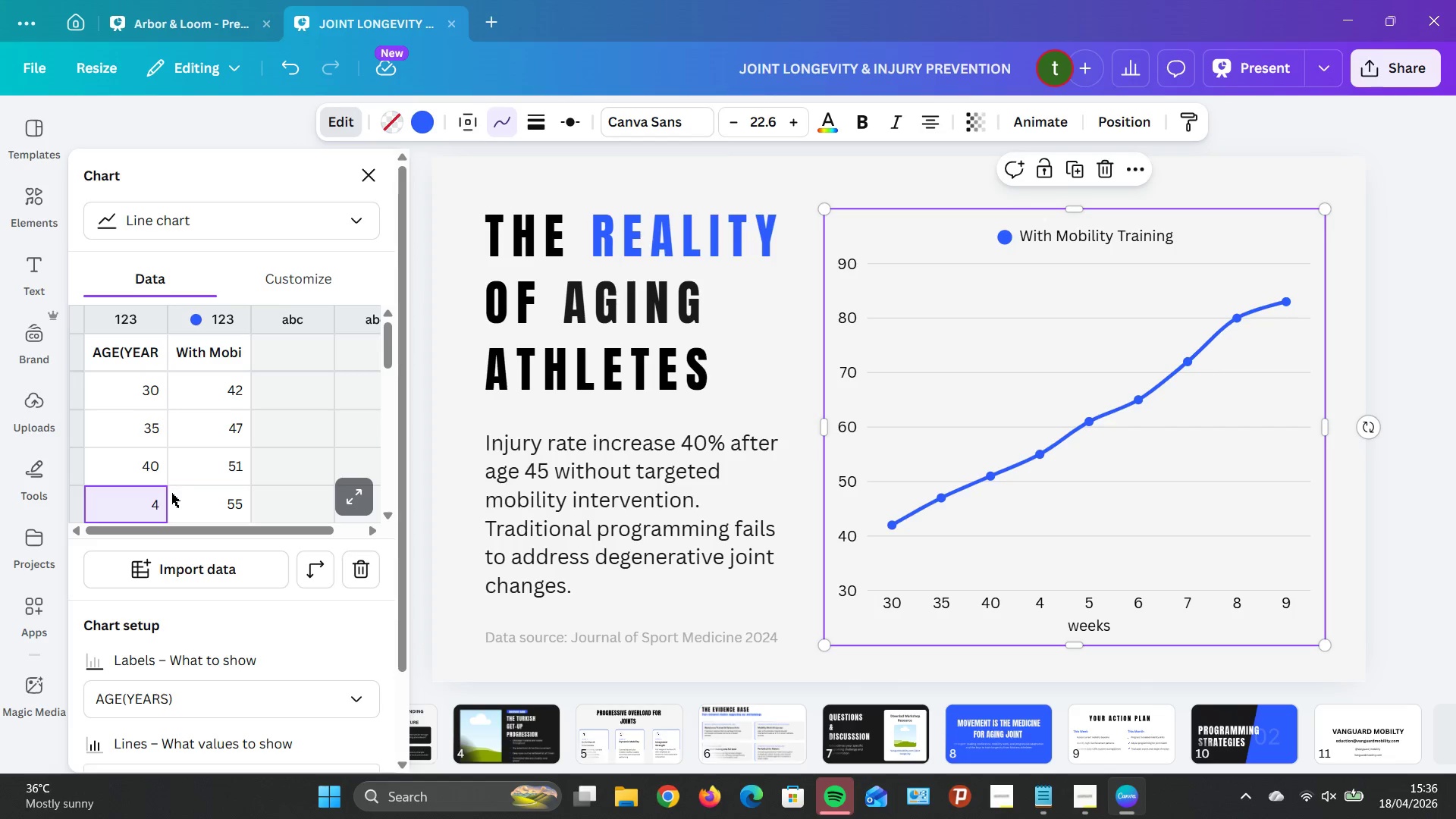 
key(Backspace)
 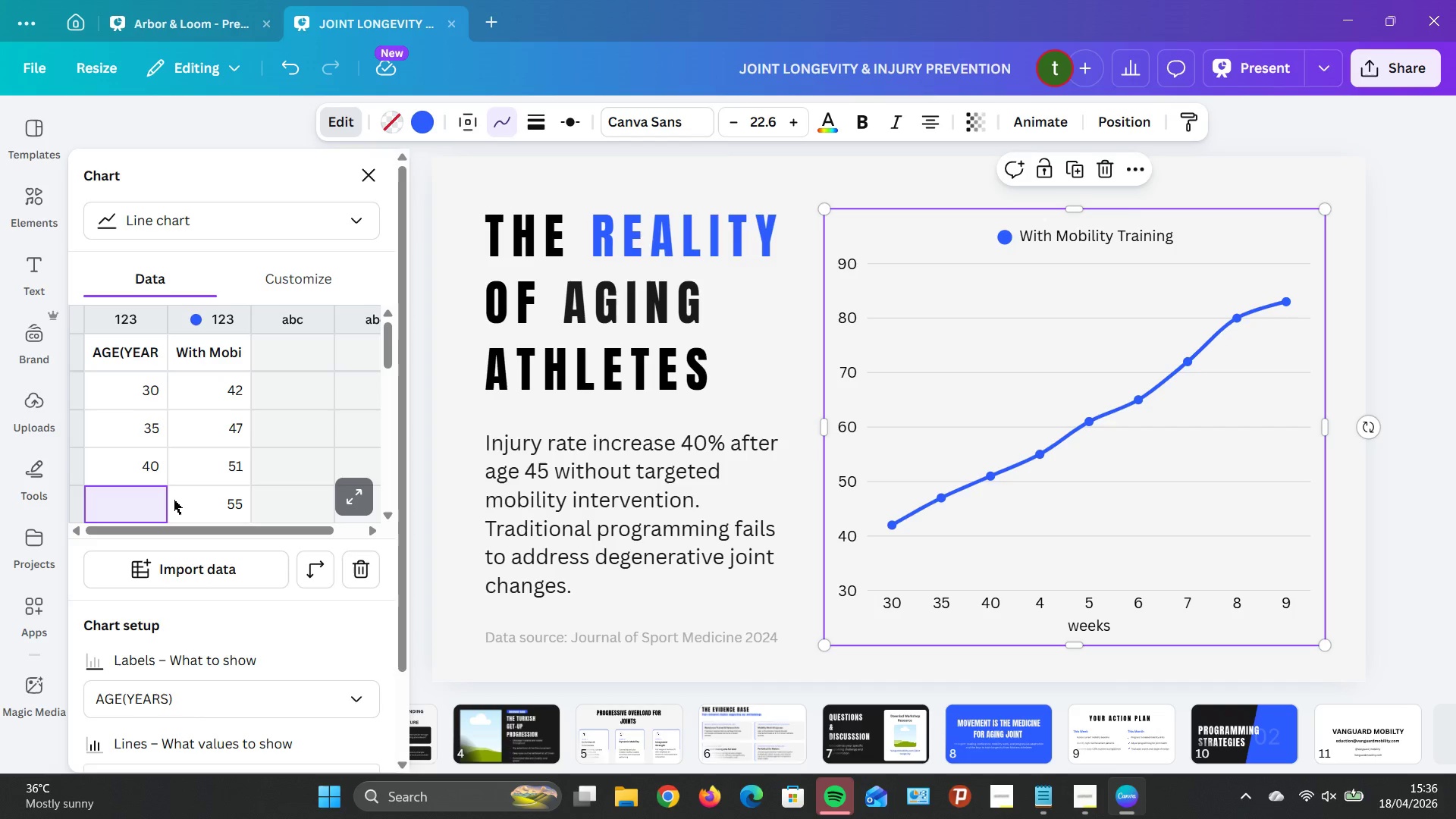 
key(4)
 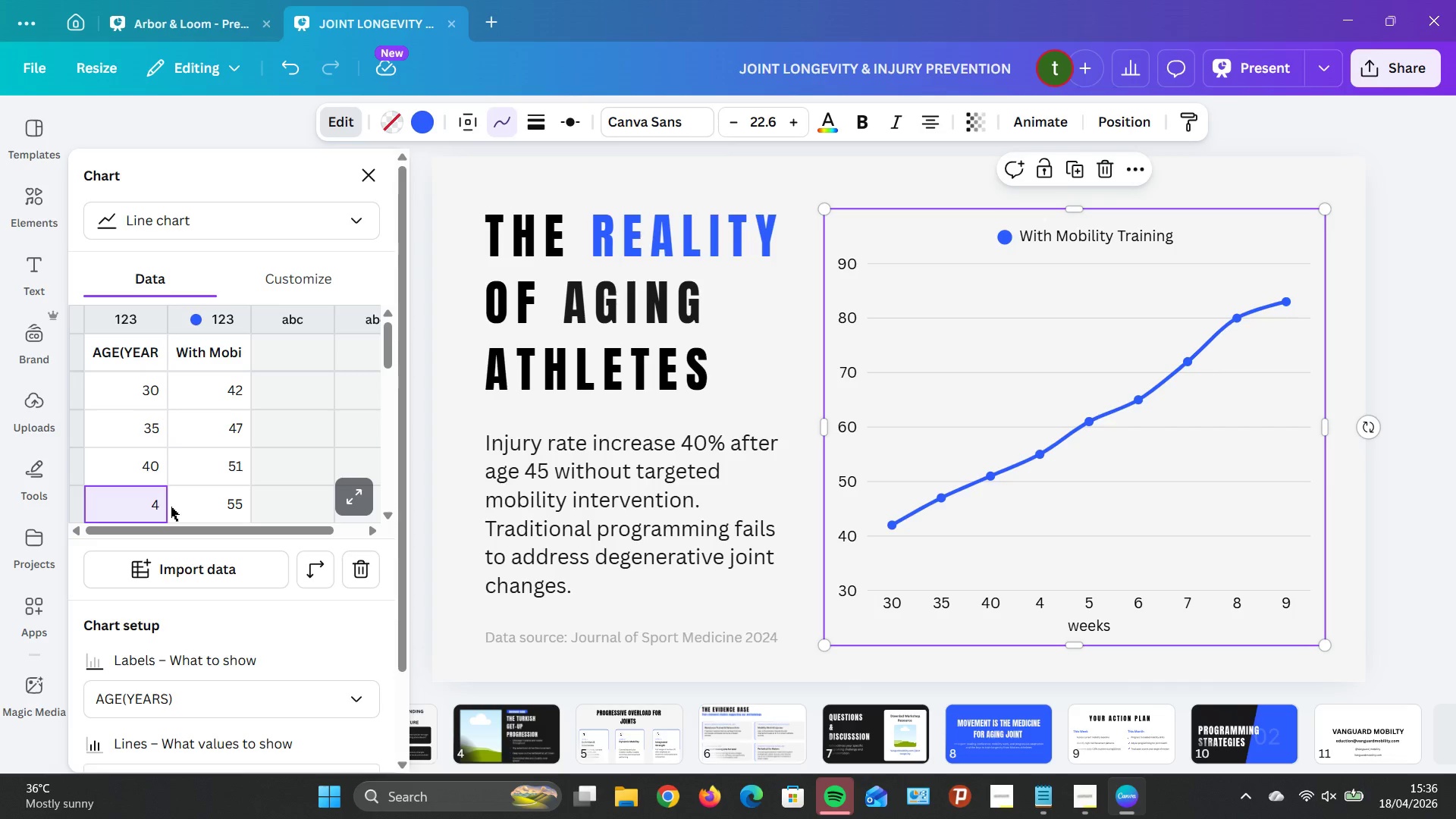 
hold_key(key=5, duration=7.7)
 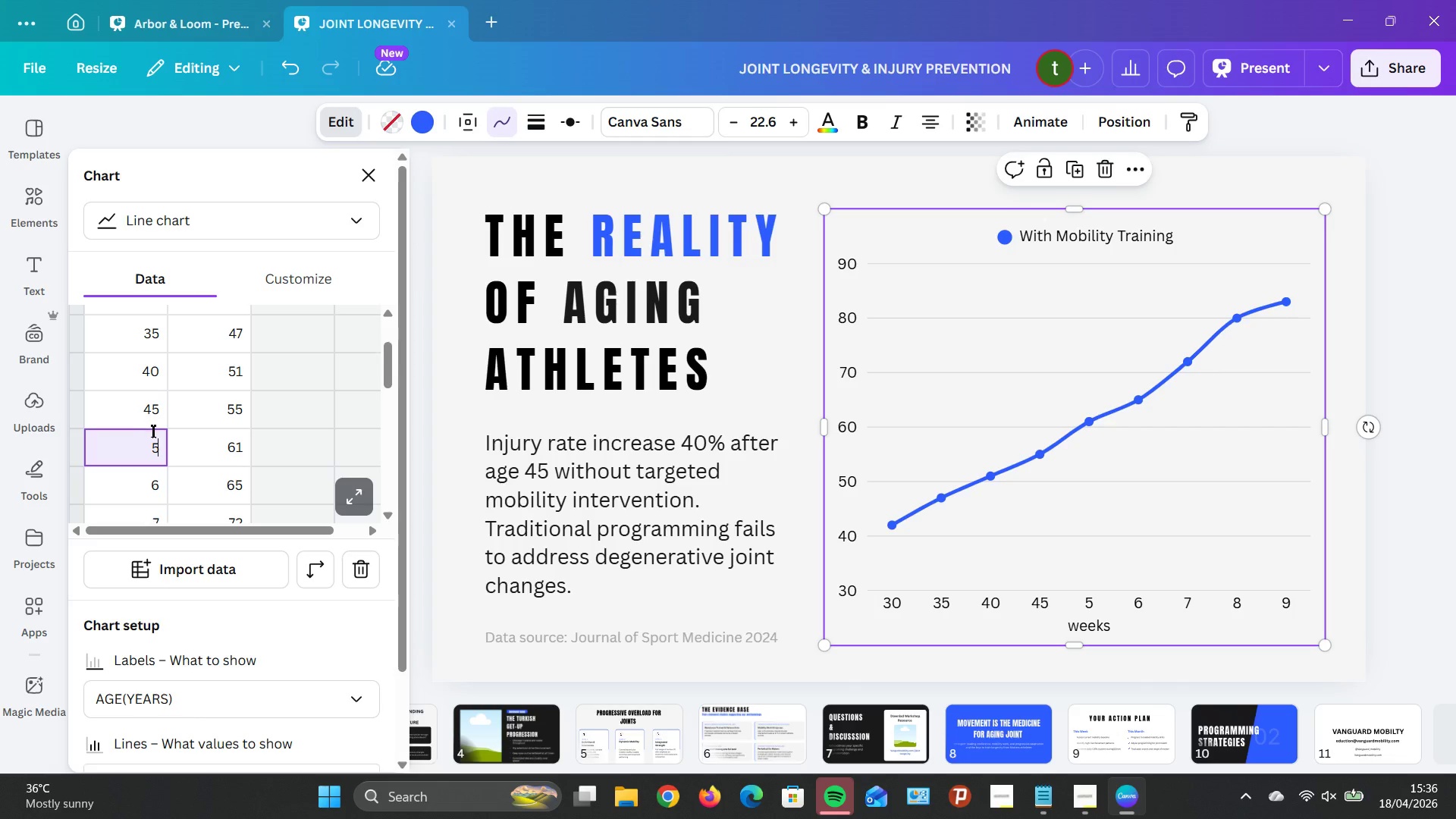 
scroll: coordinate [206, 461], scroll_direction: down, amount: 1.0
 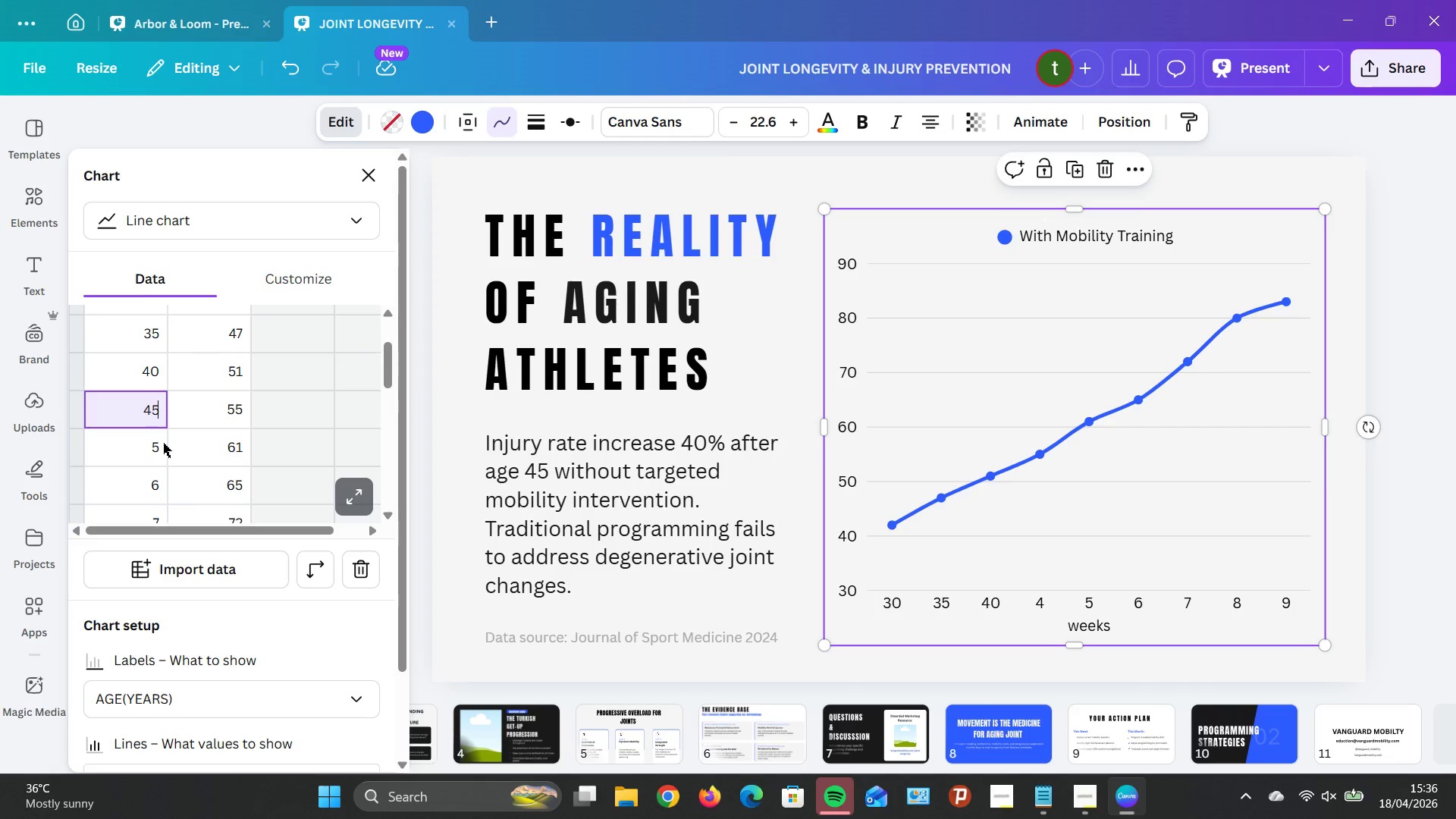 
double_click([162, 442])
 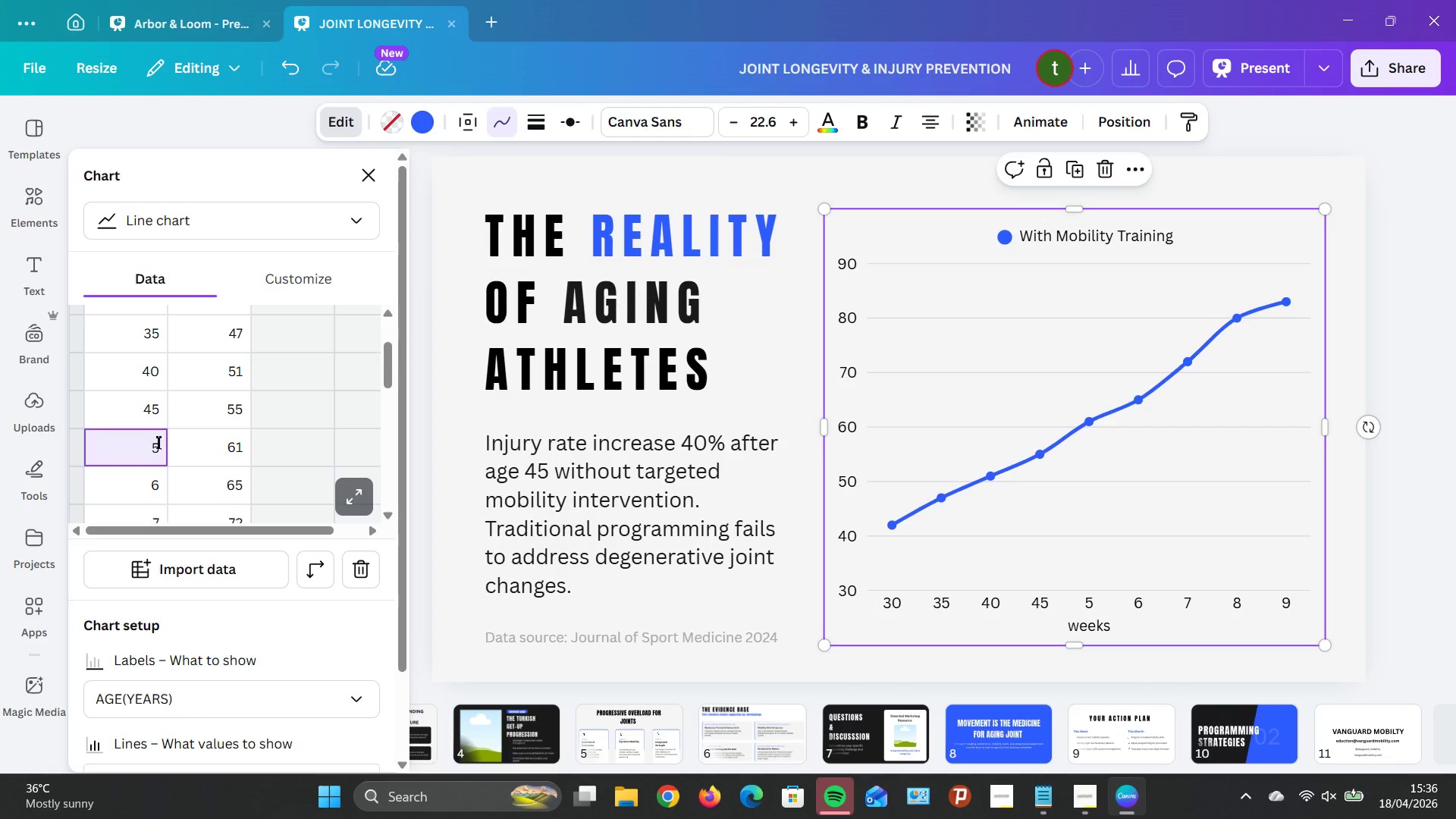 
key(Backspace)
 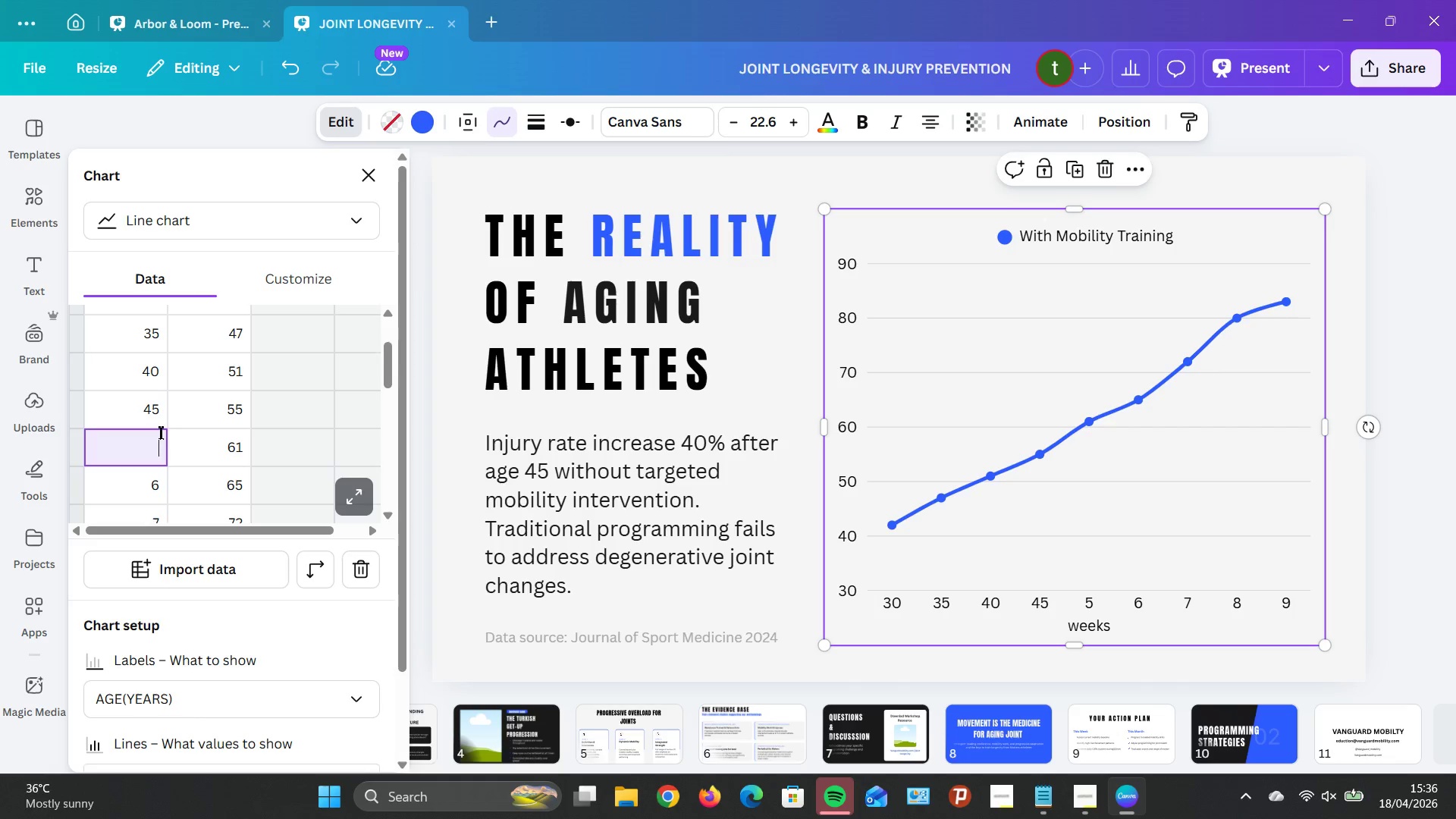 
key(0)
 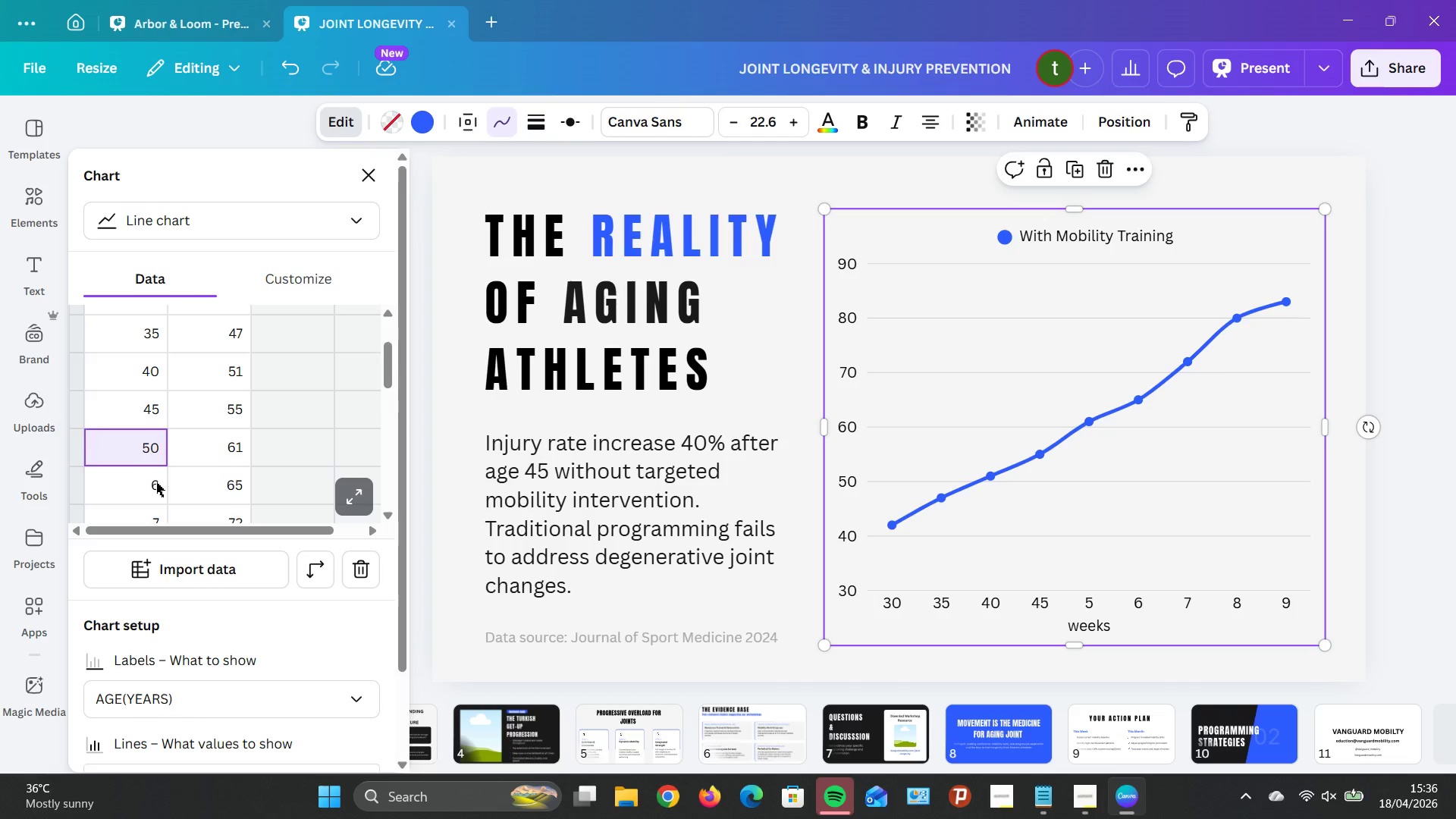 
double_click([156, 482])
 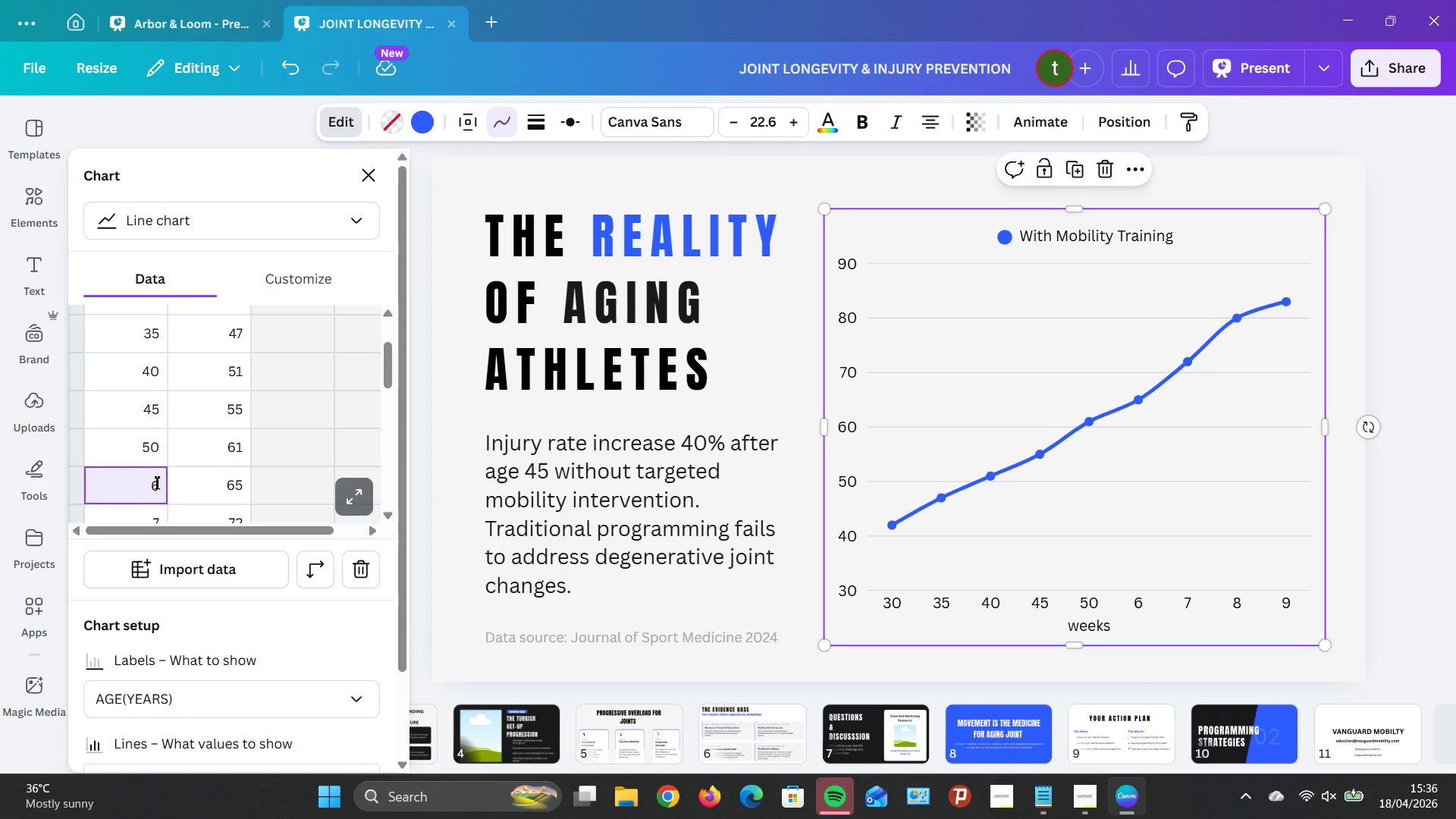 
key(Backspace)
type(55)
 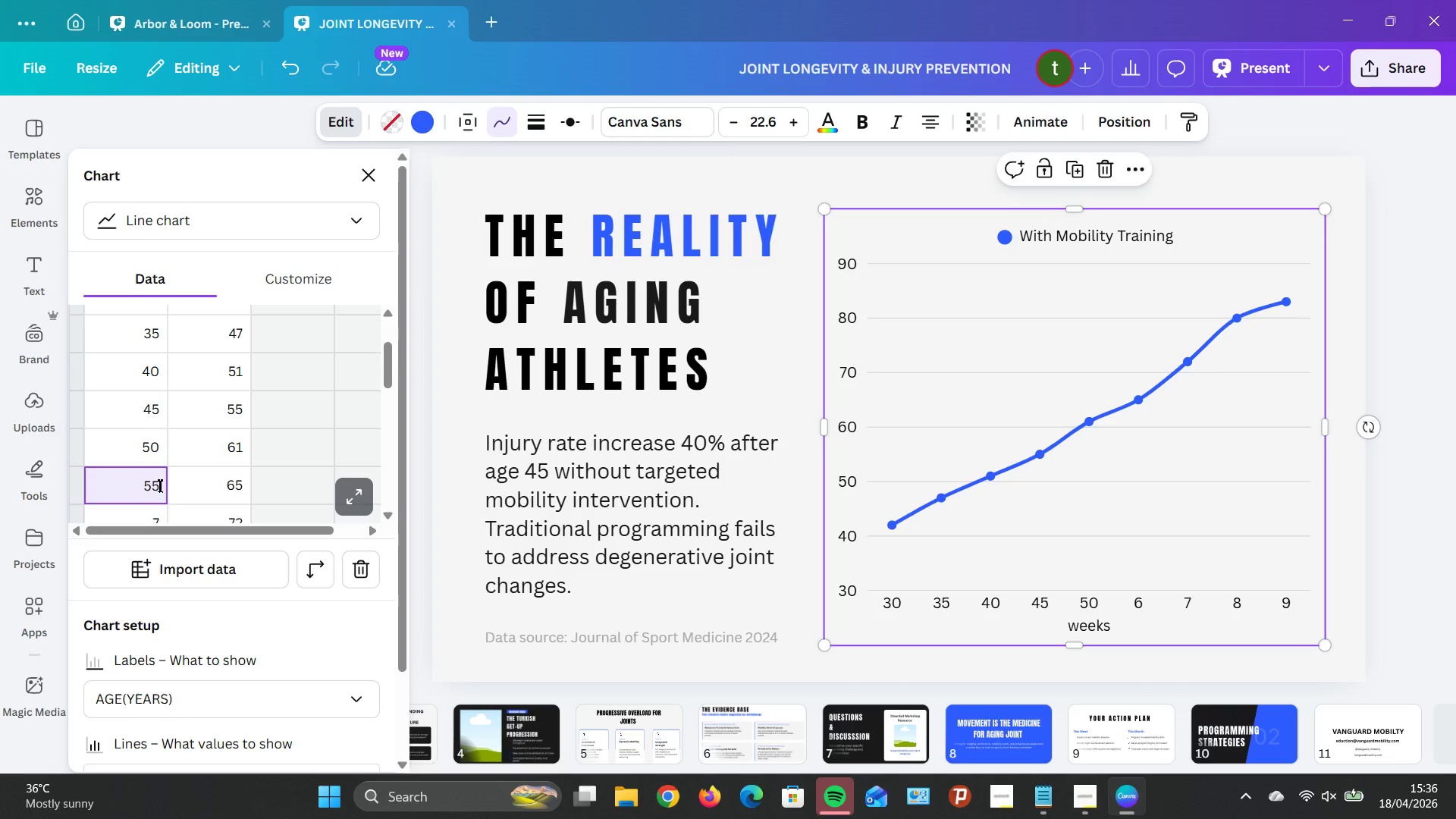 
scroll: coordinate [164, 475], scroll_direction: down, amount: 1.0
 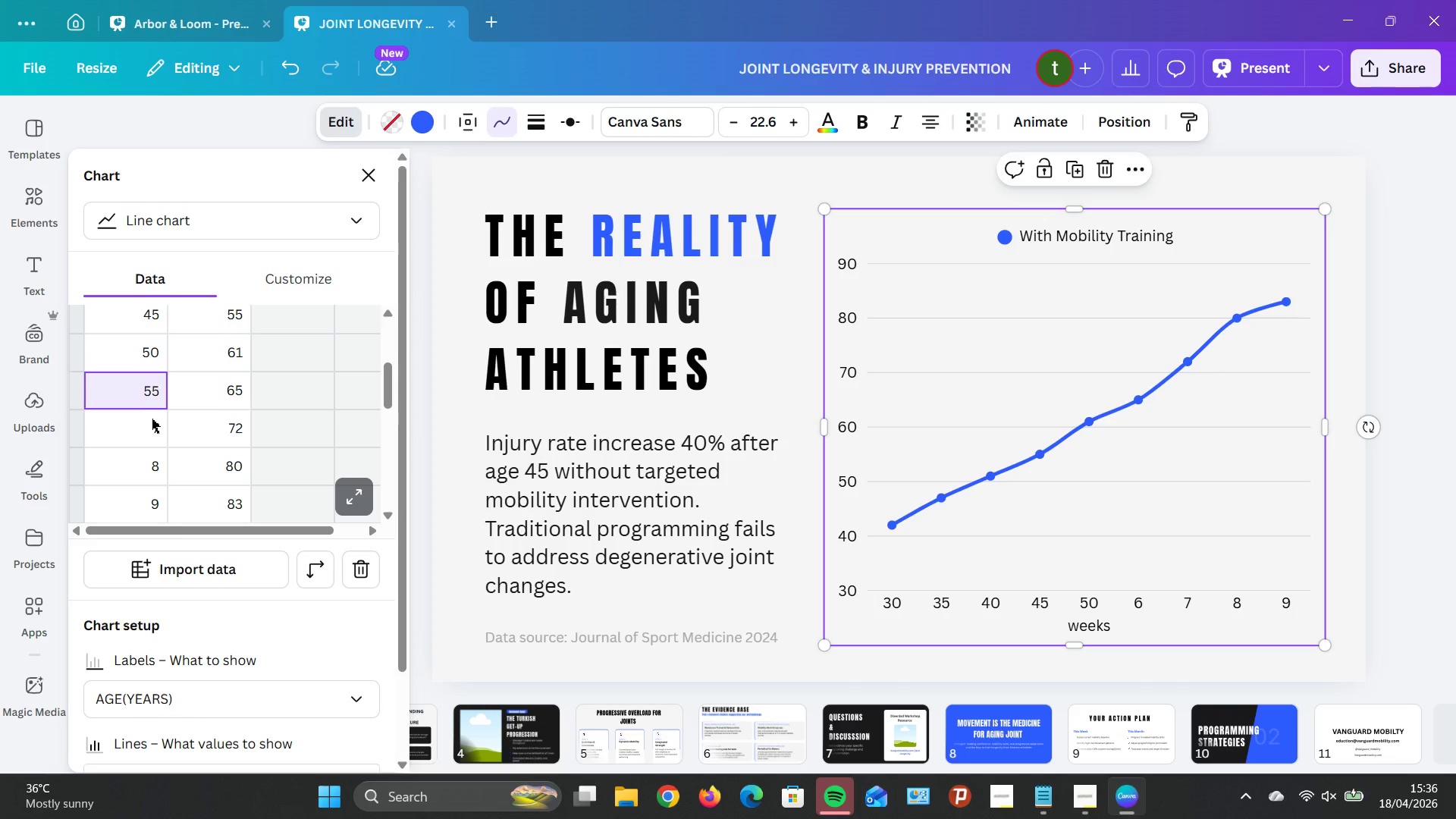 
double_click([150, 421])
 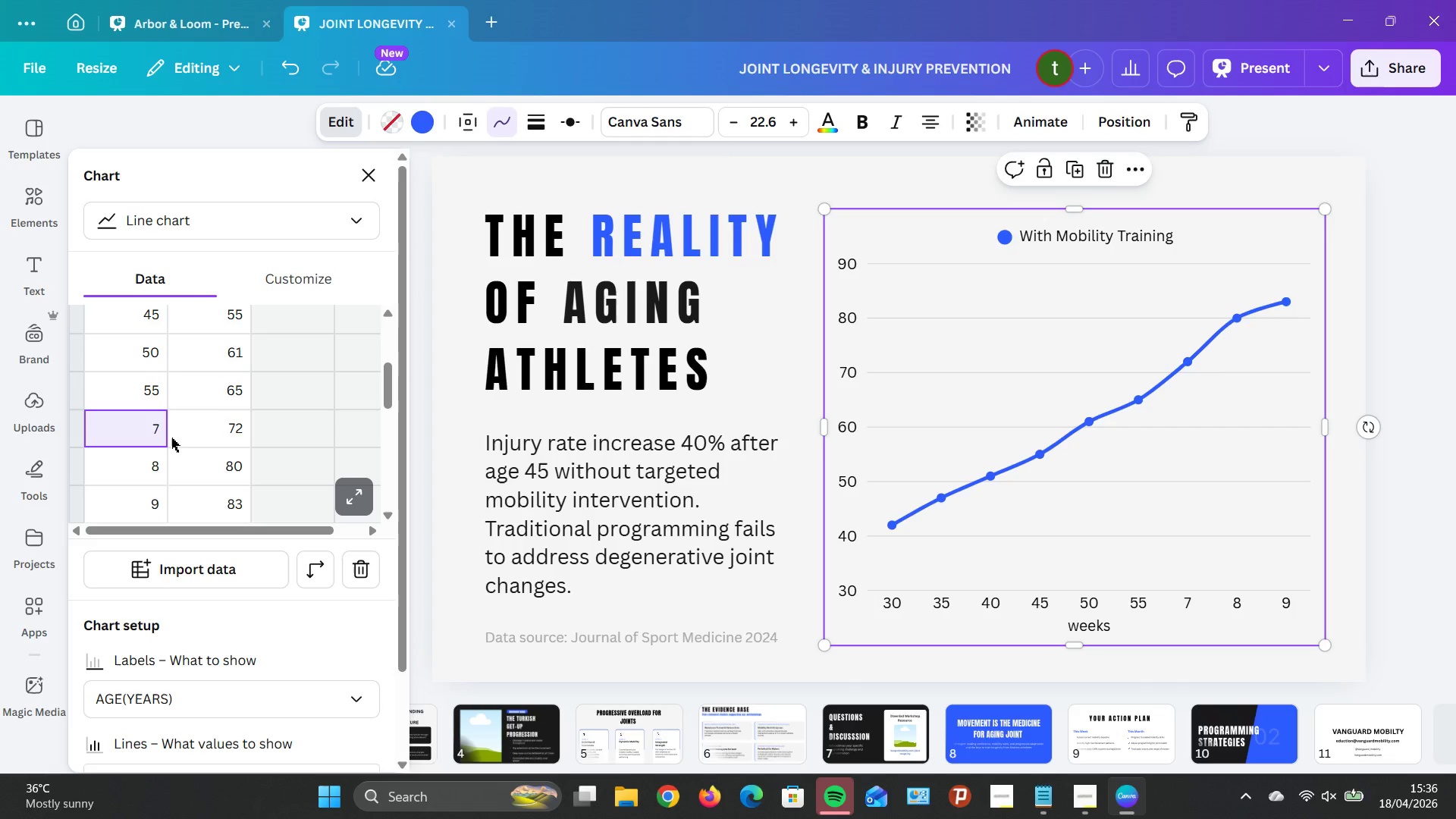 
key(Backspace)
 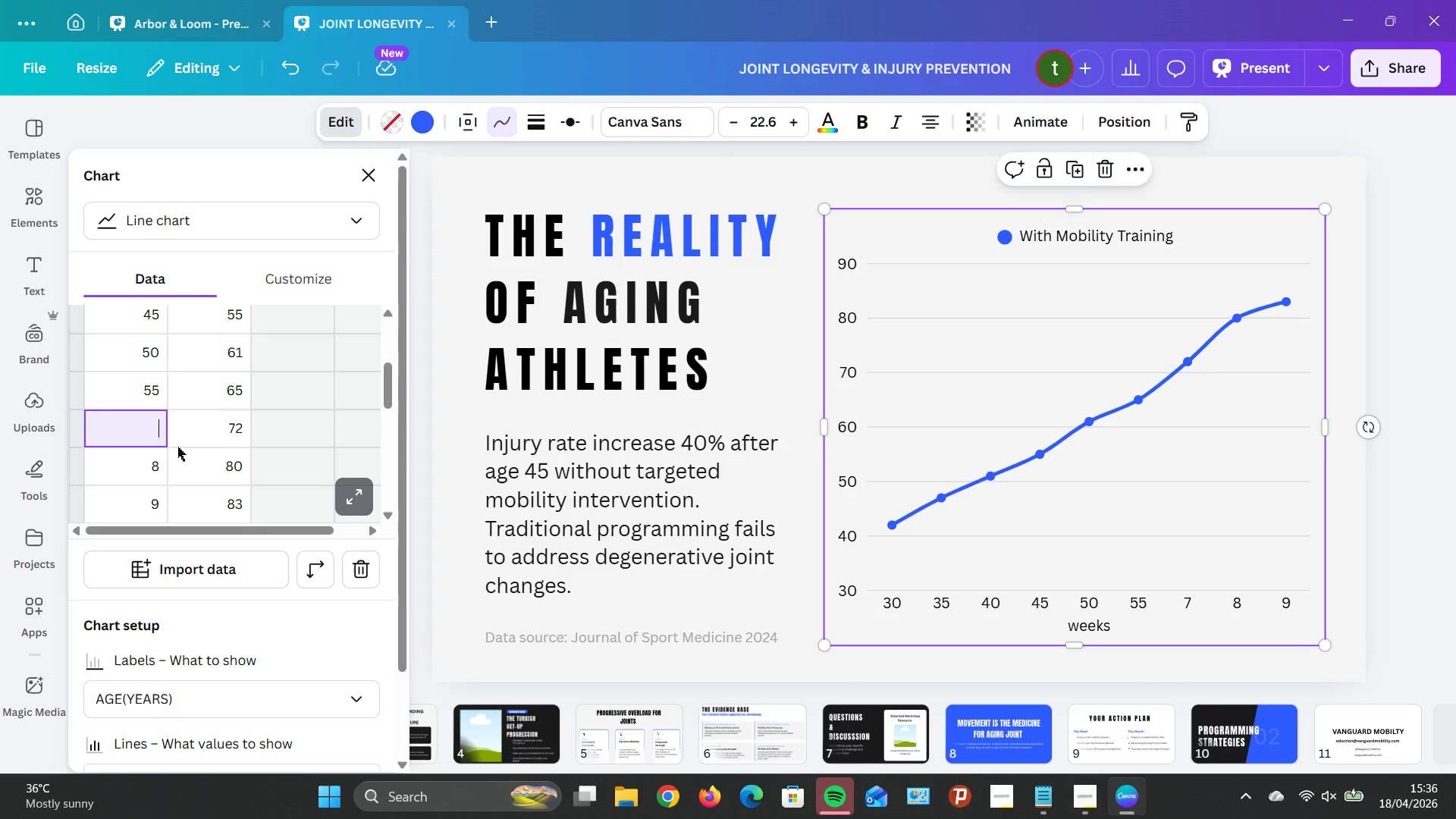 
key(6)
 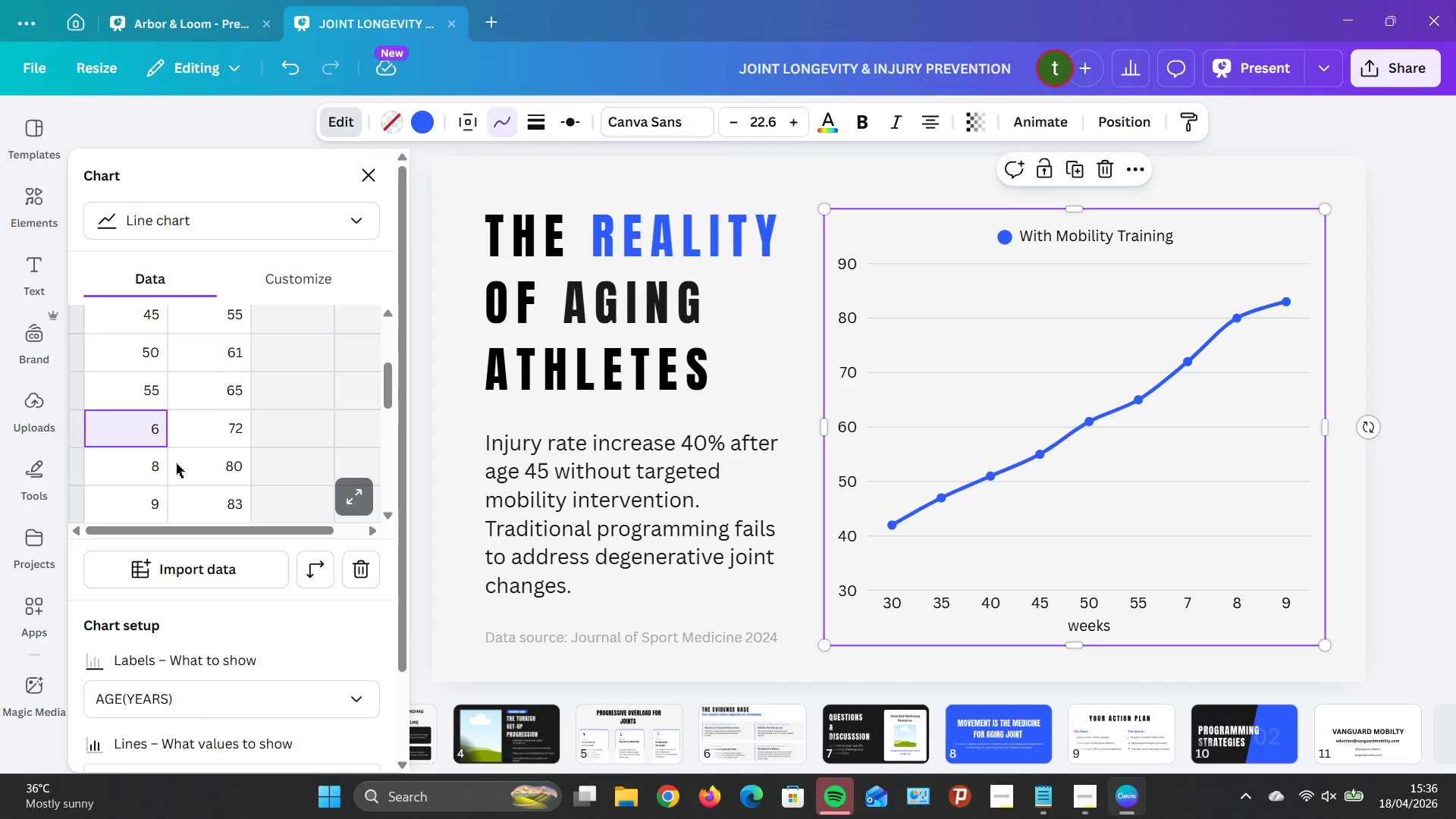 
key(0)
 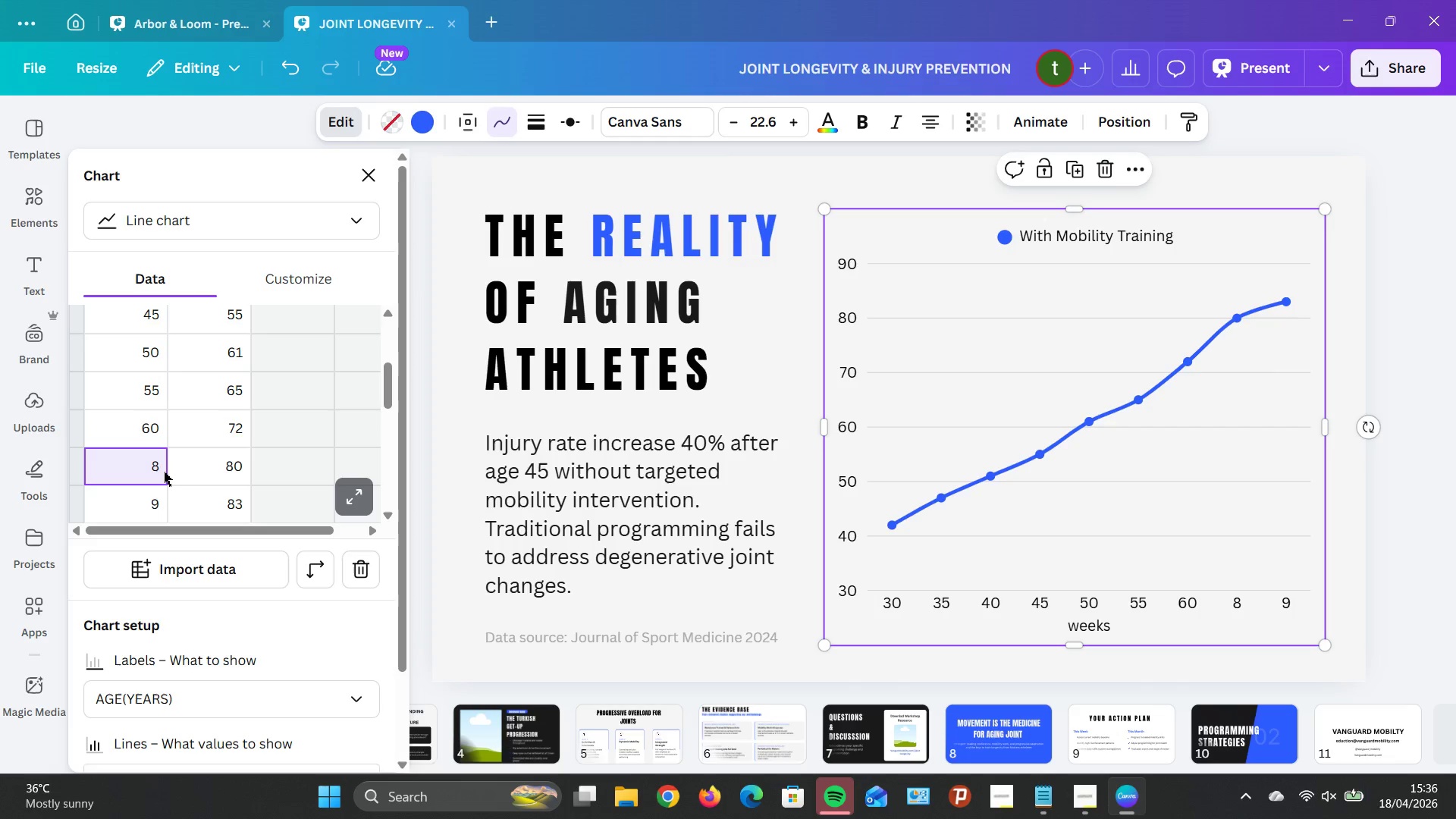 
left_click([160, 465])
 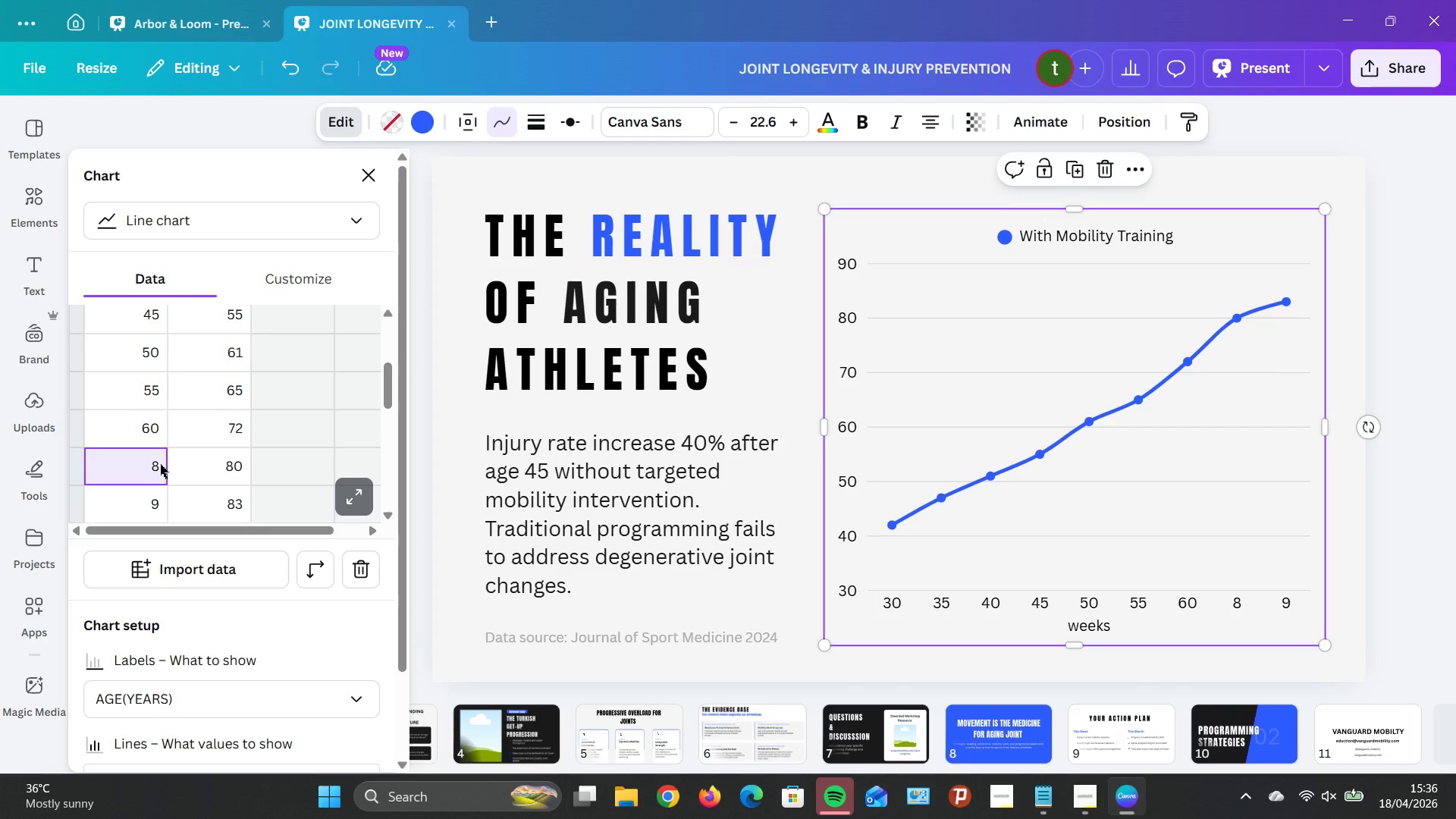 
left_click([160, 464])
 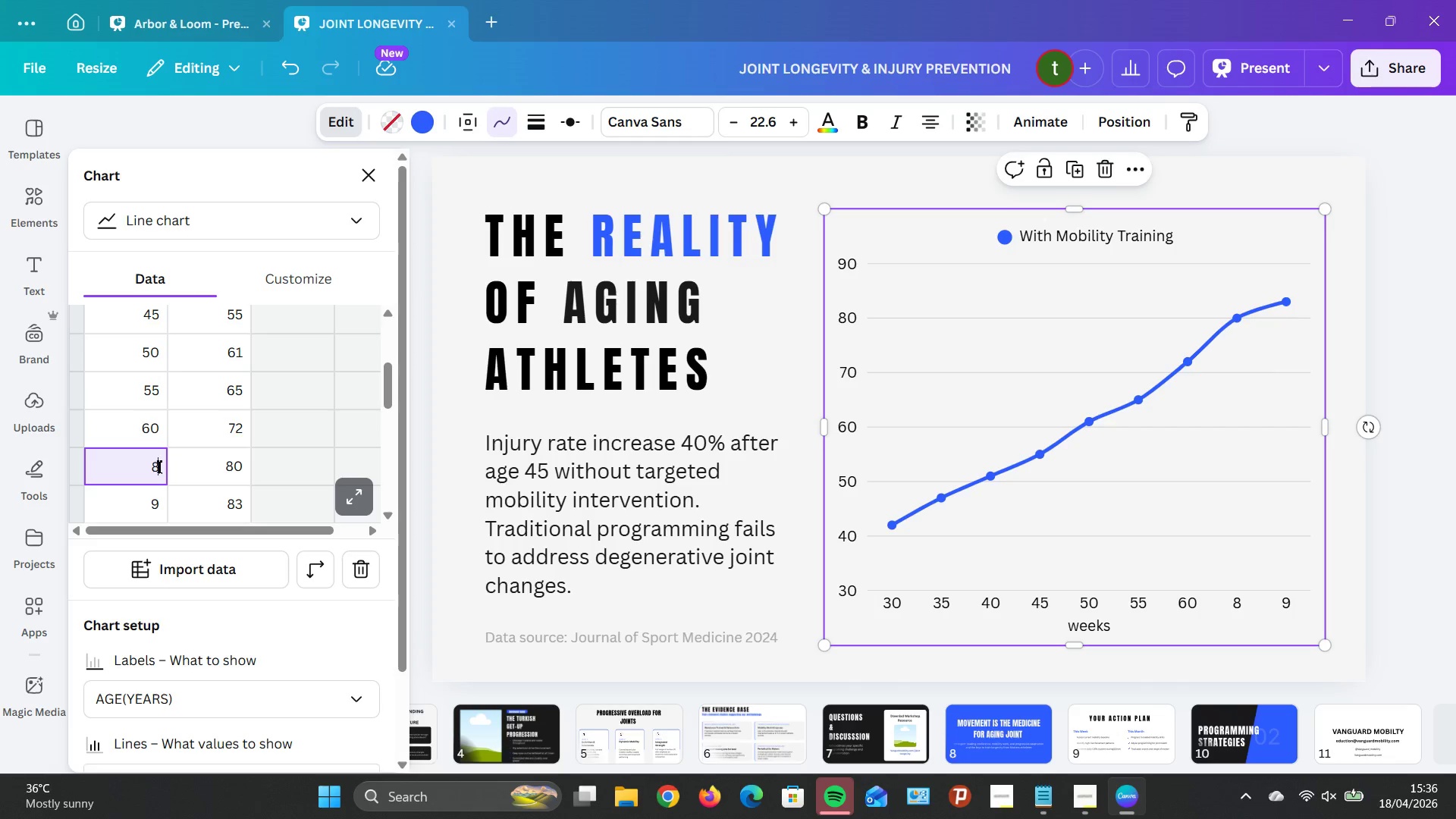 
key(Backspace)
 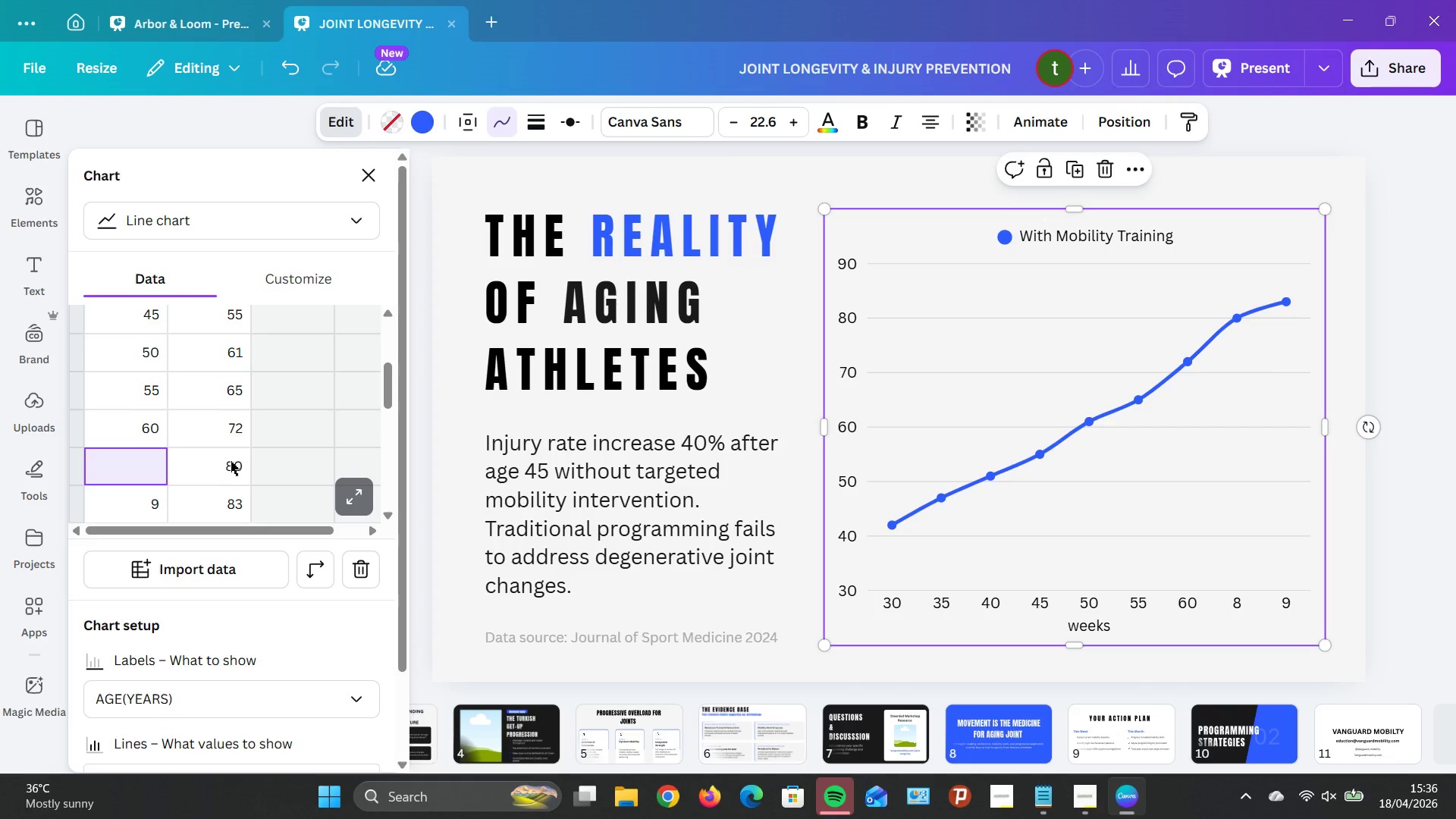 
double_click([231, 461])
 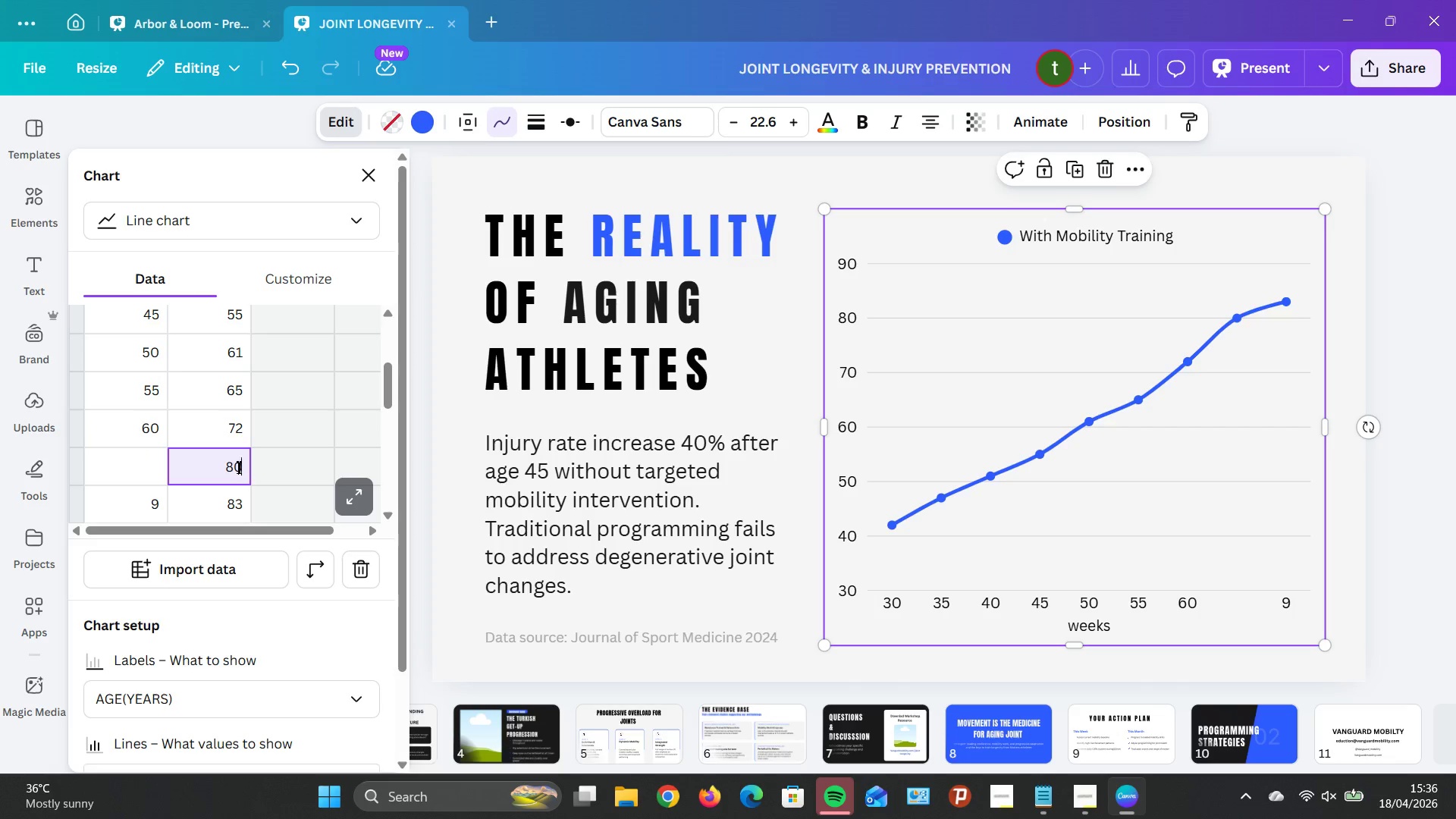 
key(Backspace)
 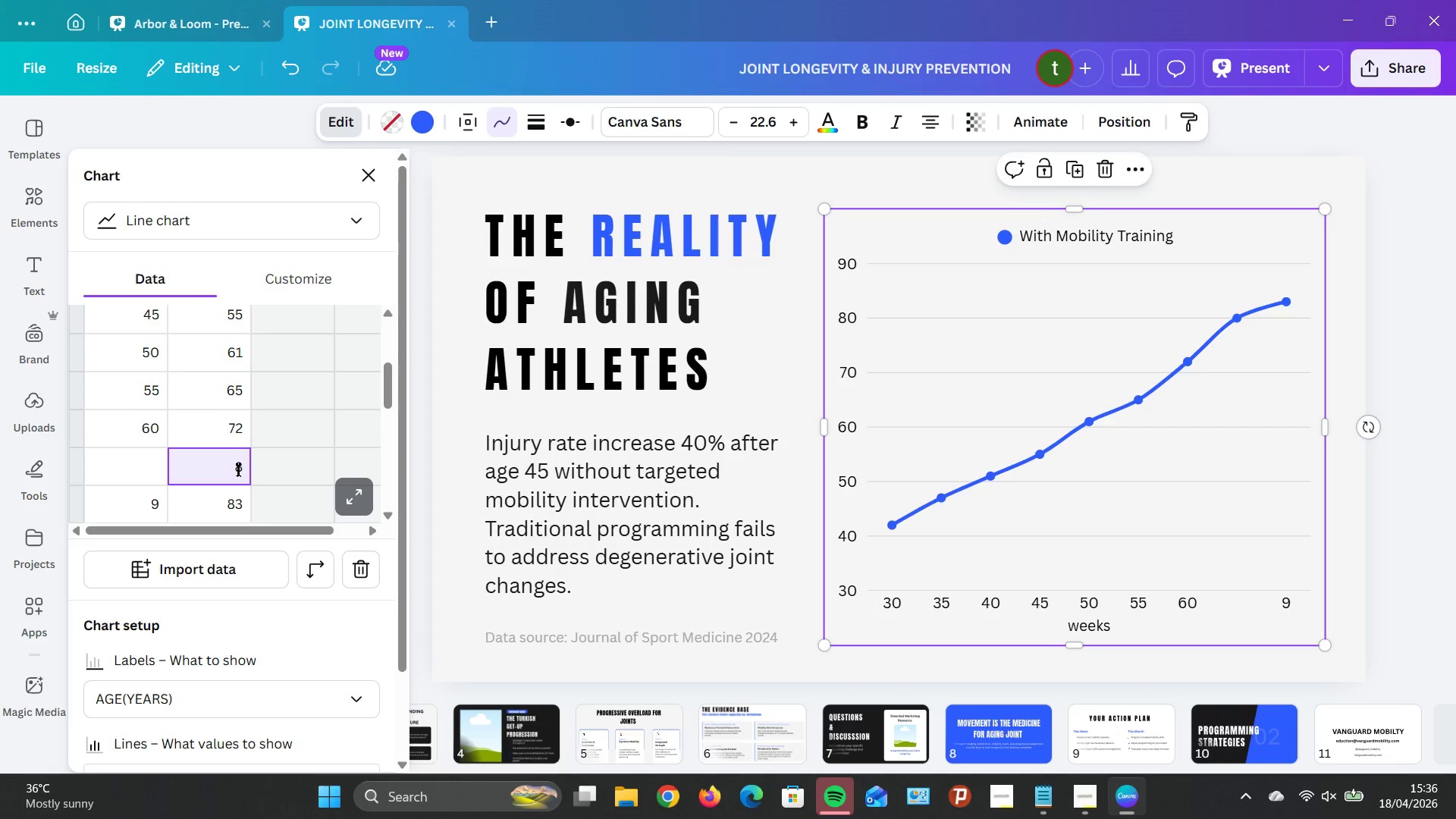 
key(Backspace)
 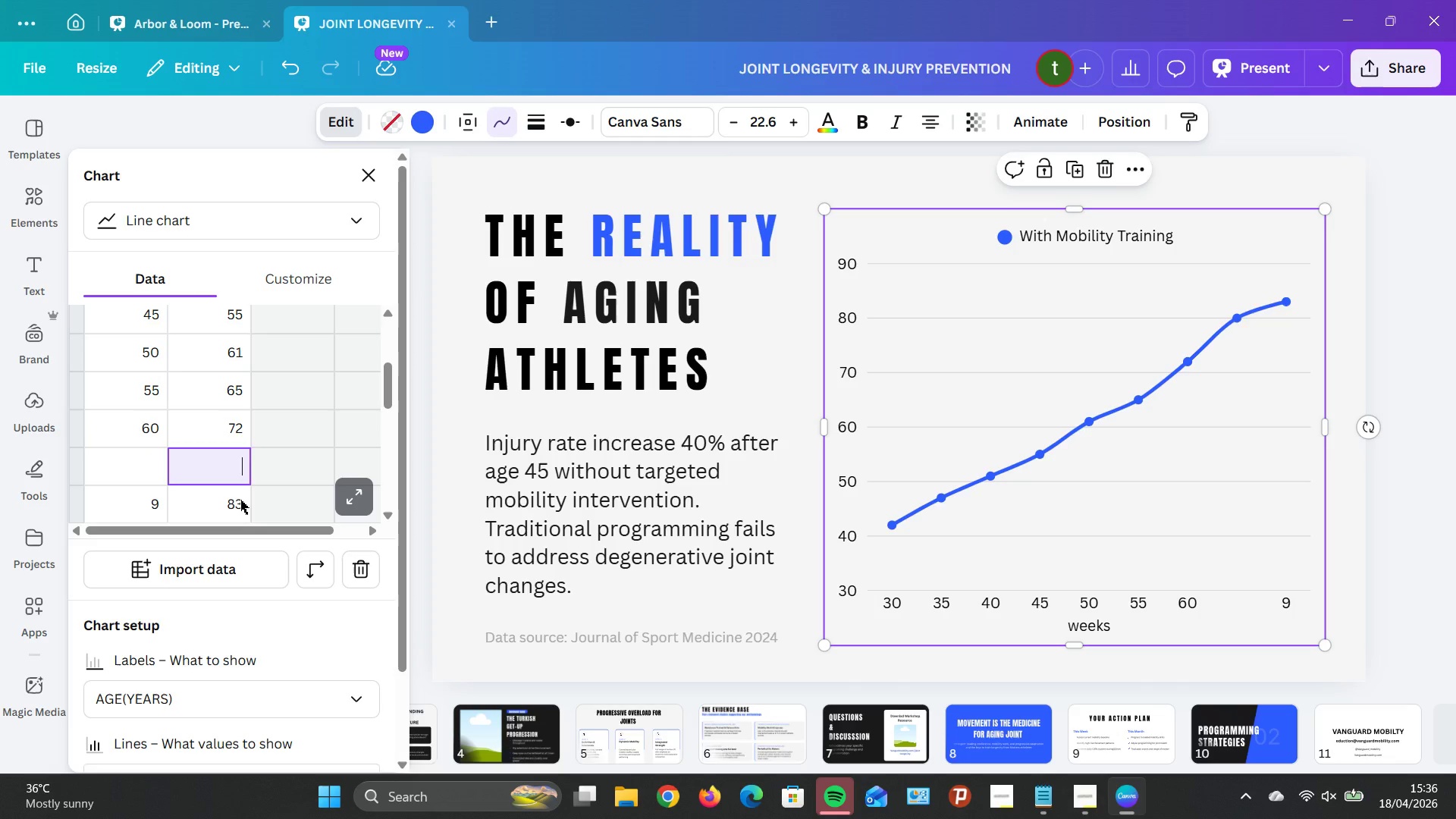 
double_click([240, 500])
 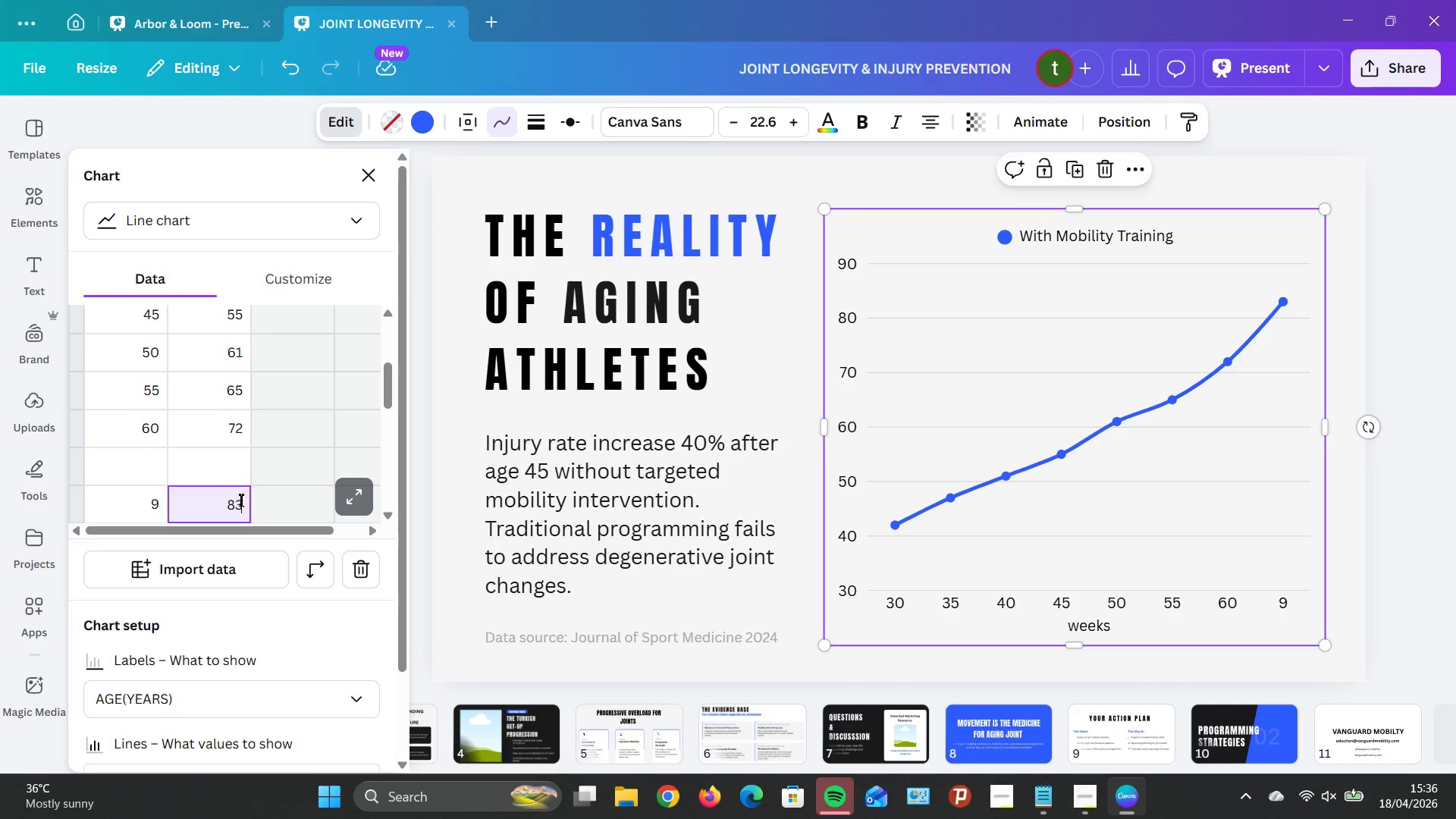 
key(Backspace)
 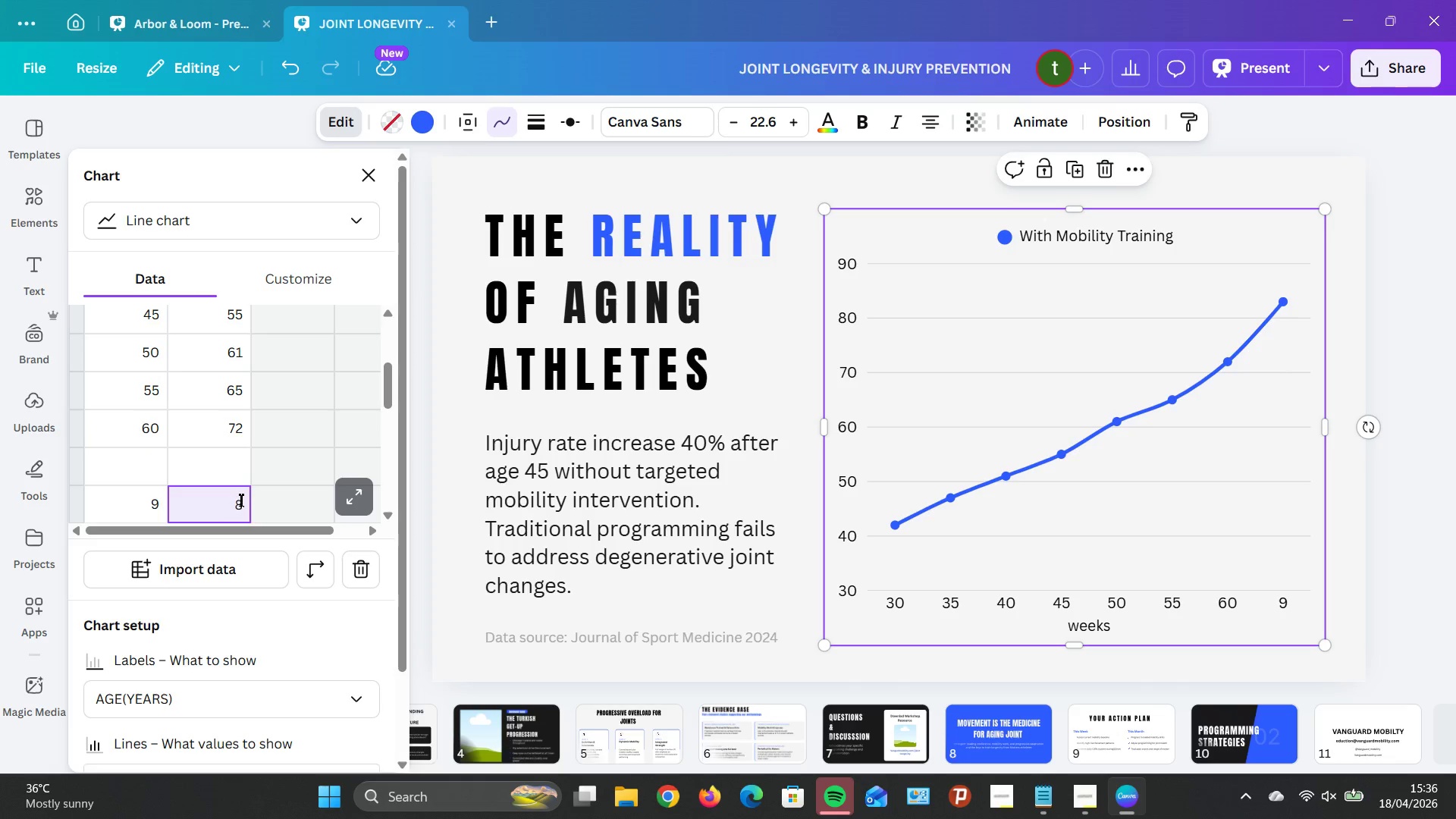 
key(Backspace)
 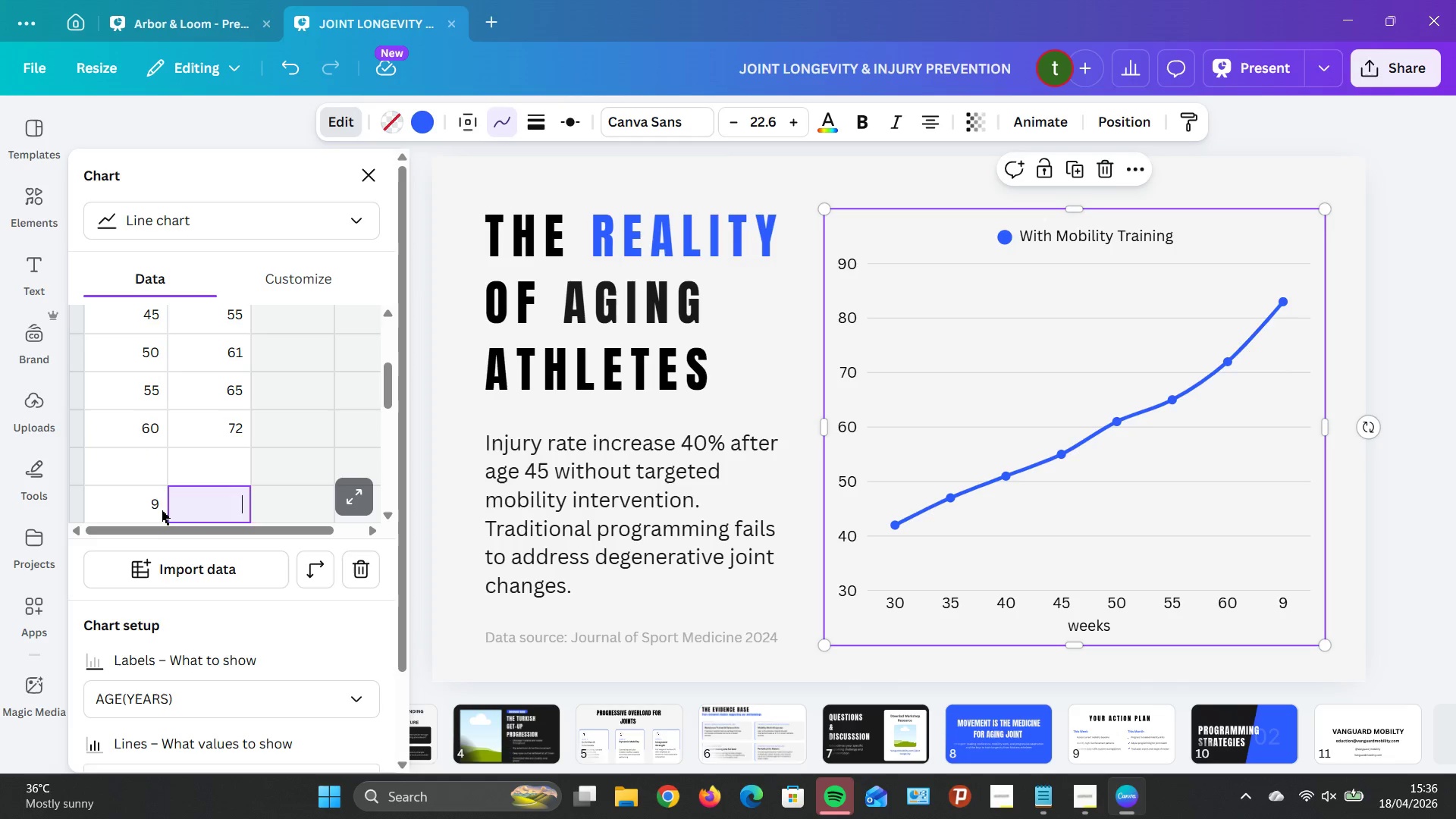 
double_click([160, 510])
 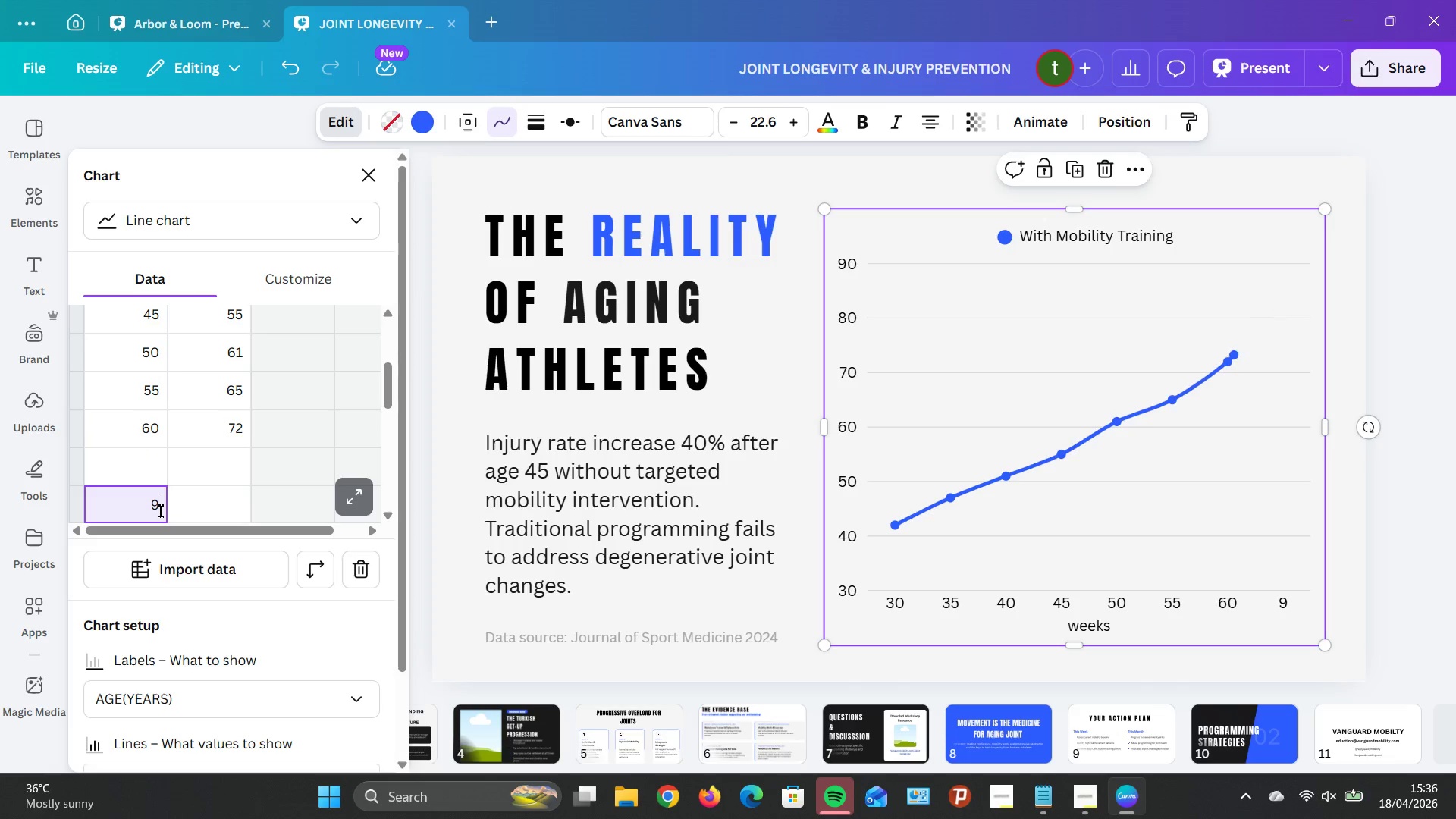 
key(Backspace)
 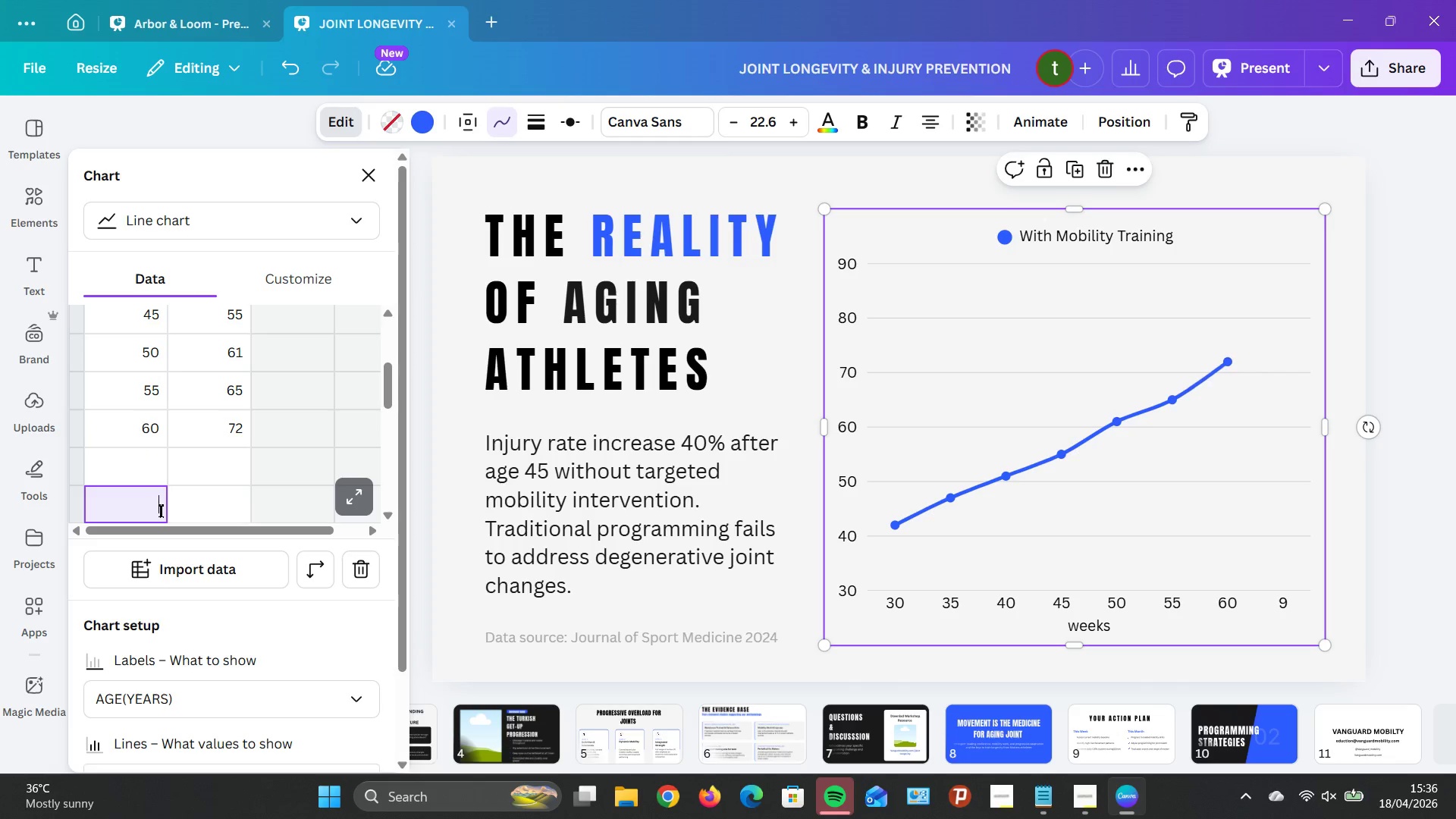 
key(Backspace)
 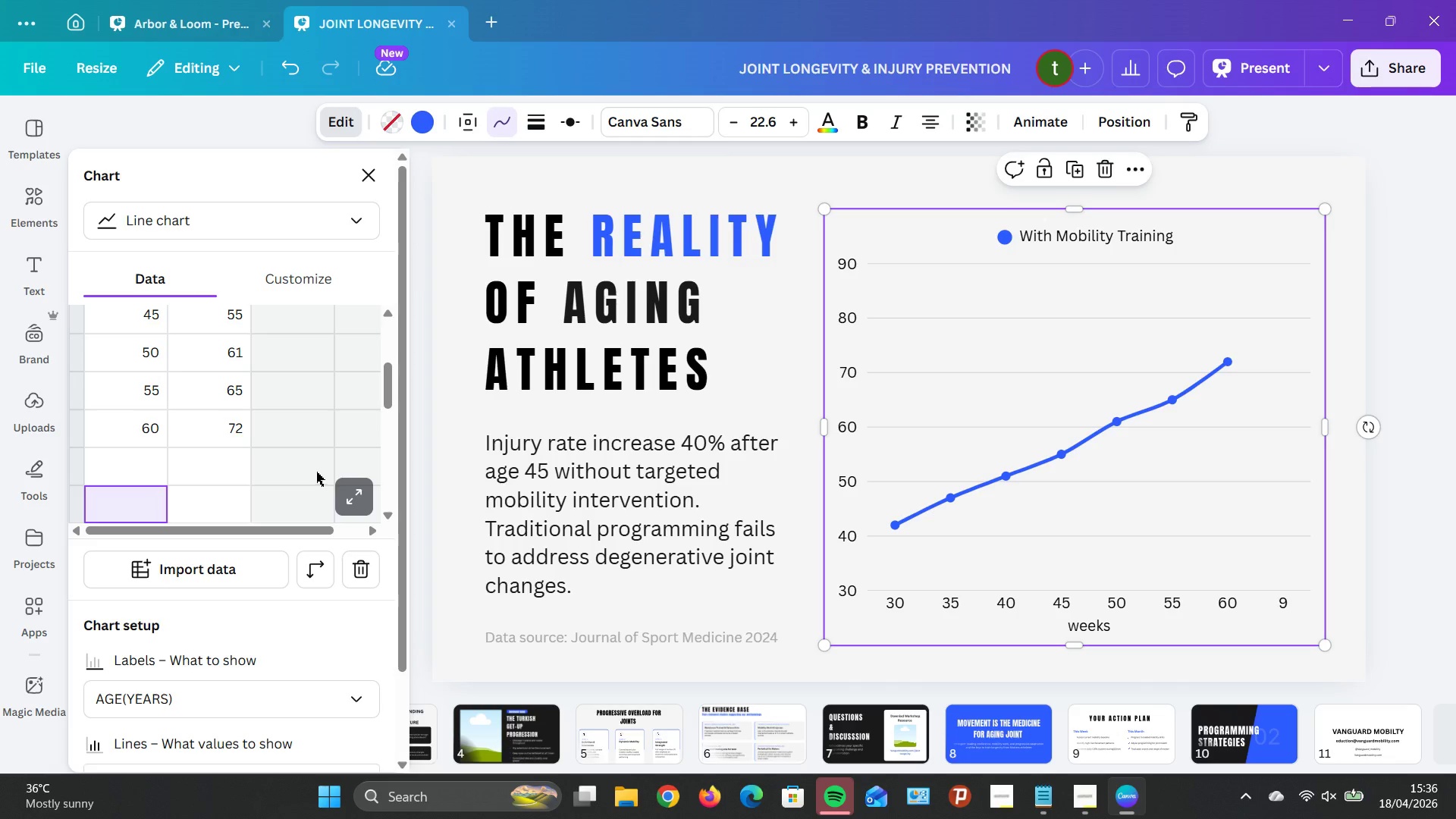 
left_click([251, 464])
 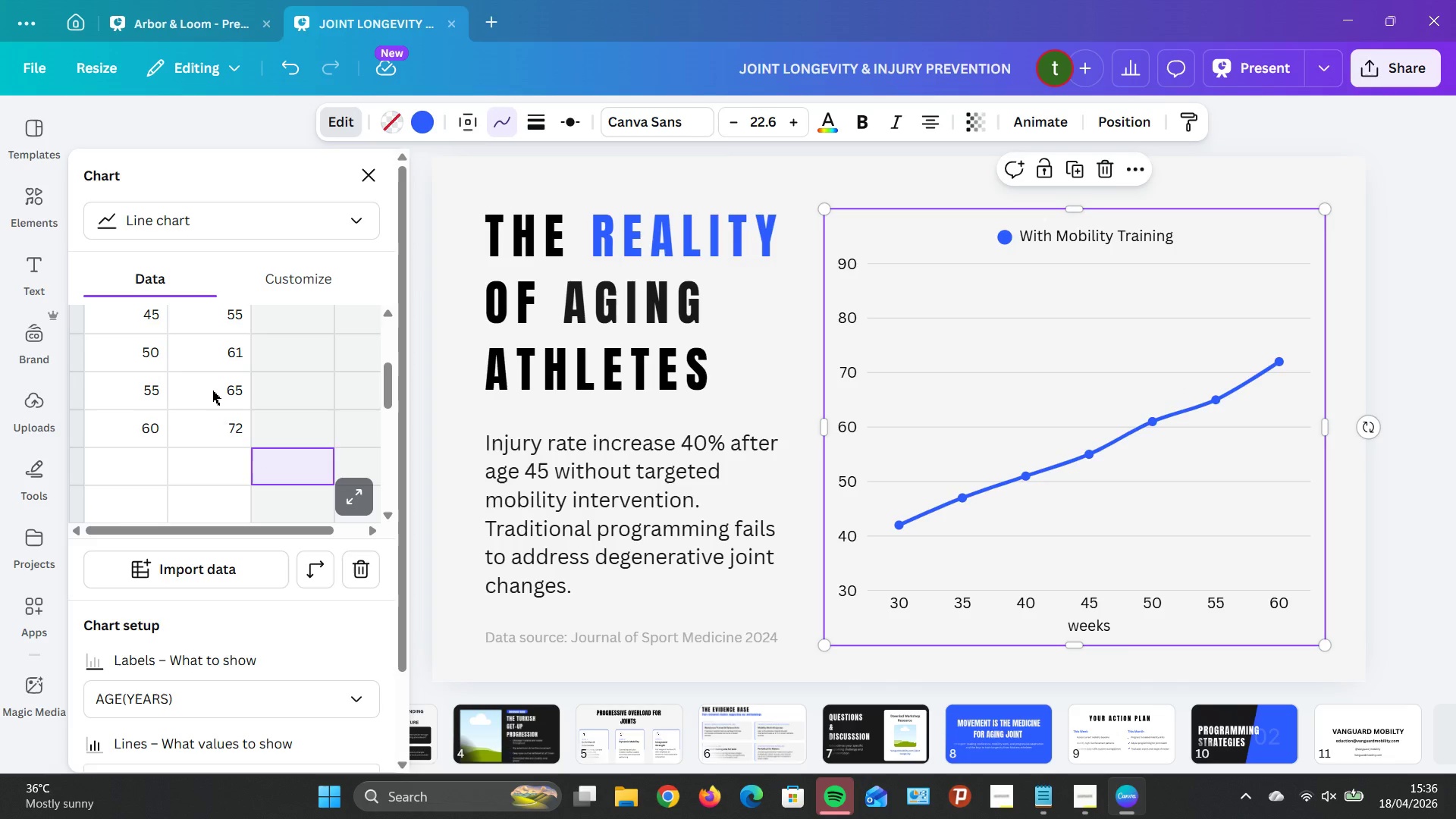 
wait(8.62)
 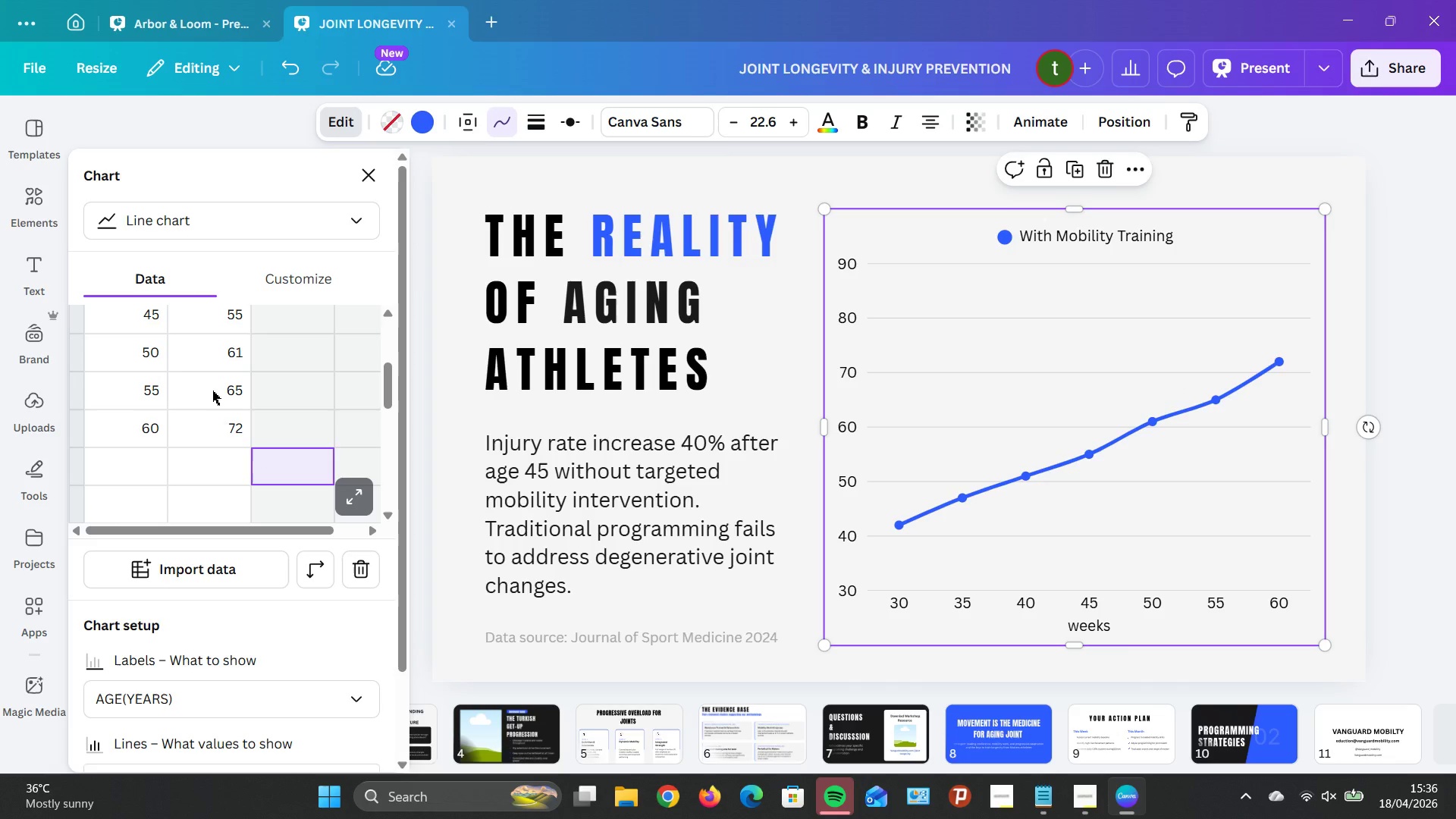 
scroll: coordinate [192, 366], scroll_direction: up, amount: 5.0
 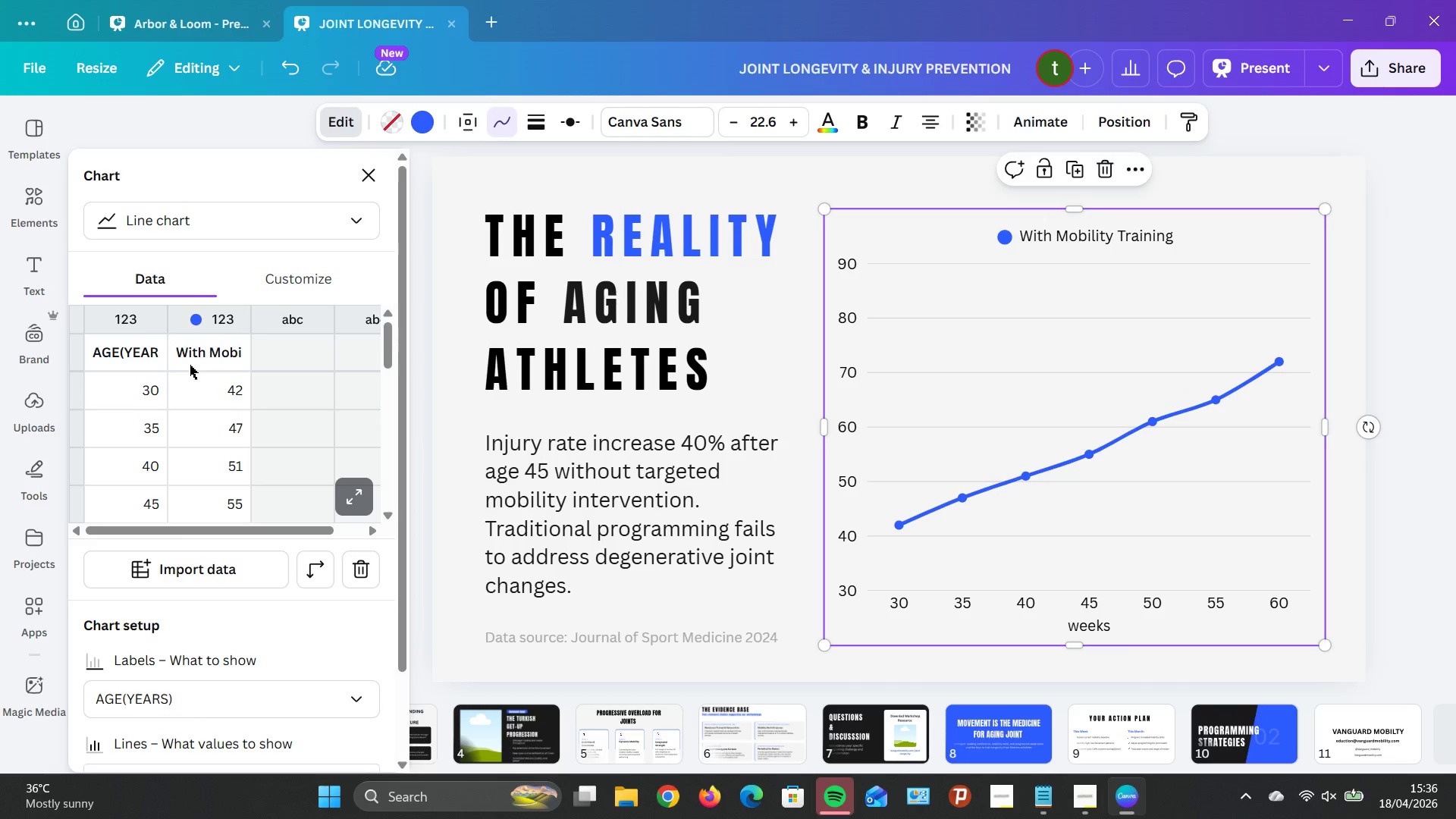 
scroll: coordinate [316, 594], scroll_direction: down, amount: 2.0
 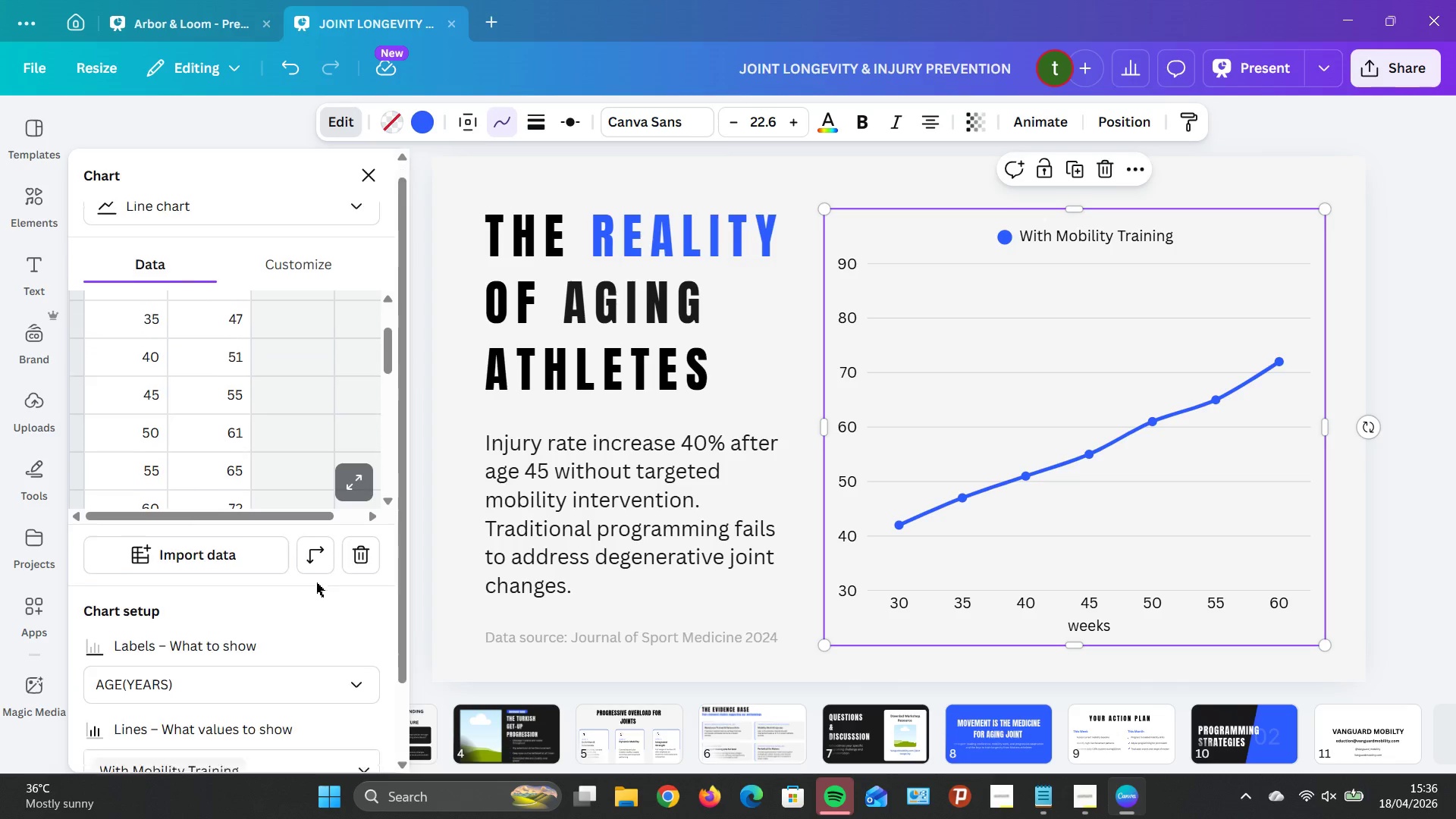 
mouse_move([326, 566])
 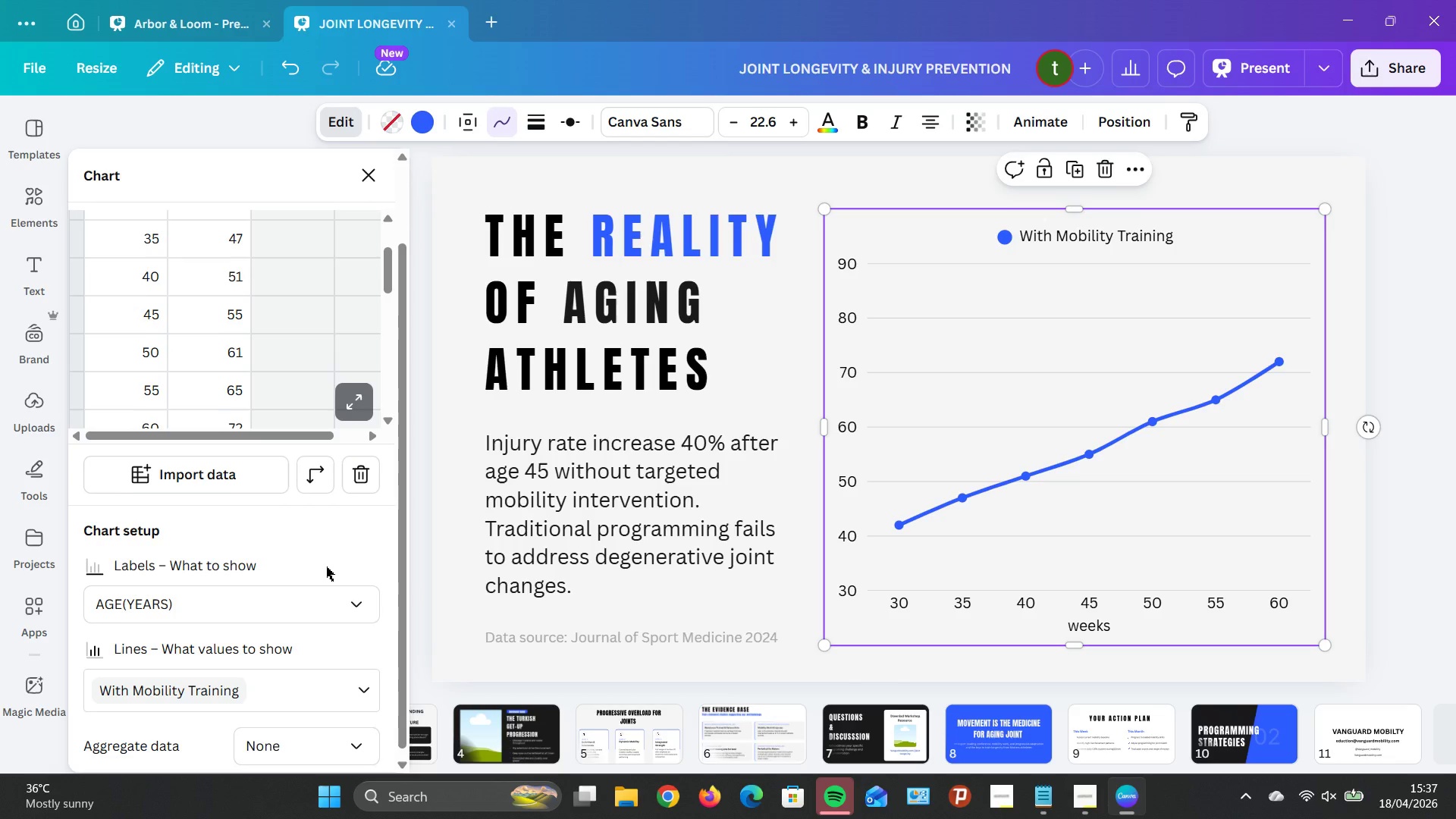 
scroll: coordinate [350, 570], scroll_direction: down, amount: 3.0
 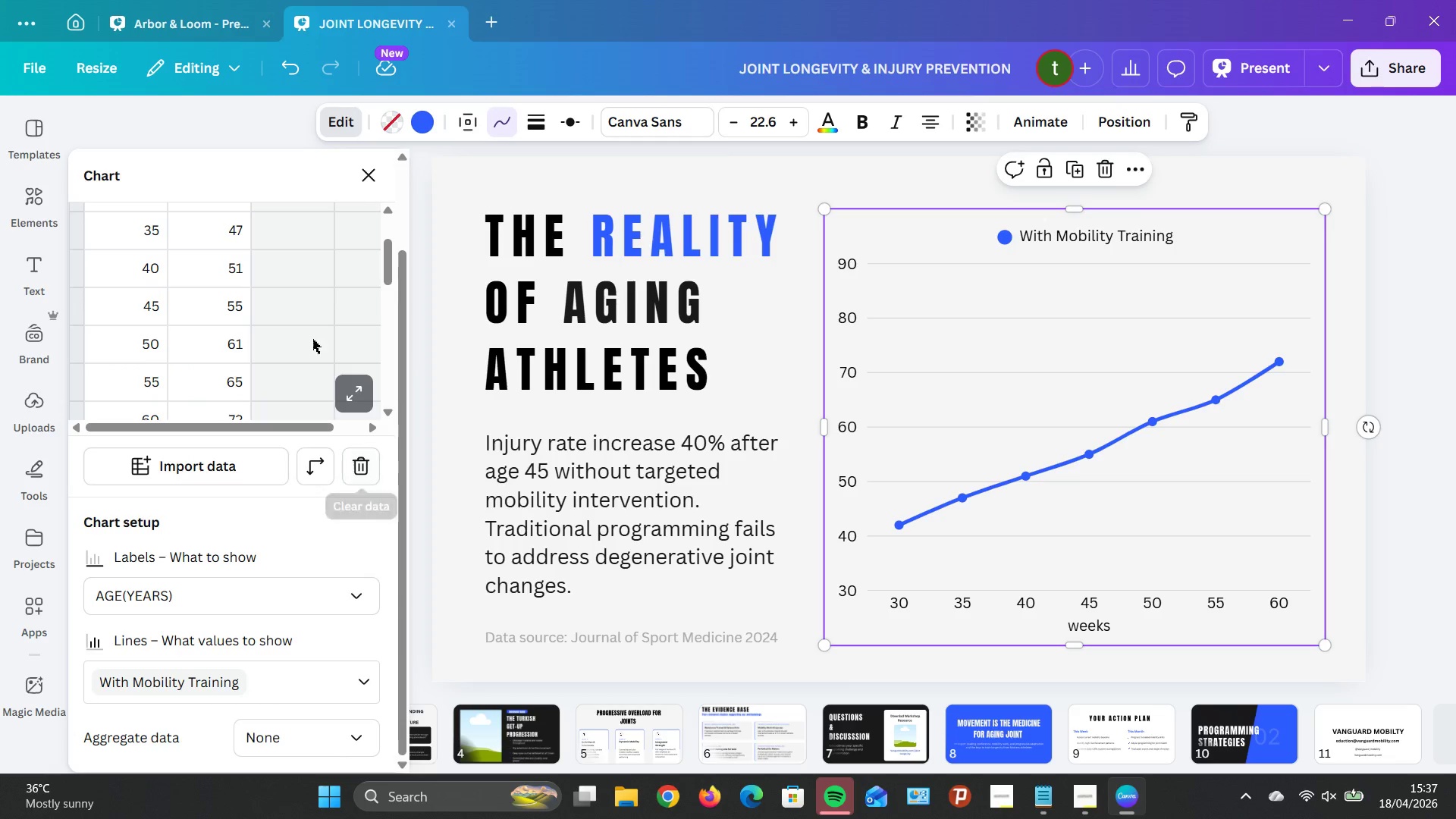 
scroll: coordinate [232, 300], scroll_direction: up, amount: 6.0
 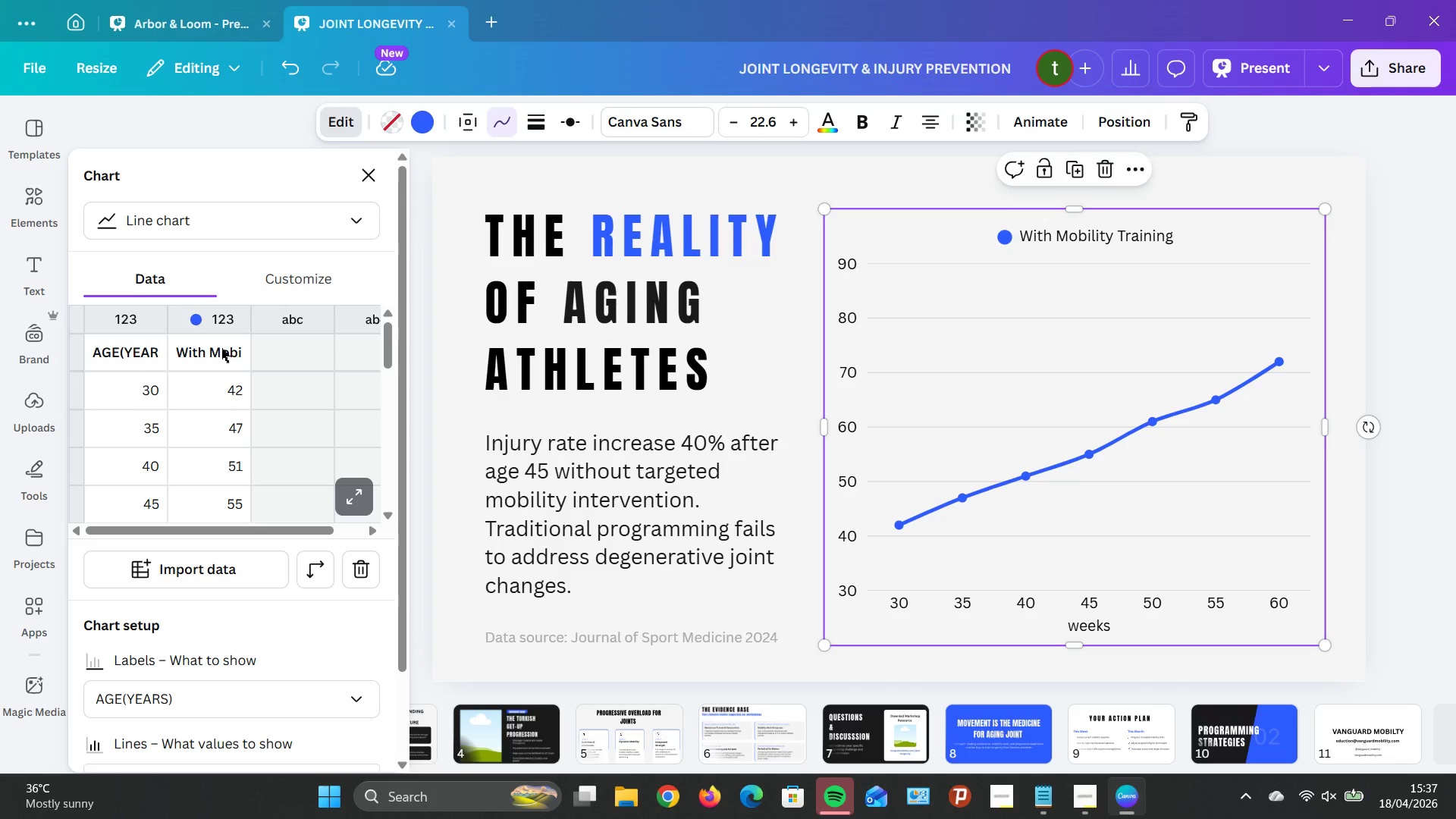 
wait(6.07)
 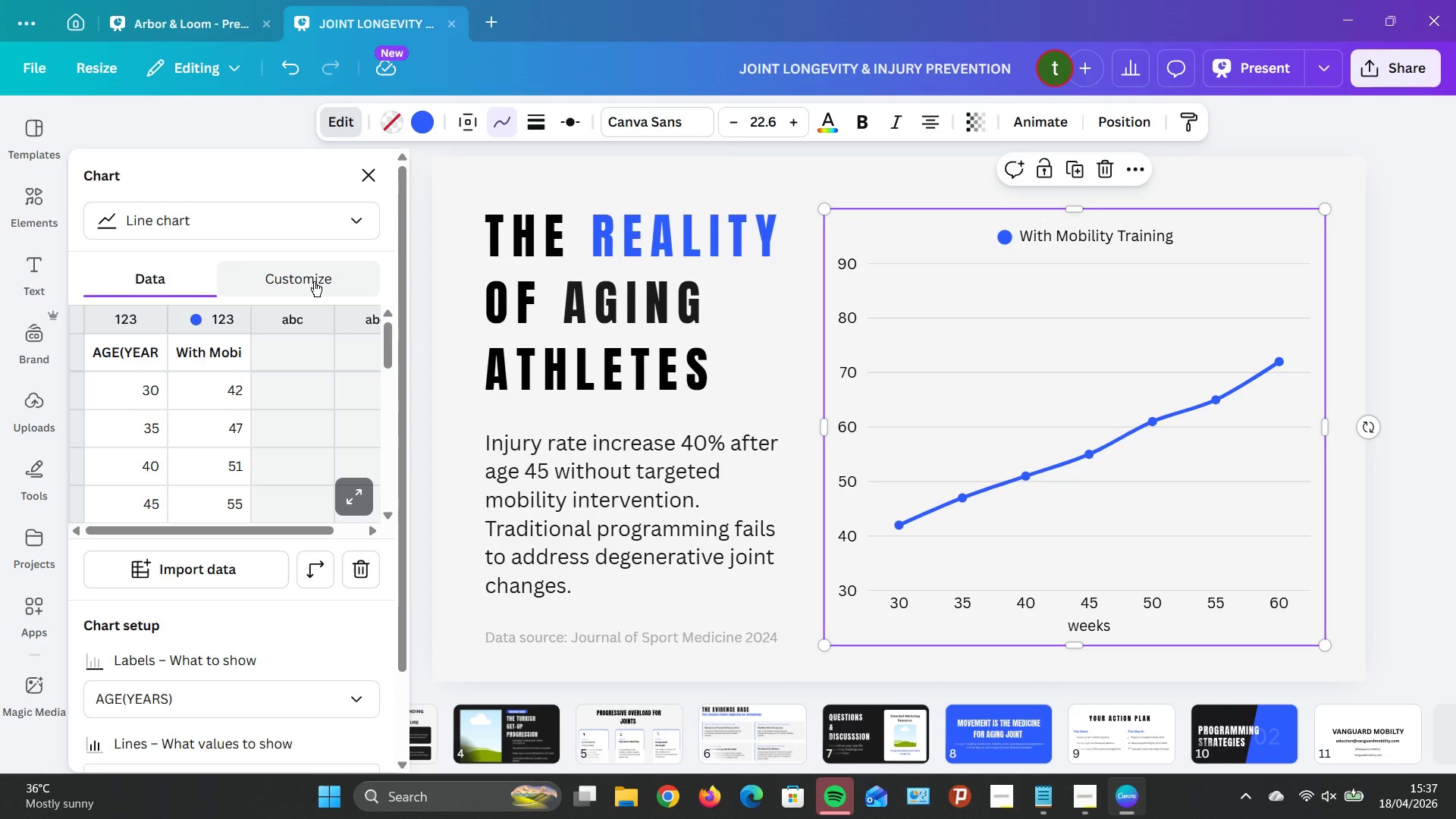 
double_click([281, 271])
 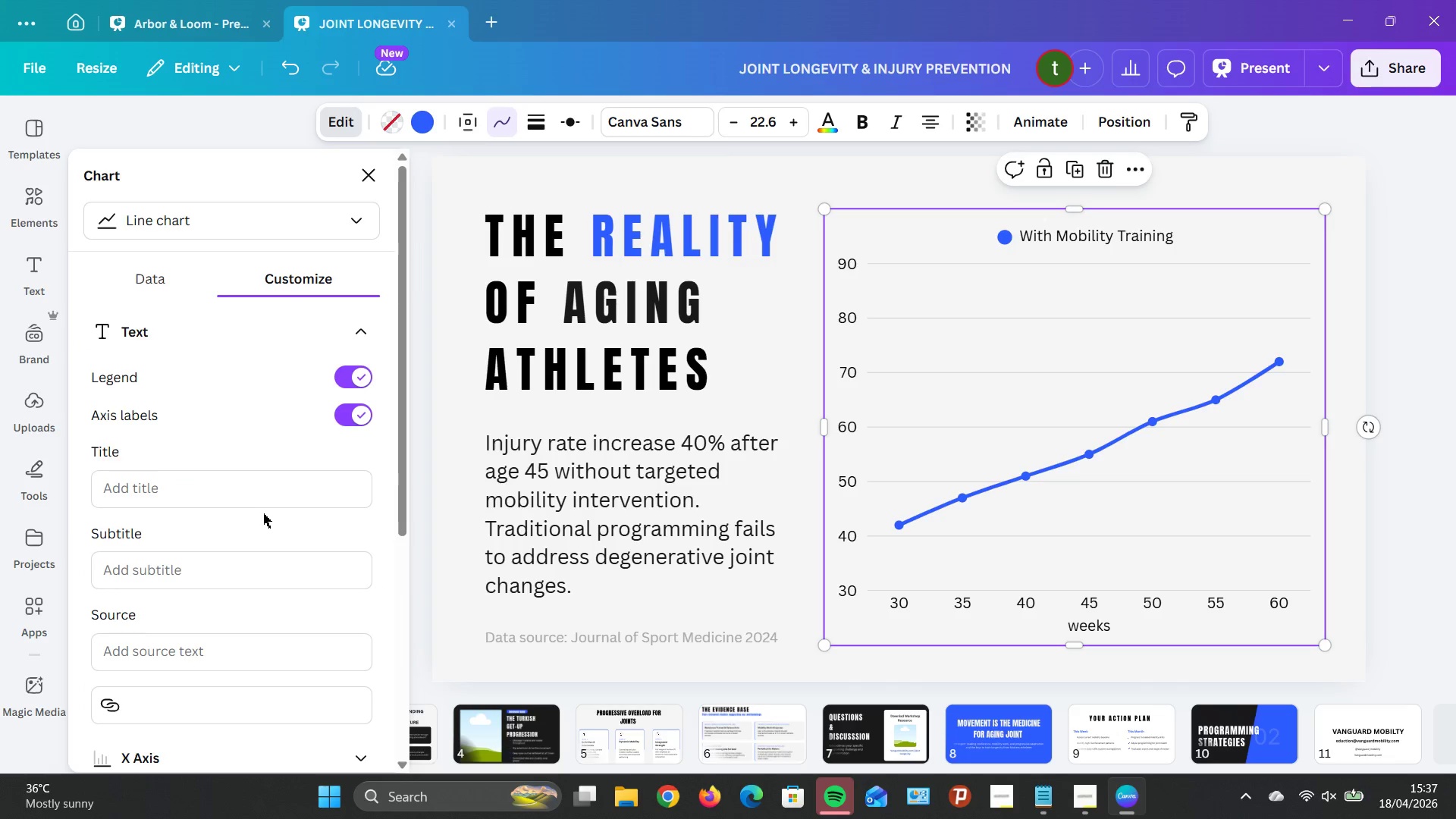 
scroll: coordinate [270, 516], scroll_direction: down, amount: 6.0
 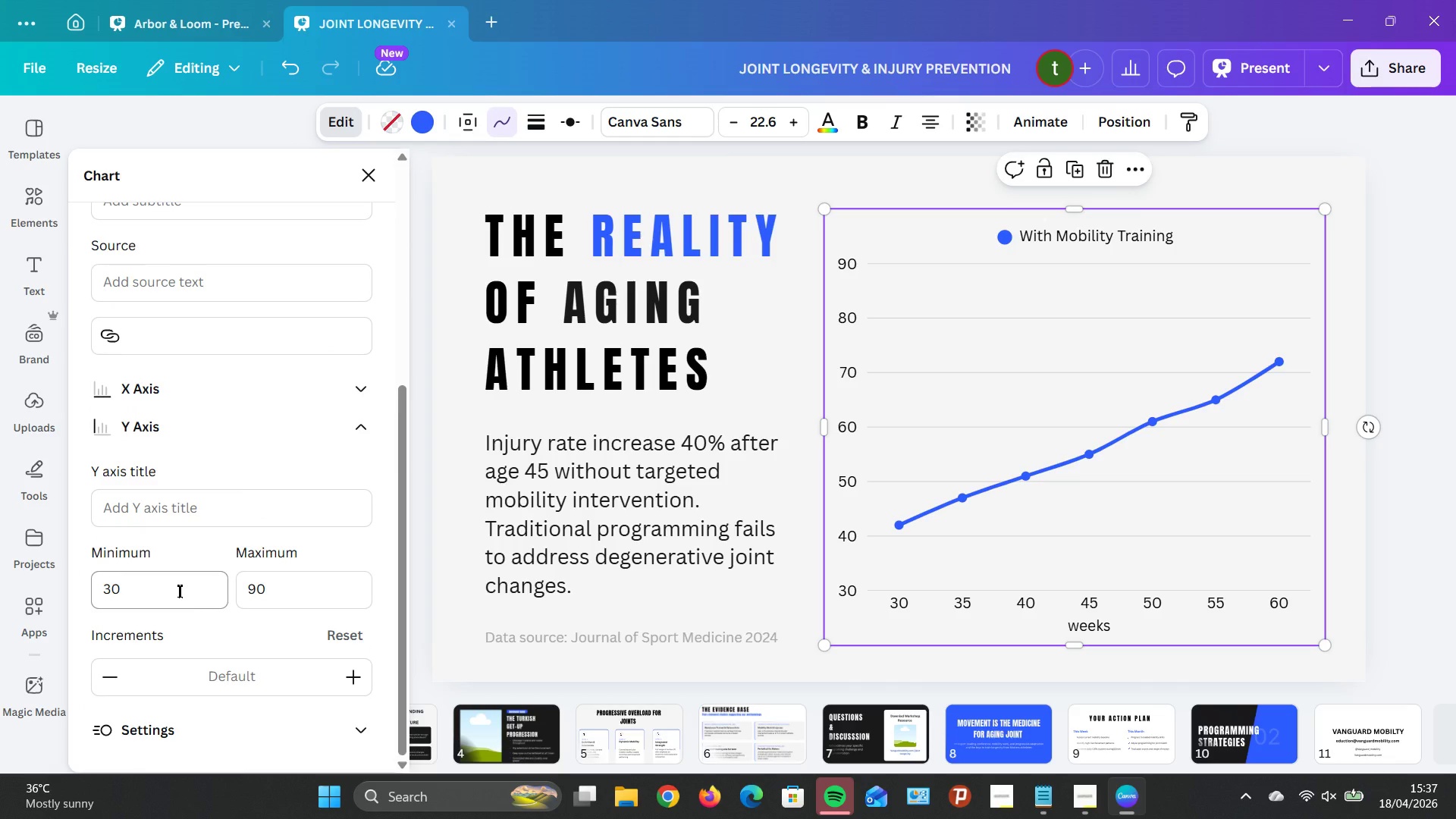 
left_click([179, 591])
 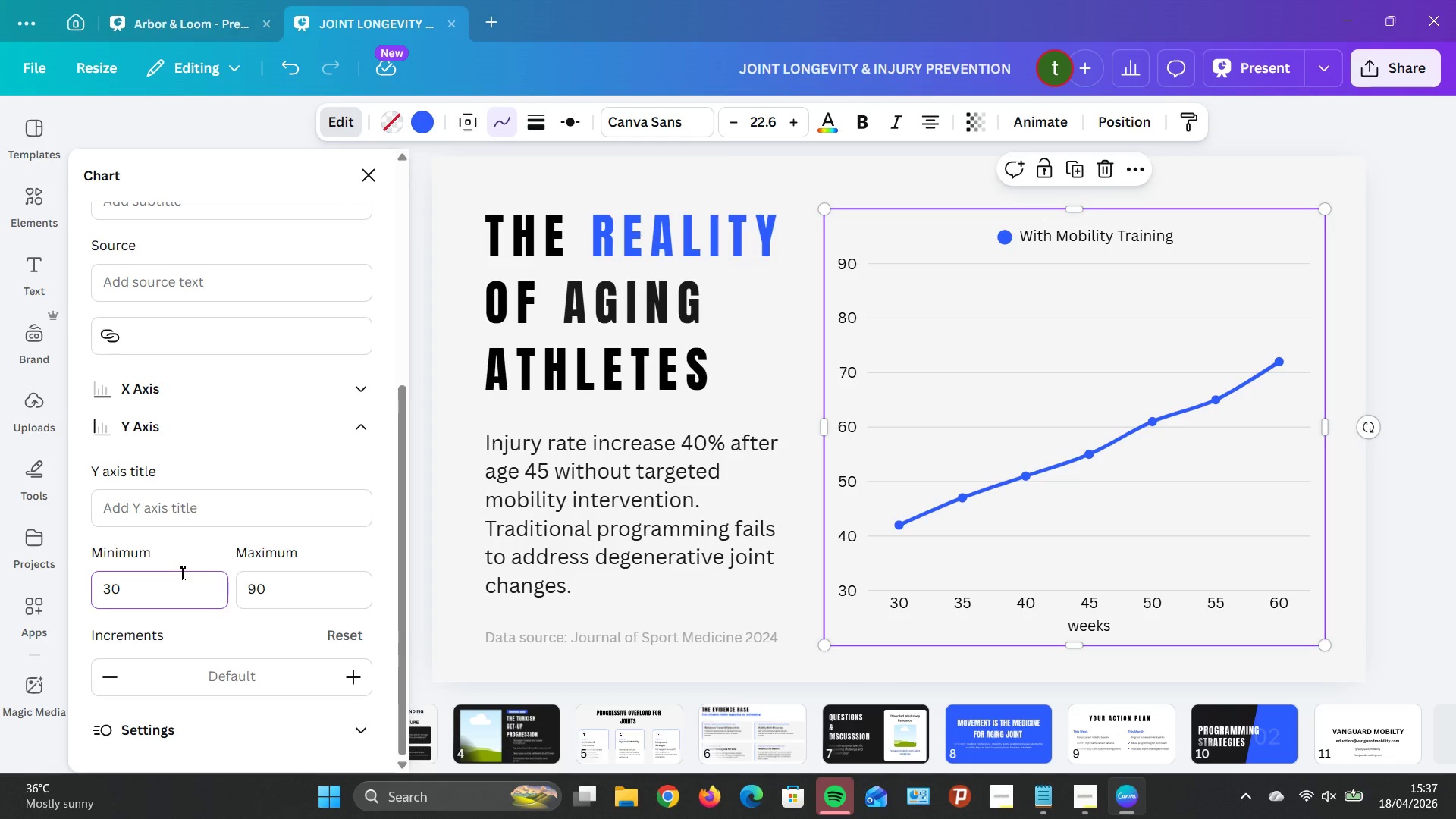 
key(Backspace)
 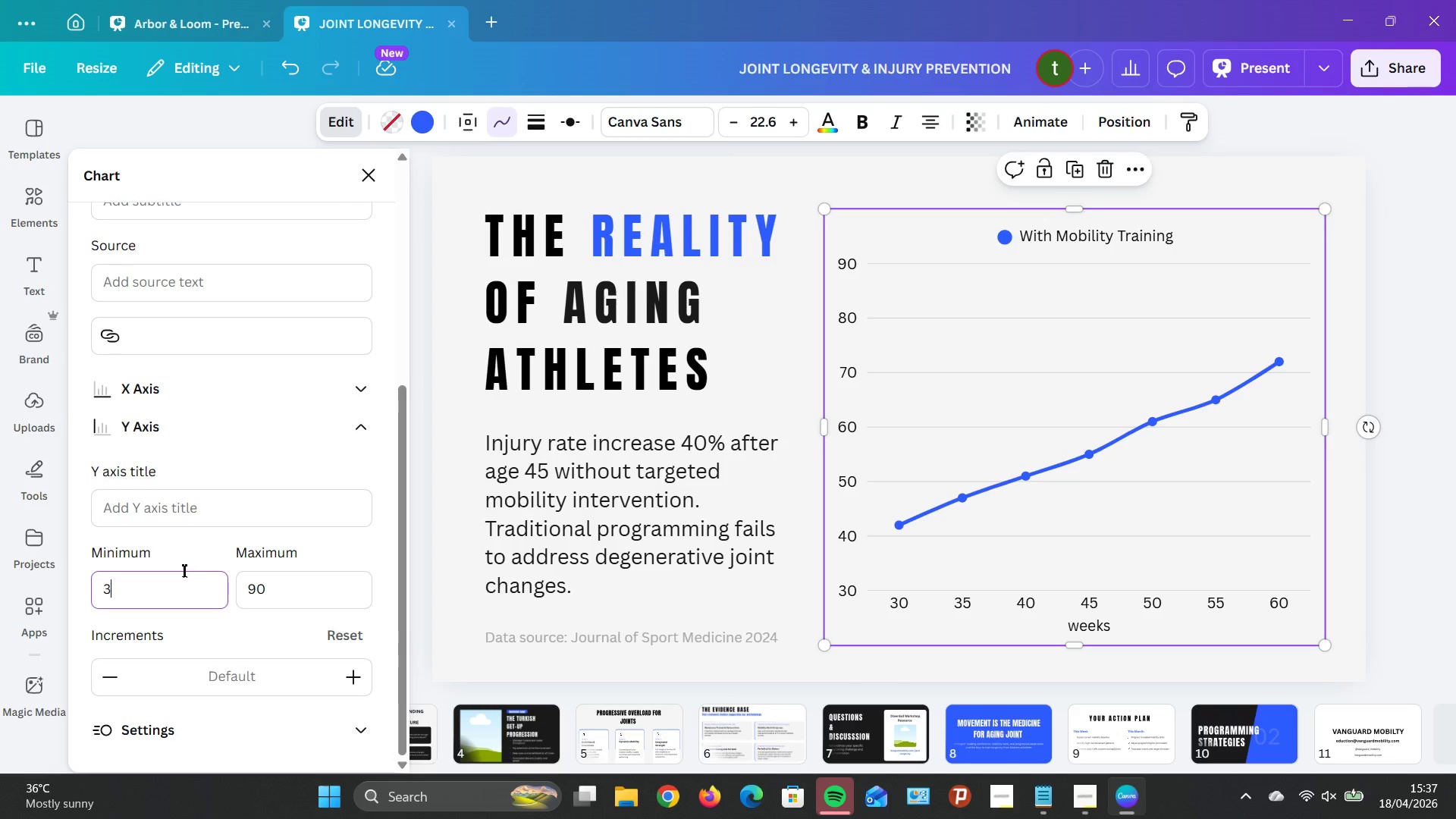 
key(Backspace)
 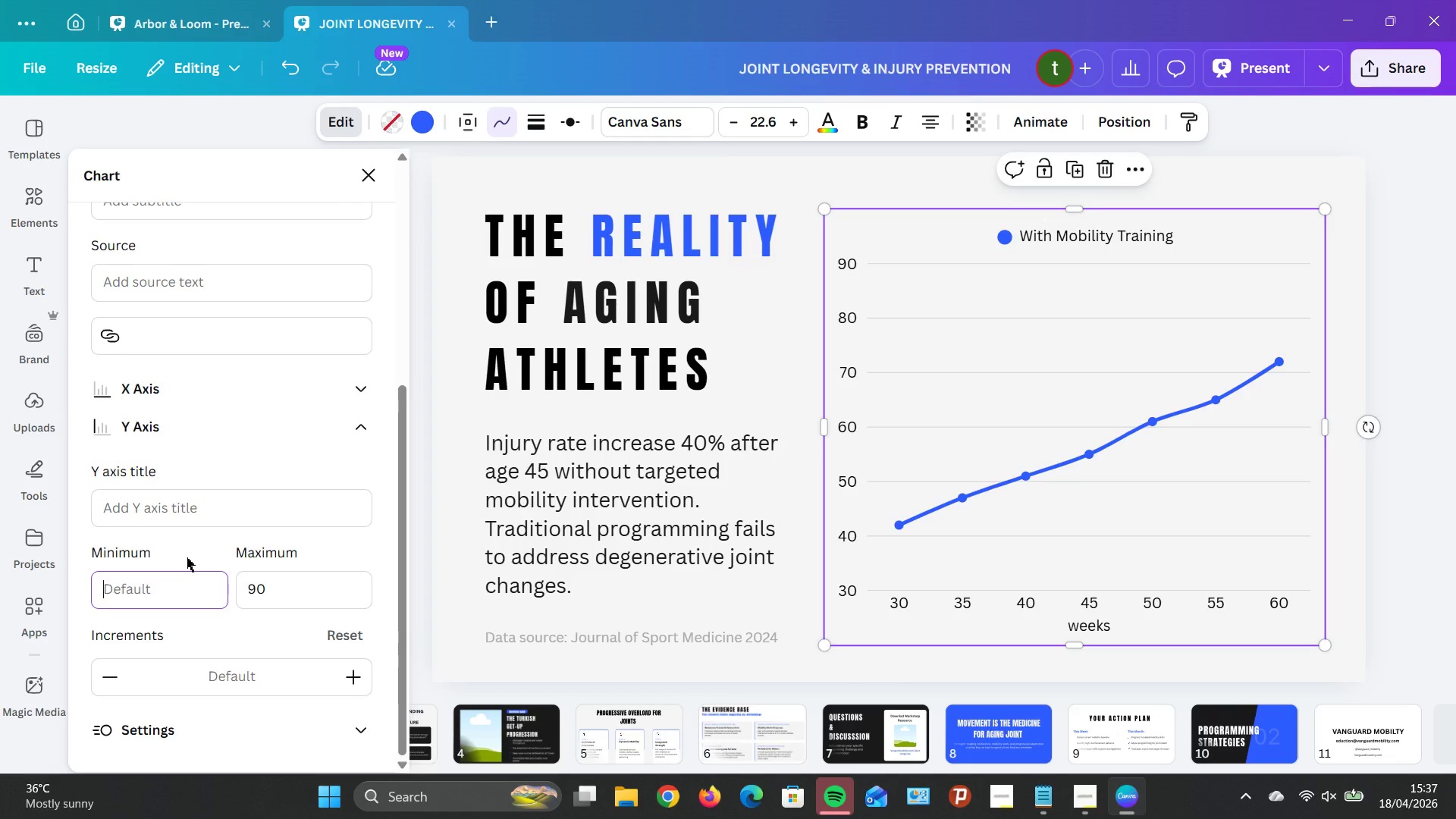 
type(20)
 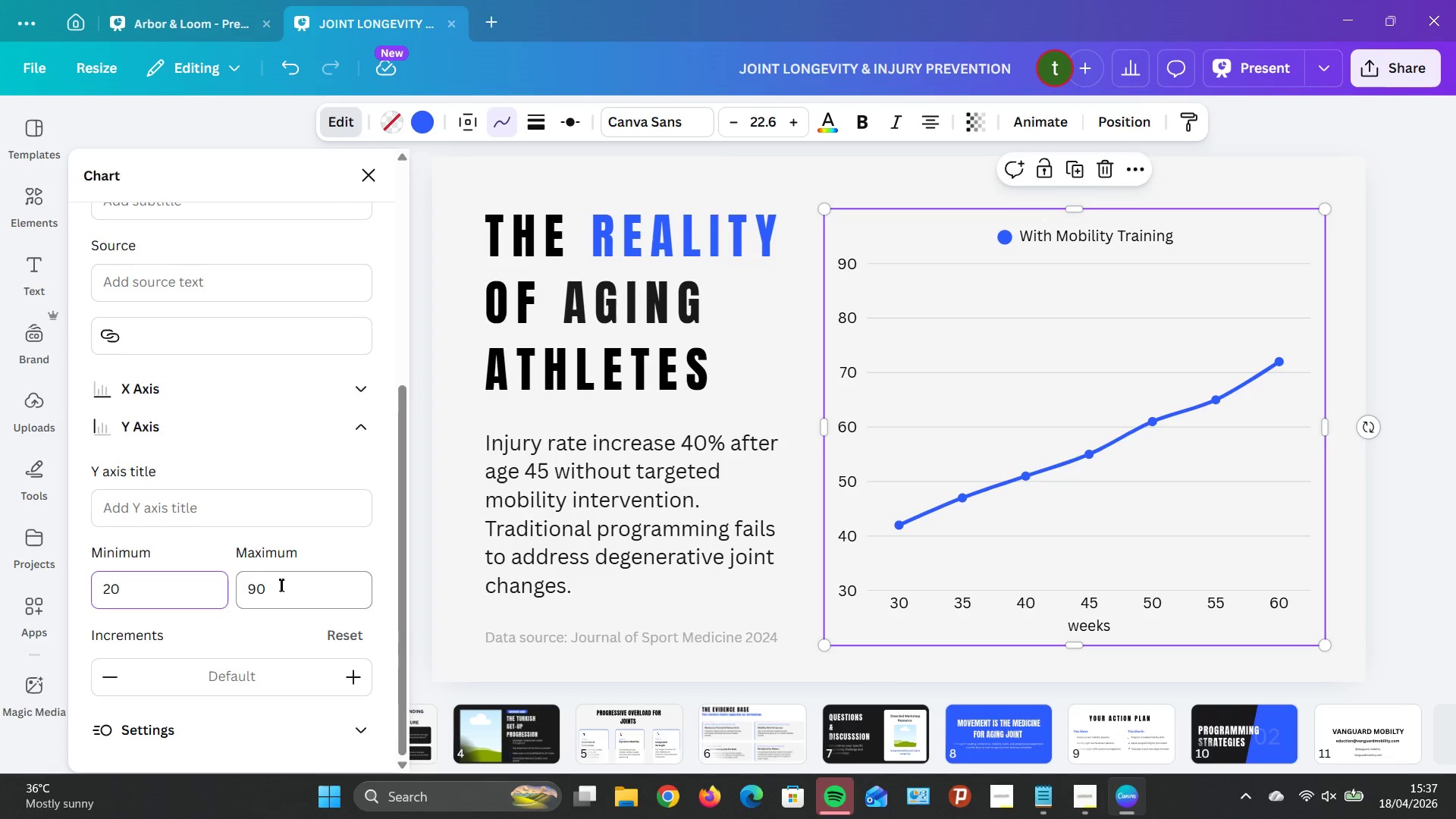 
left_click([281, 585])
 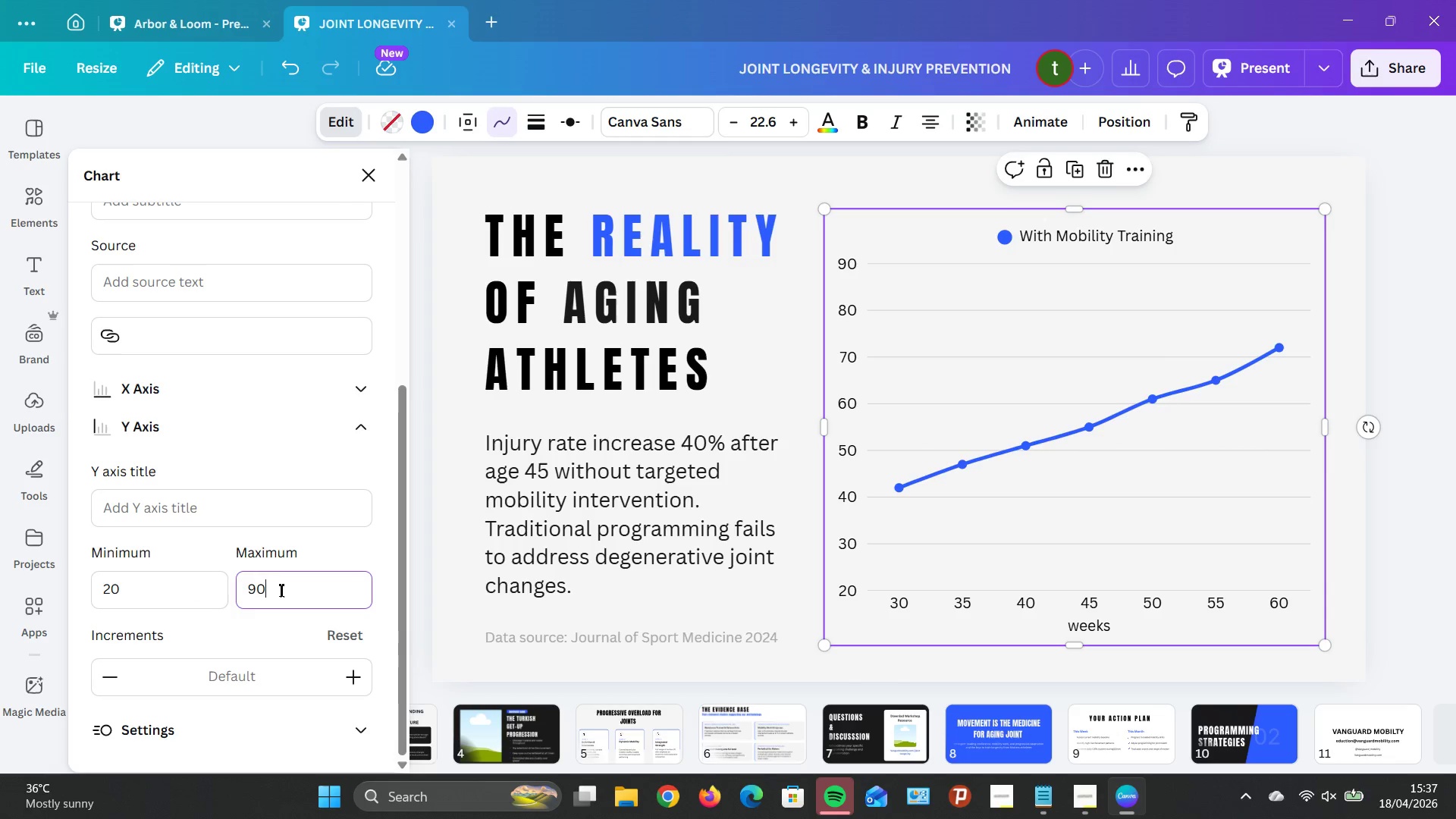 
type(160)
 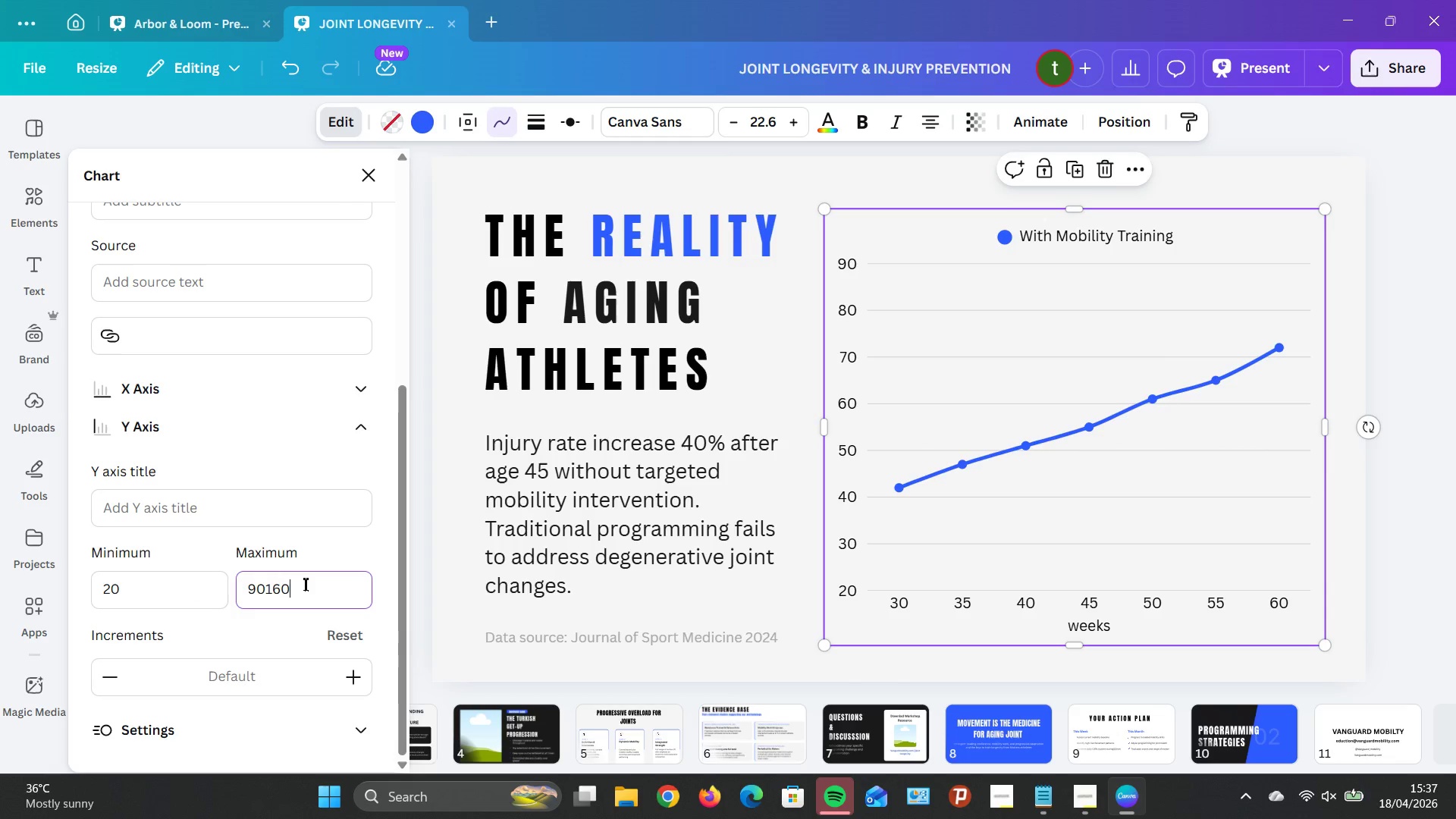 
key(Backspace)
key(Backspace)
key(Backspace)
key(Backspace)
key(Backspace)
type(160)
 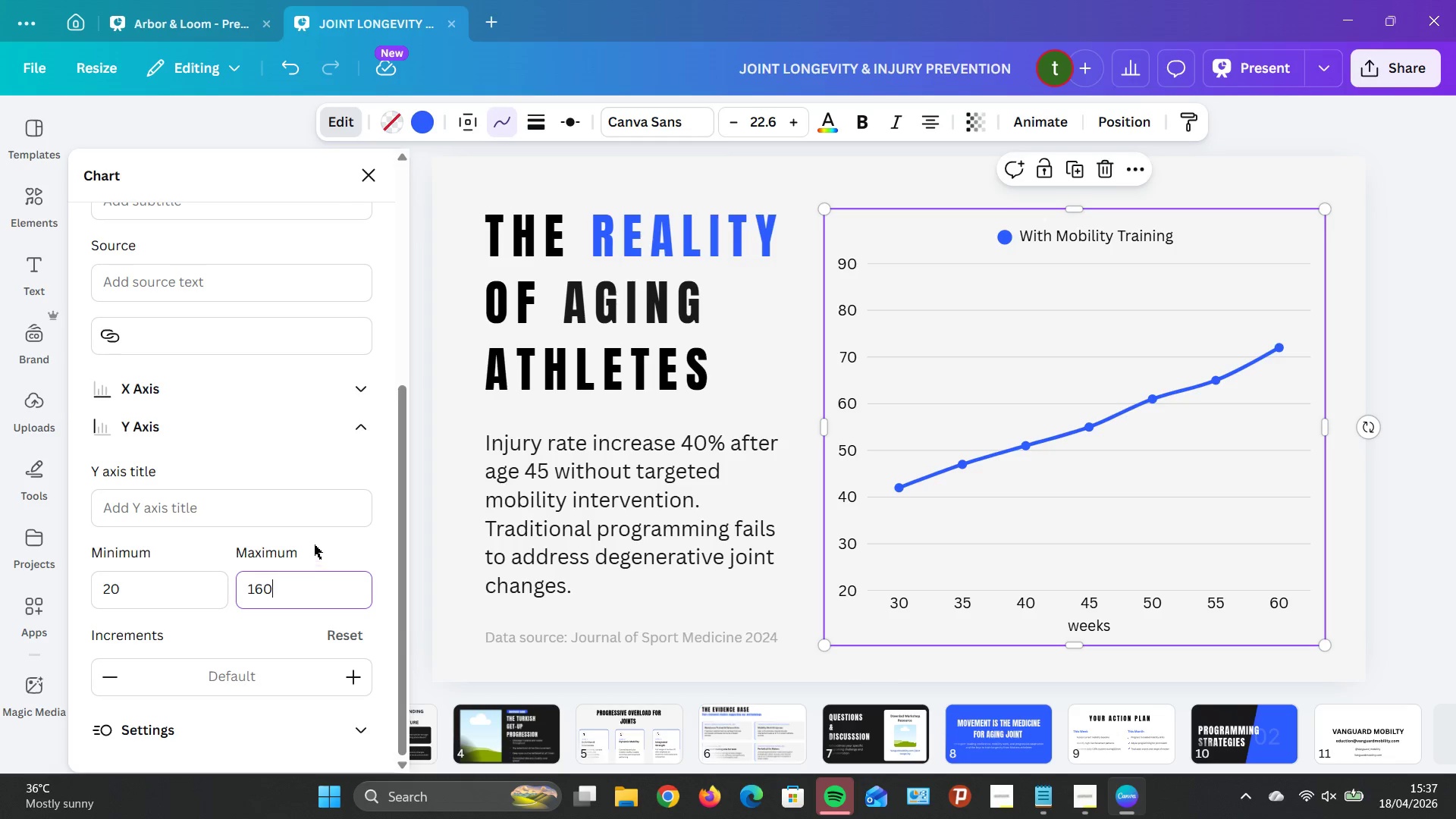 
left_click([312, 519])
 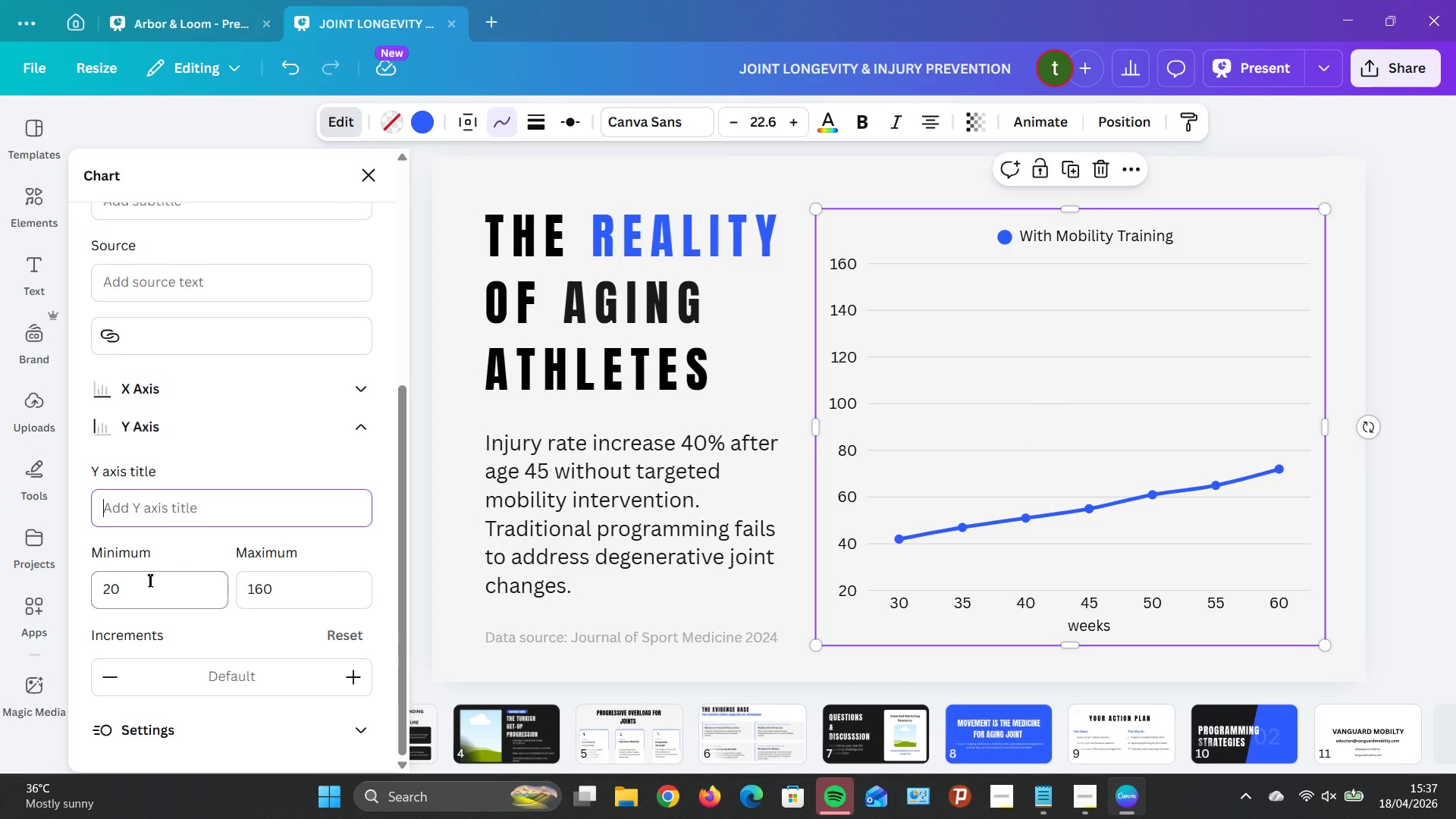 
wait(7.38)
 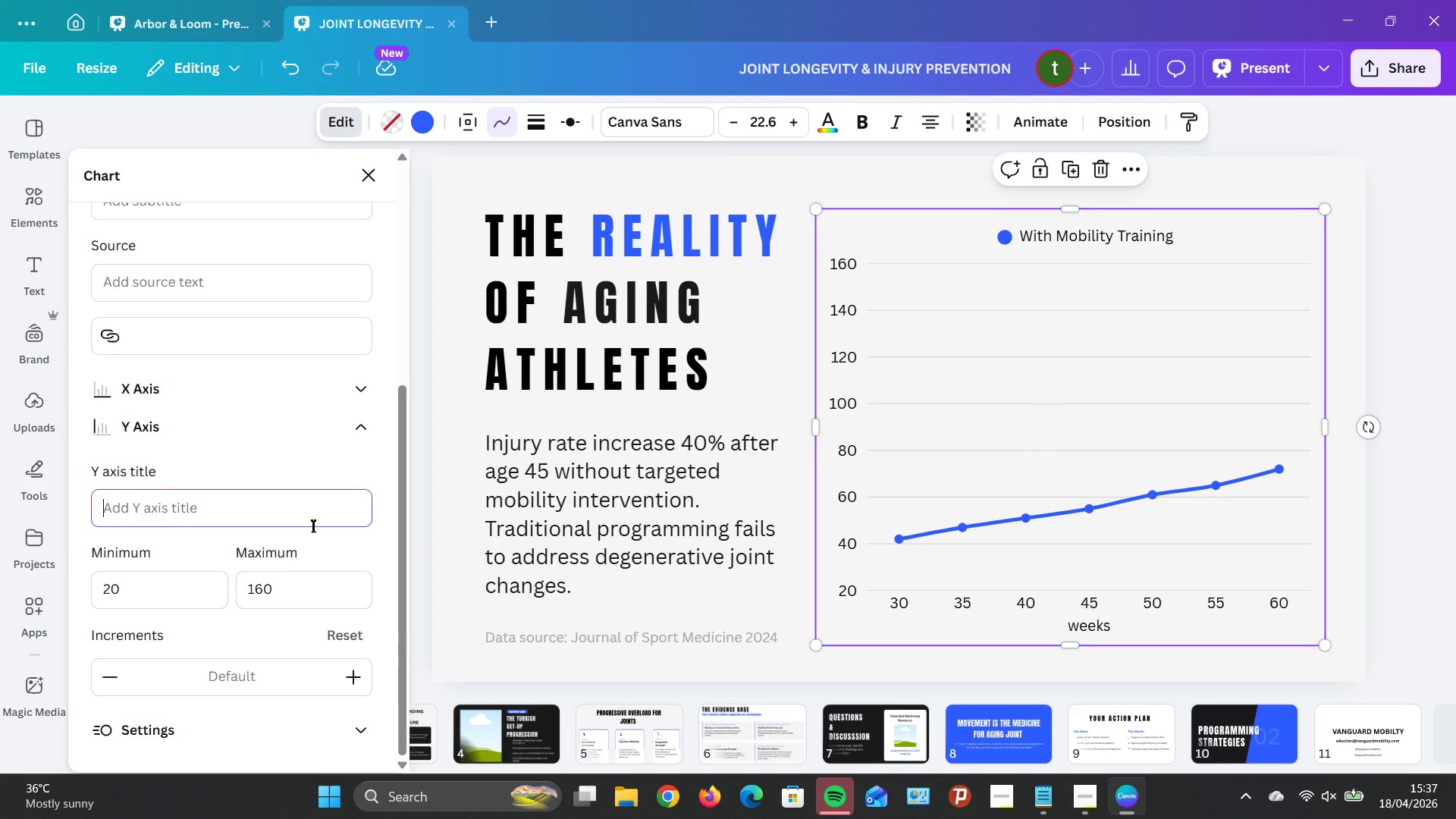 
left_click([149, 580])
 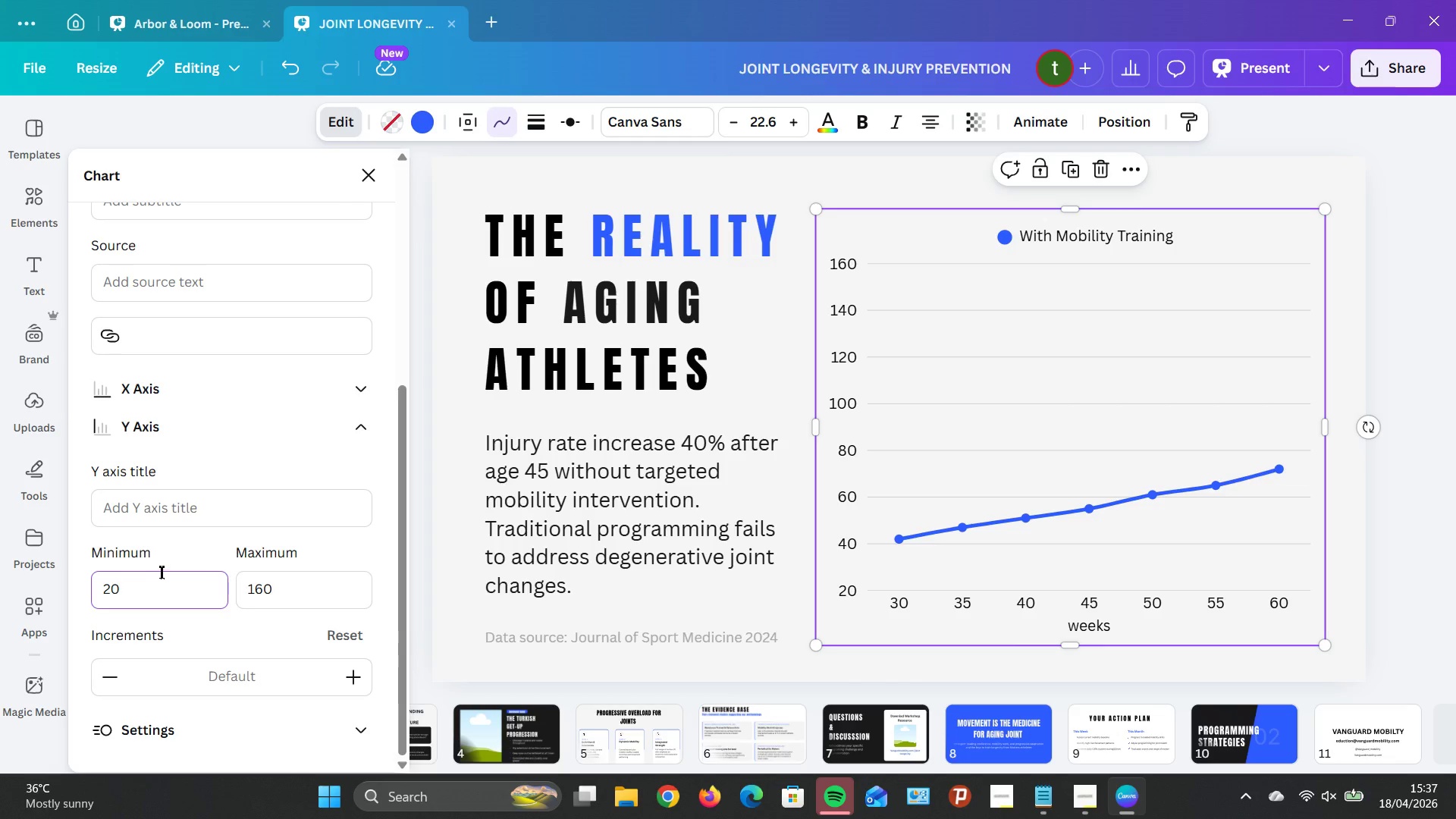 
wait(6.25)
 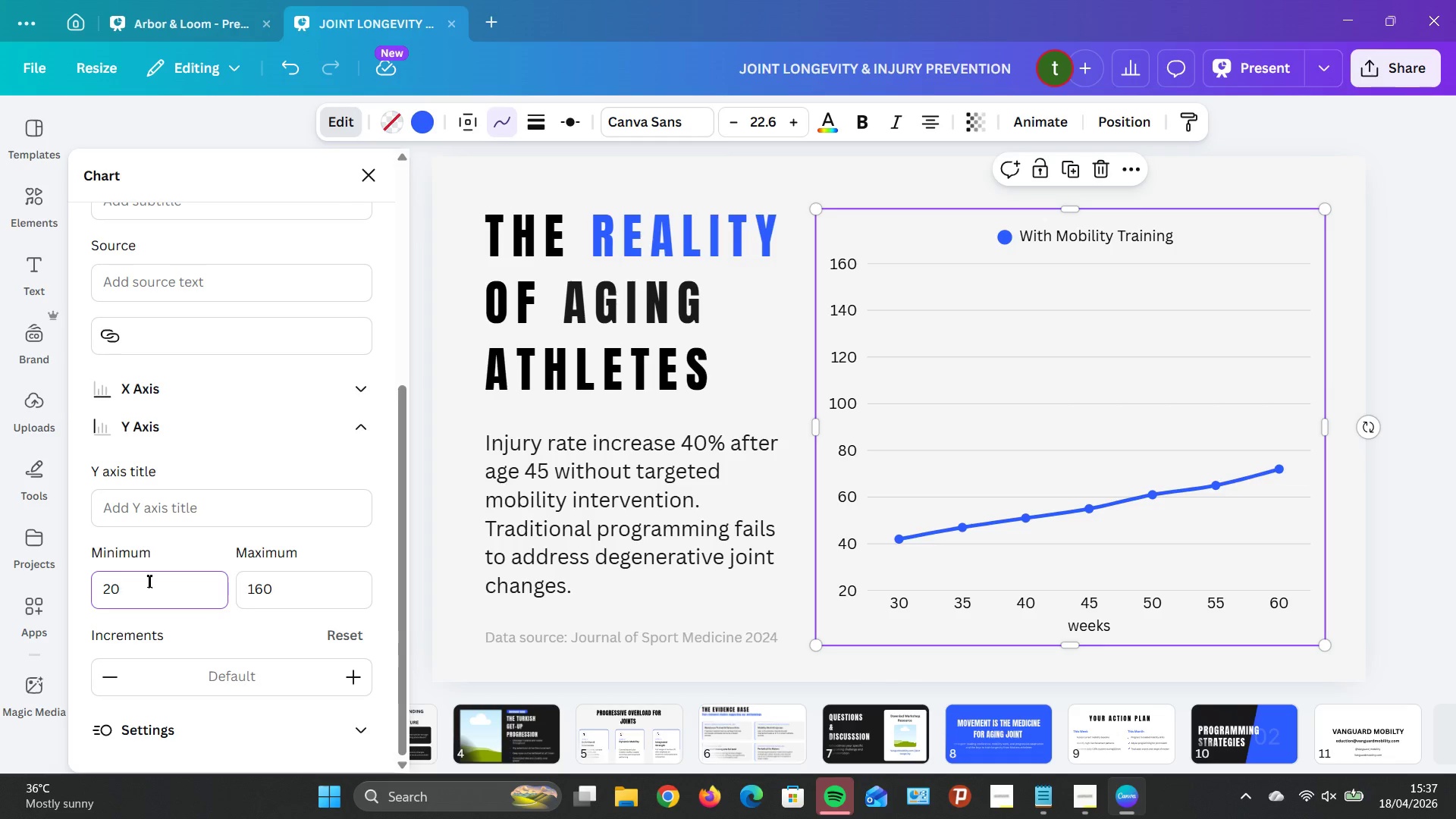 
scroll: coordinate [206, 274], scroll_direction: up, amount: 9.0
 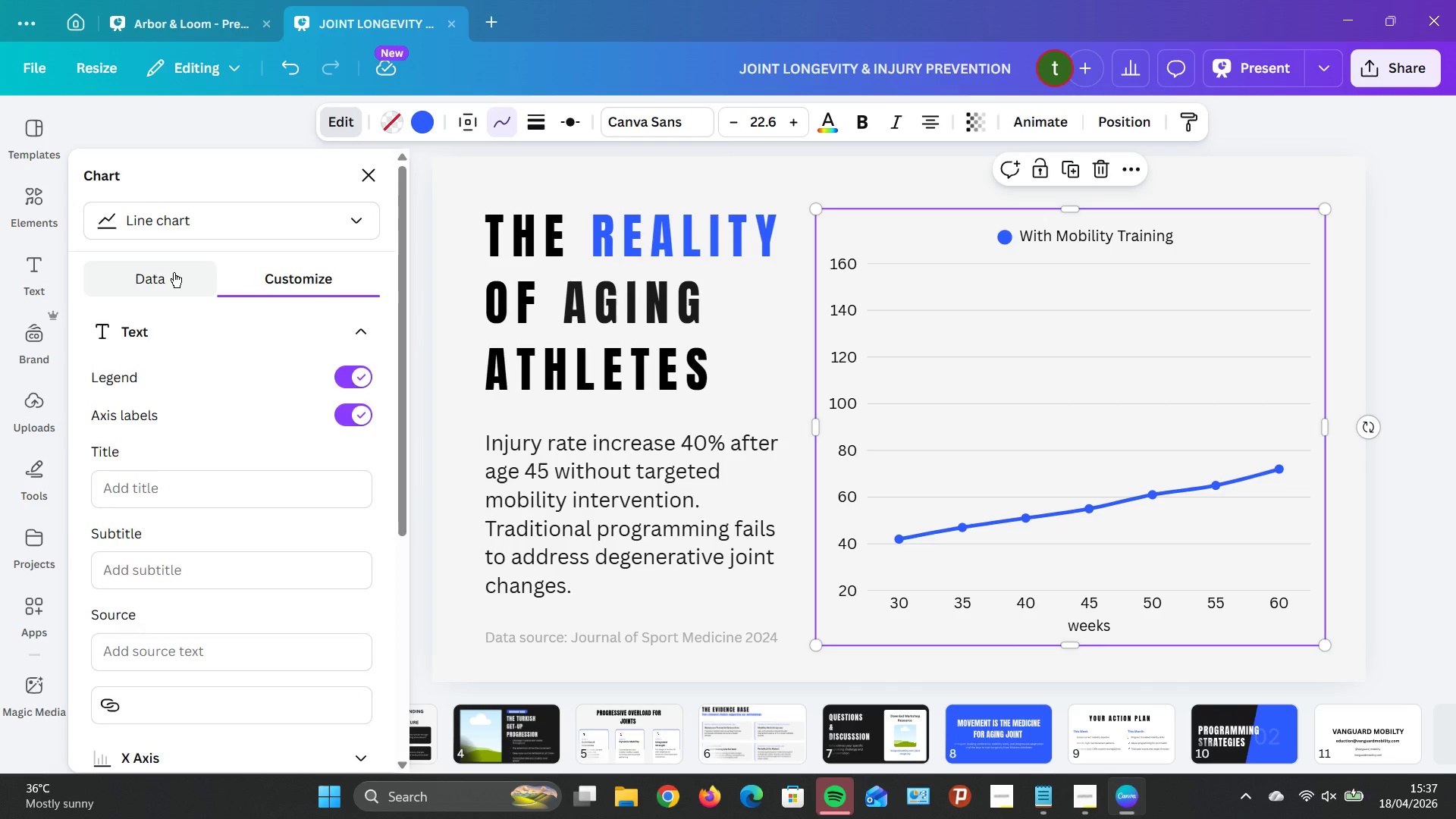 
left_click([174, 272])
 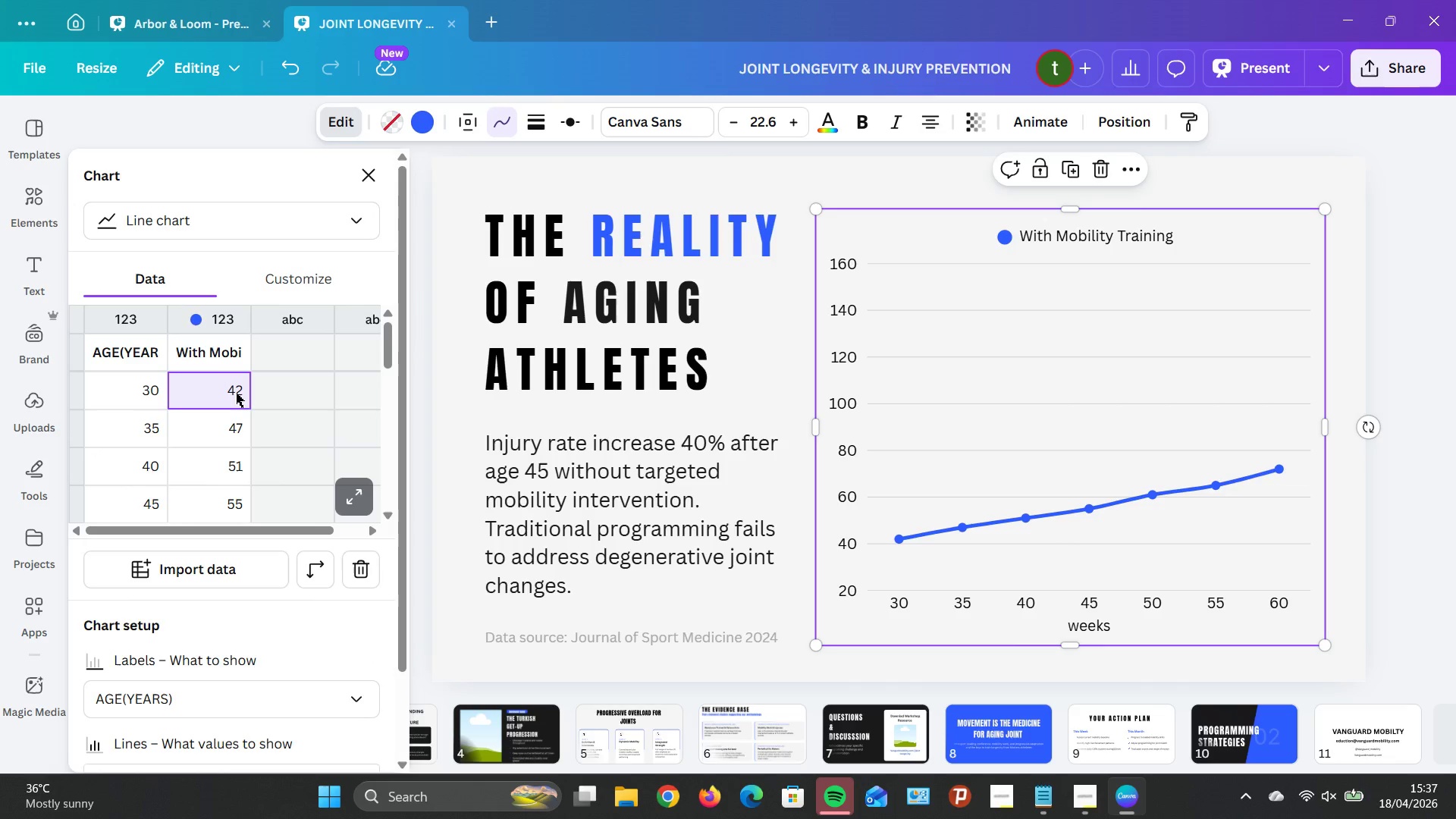 
left_click([236, 391])
 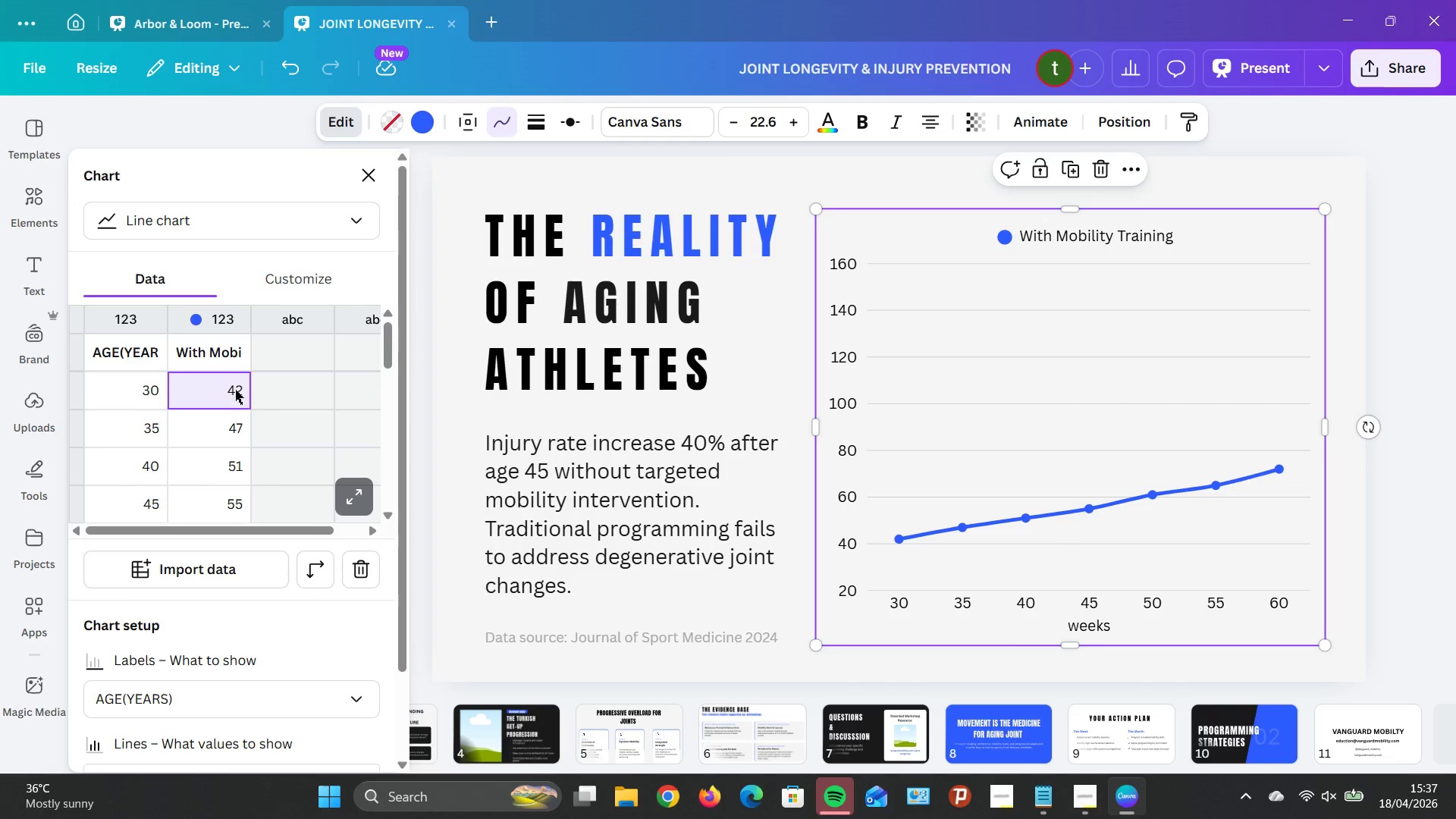 
left_click([235, 390])
 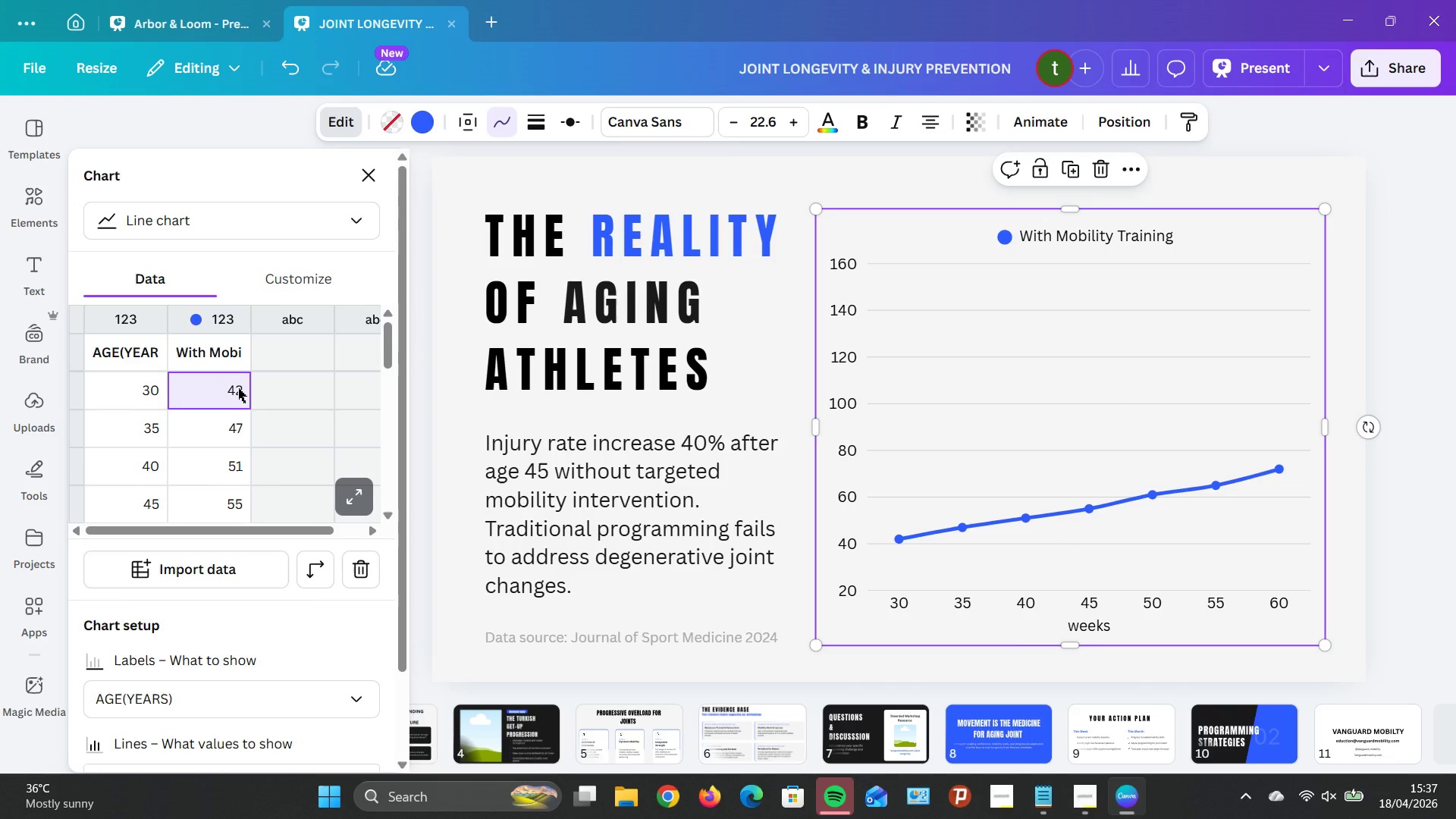 
double_click([237, 388])
 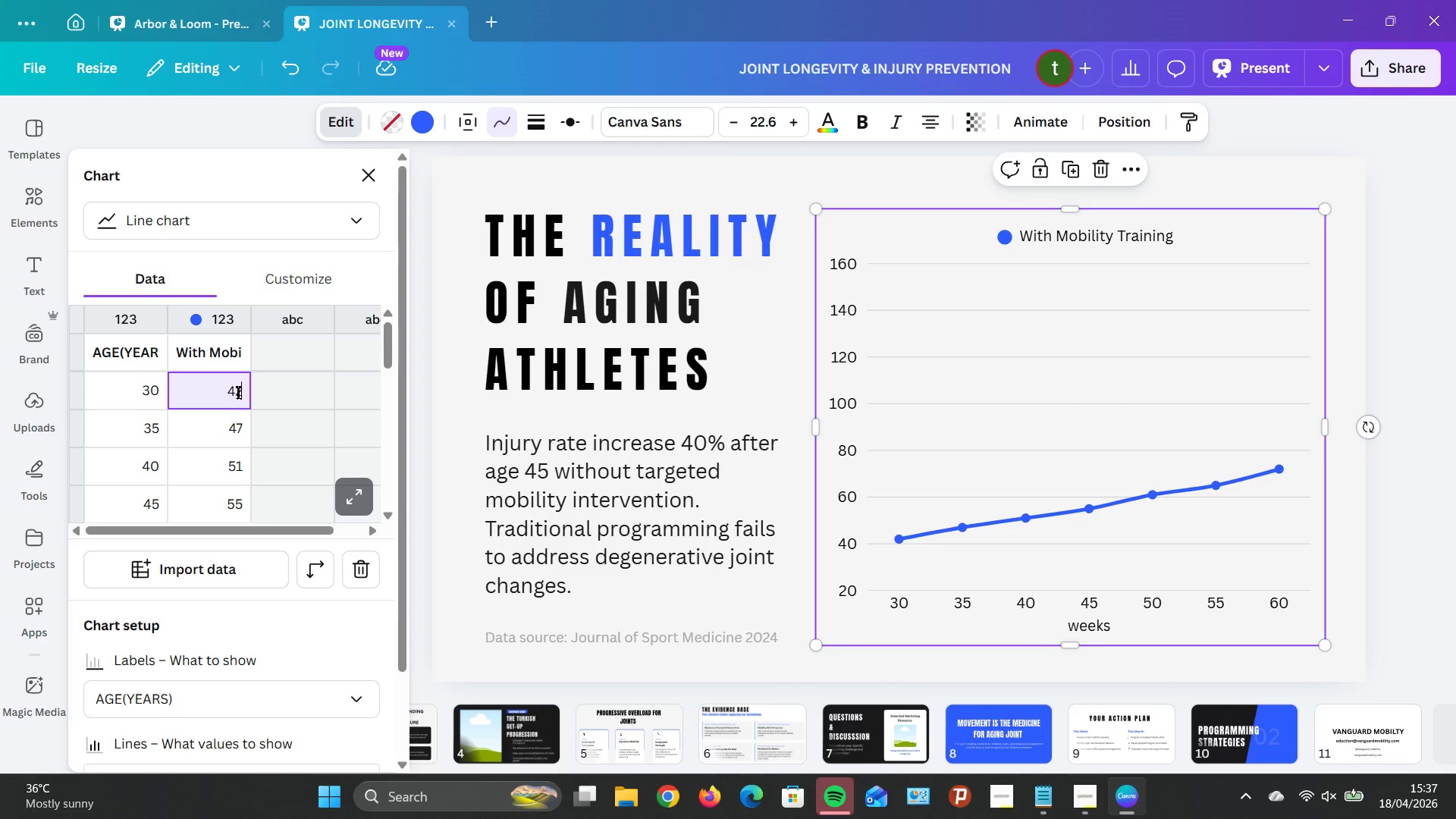 
key(Backspace)
 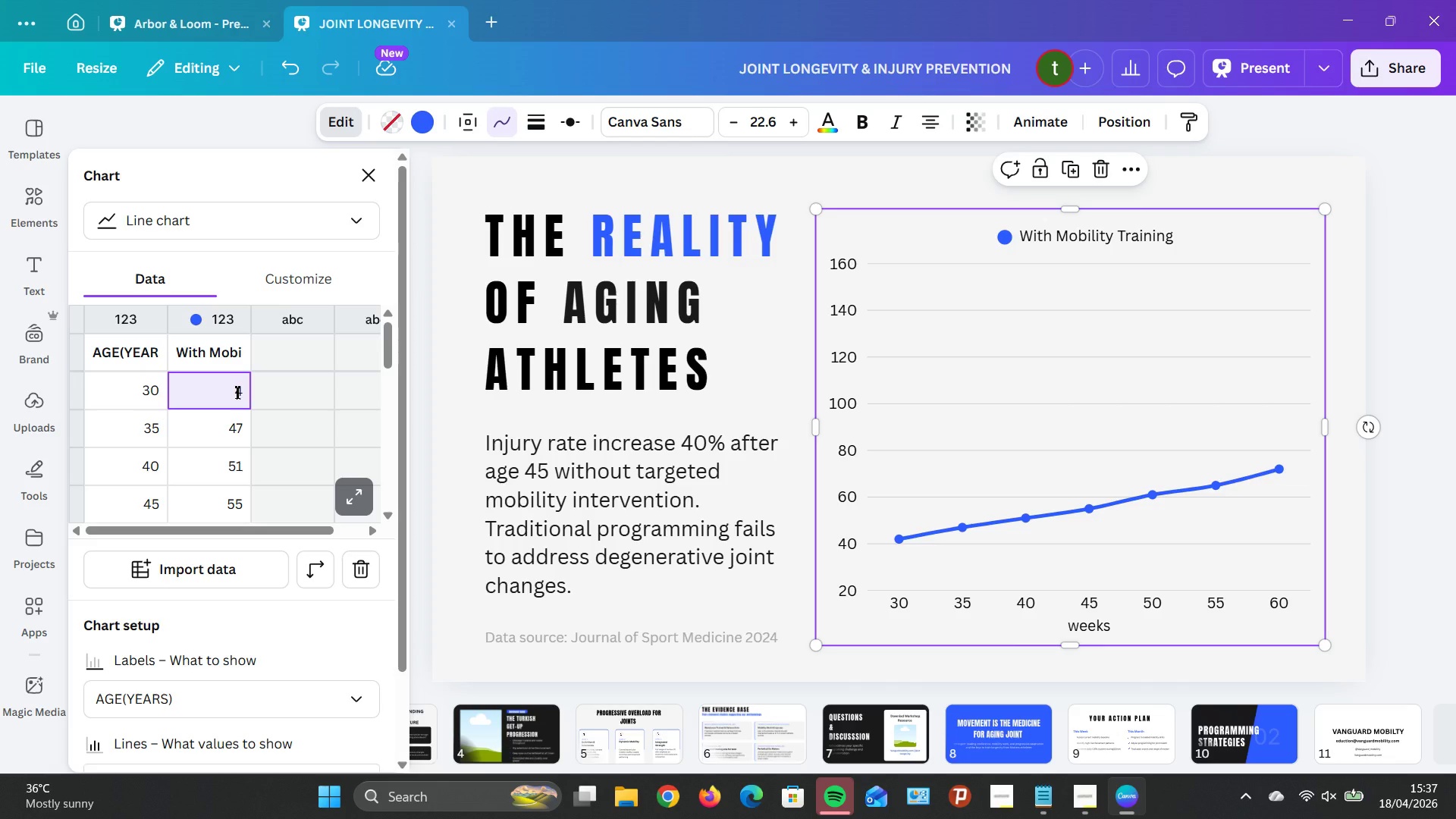 
key(Backspace)
 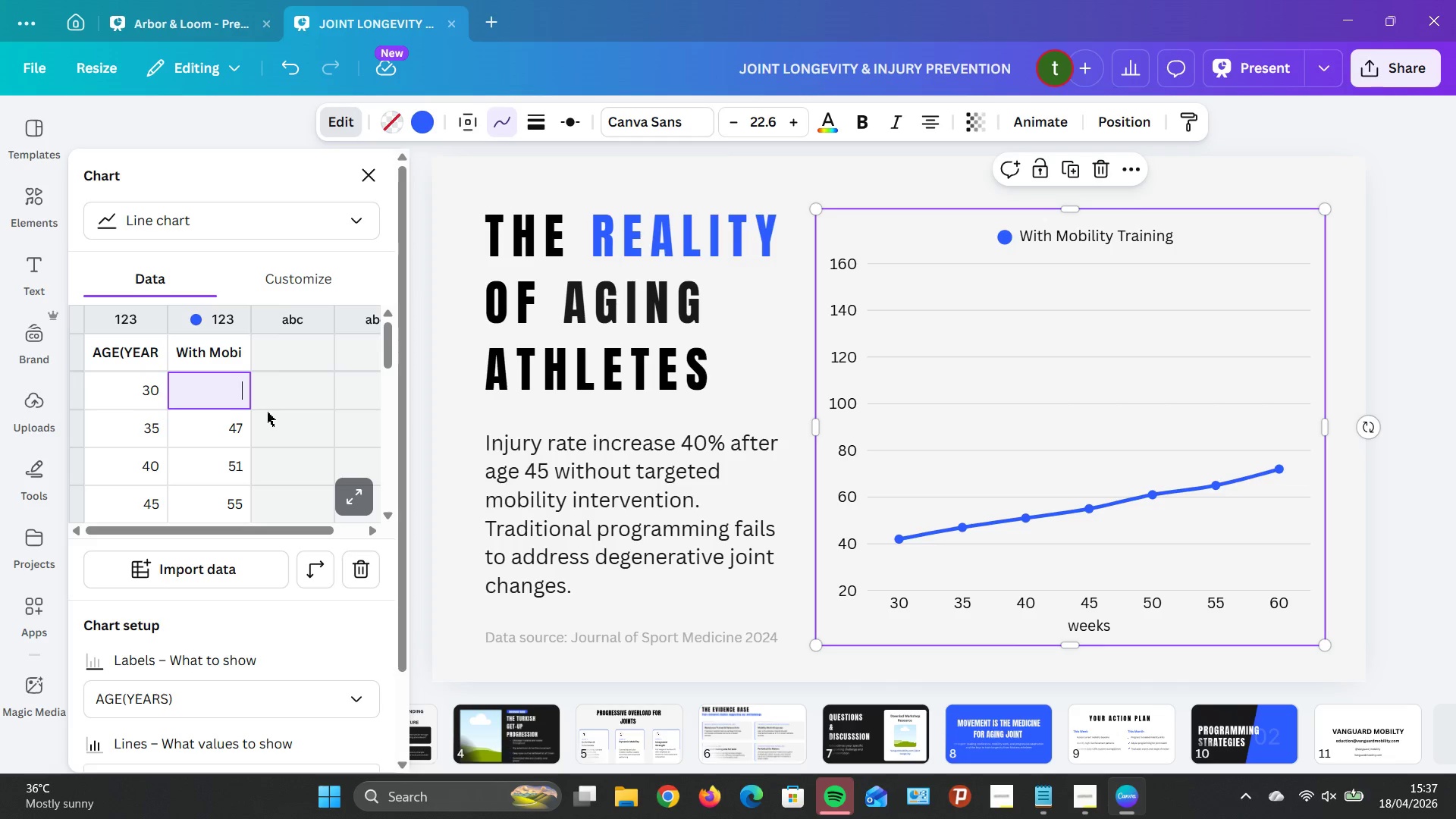 
type(100)
 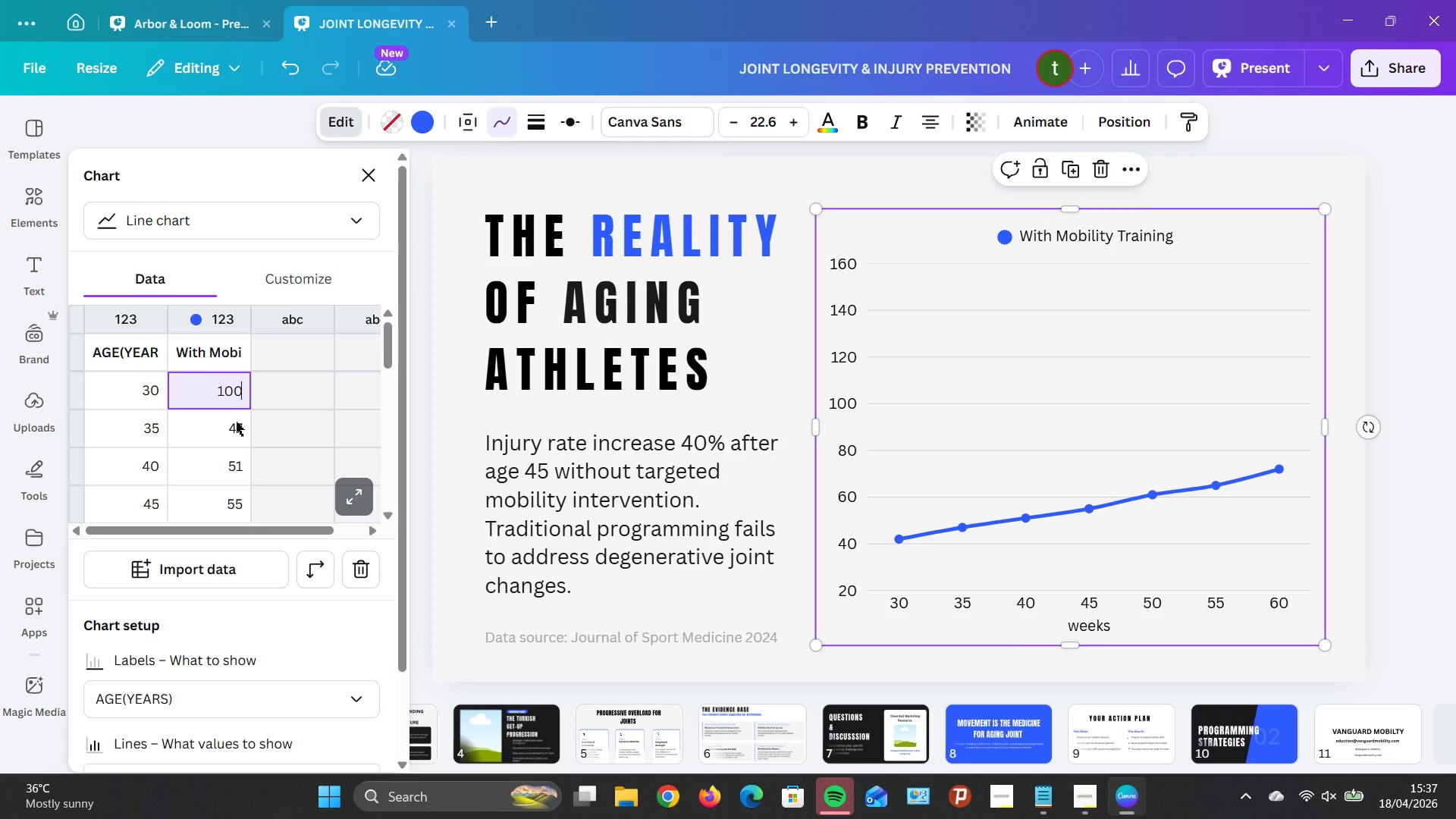 
left_click([238, 421])
 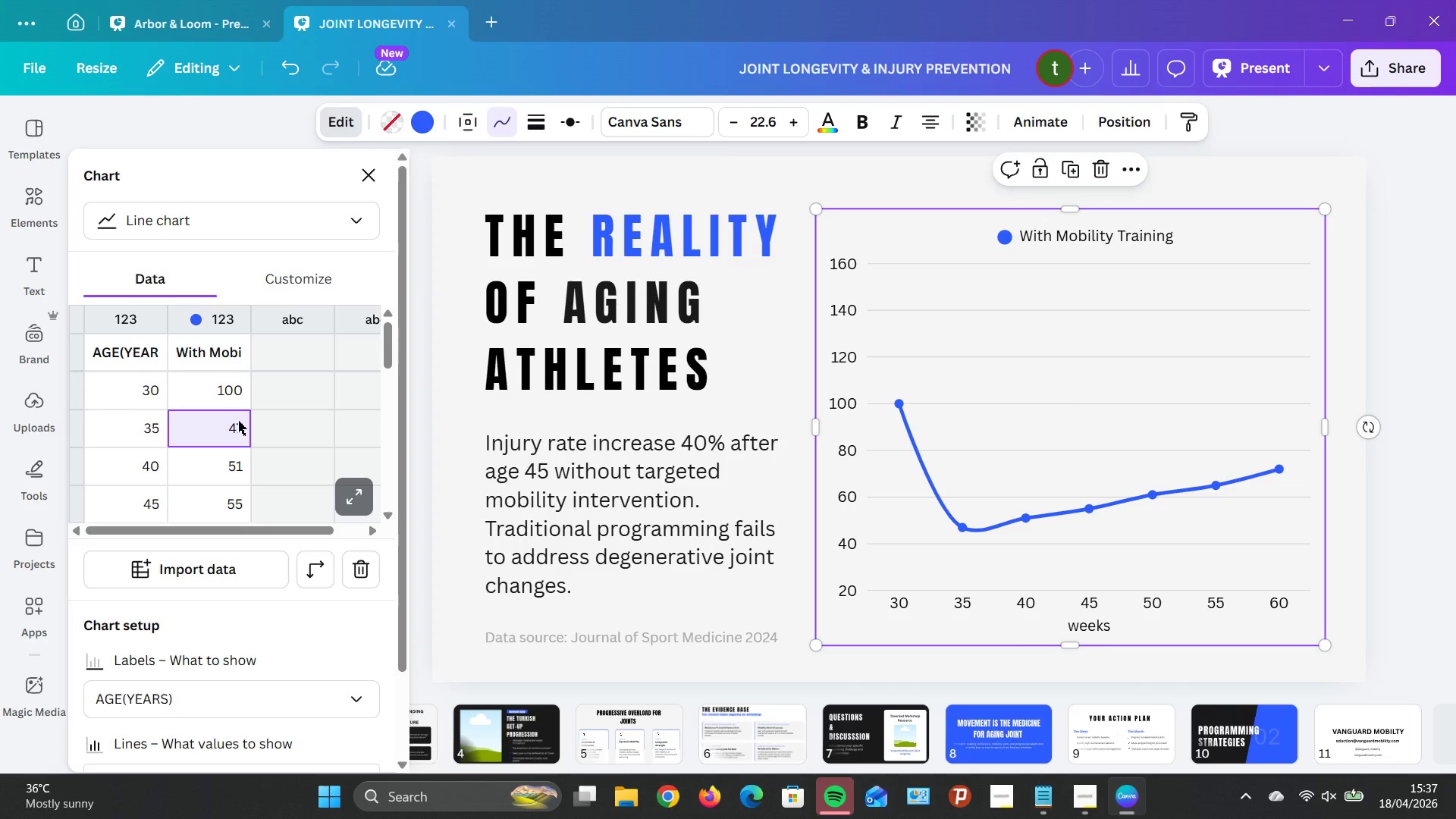 
double_click([239, 420])
 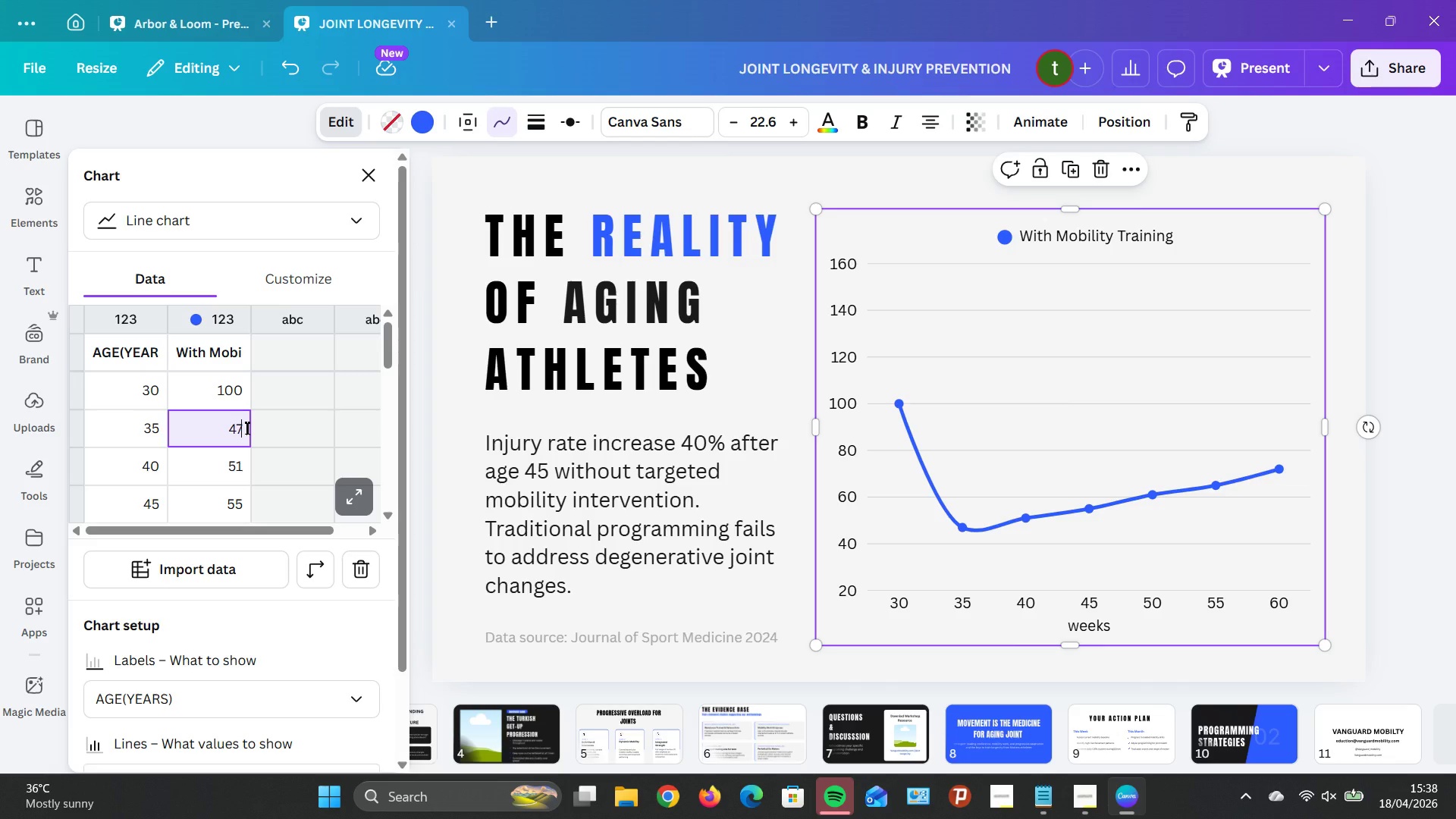 
wait(7.5)
 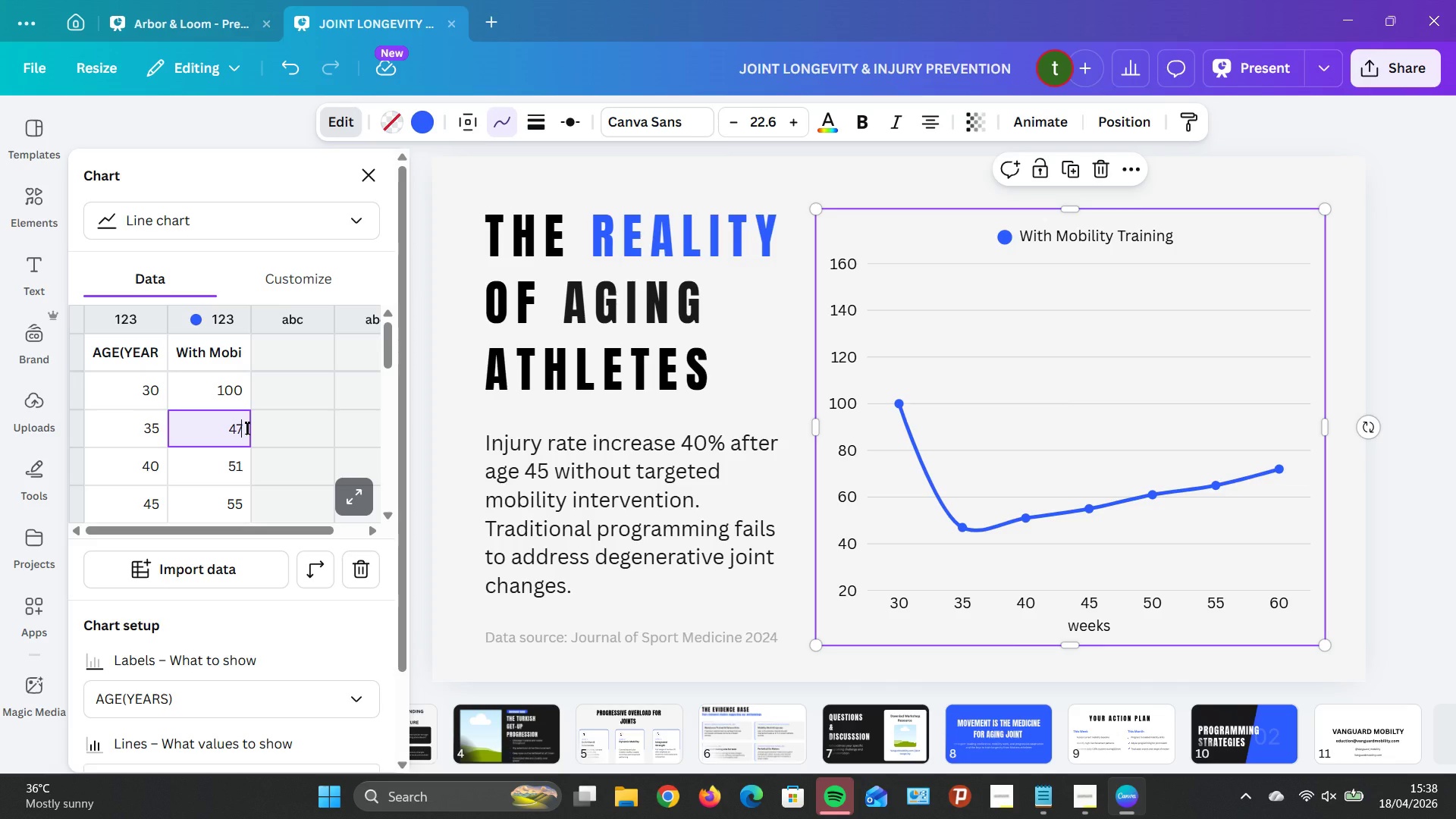 
key(Backspace)
 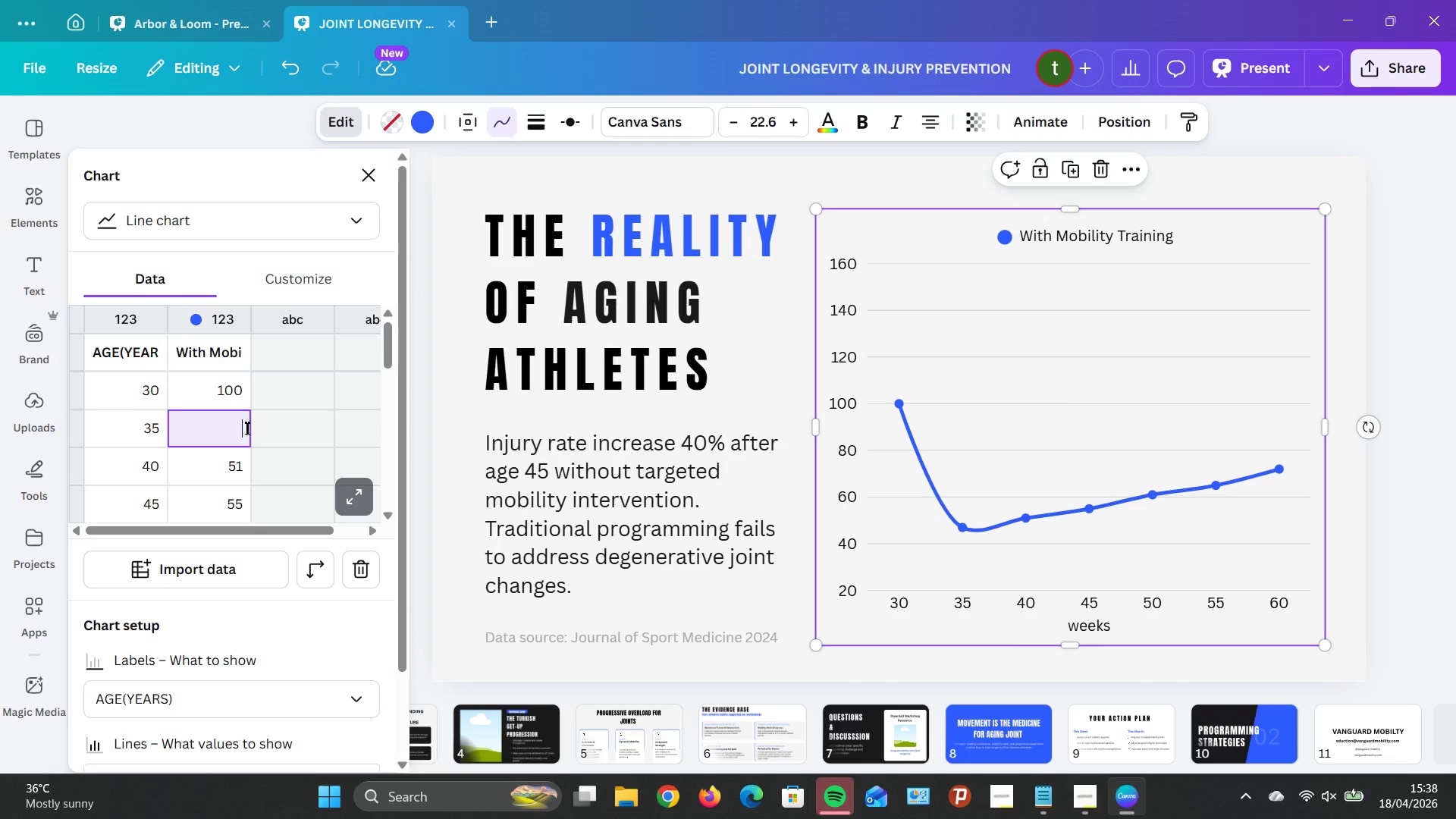 
key(Backspace)
 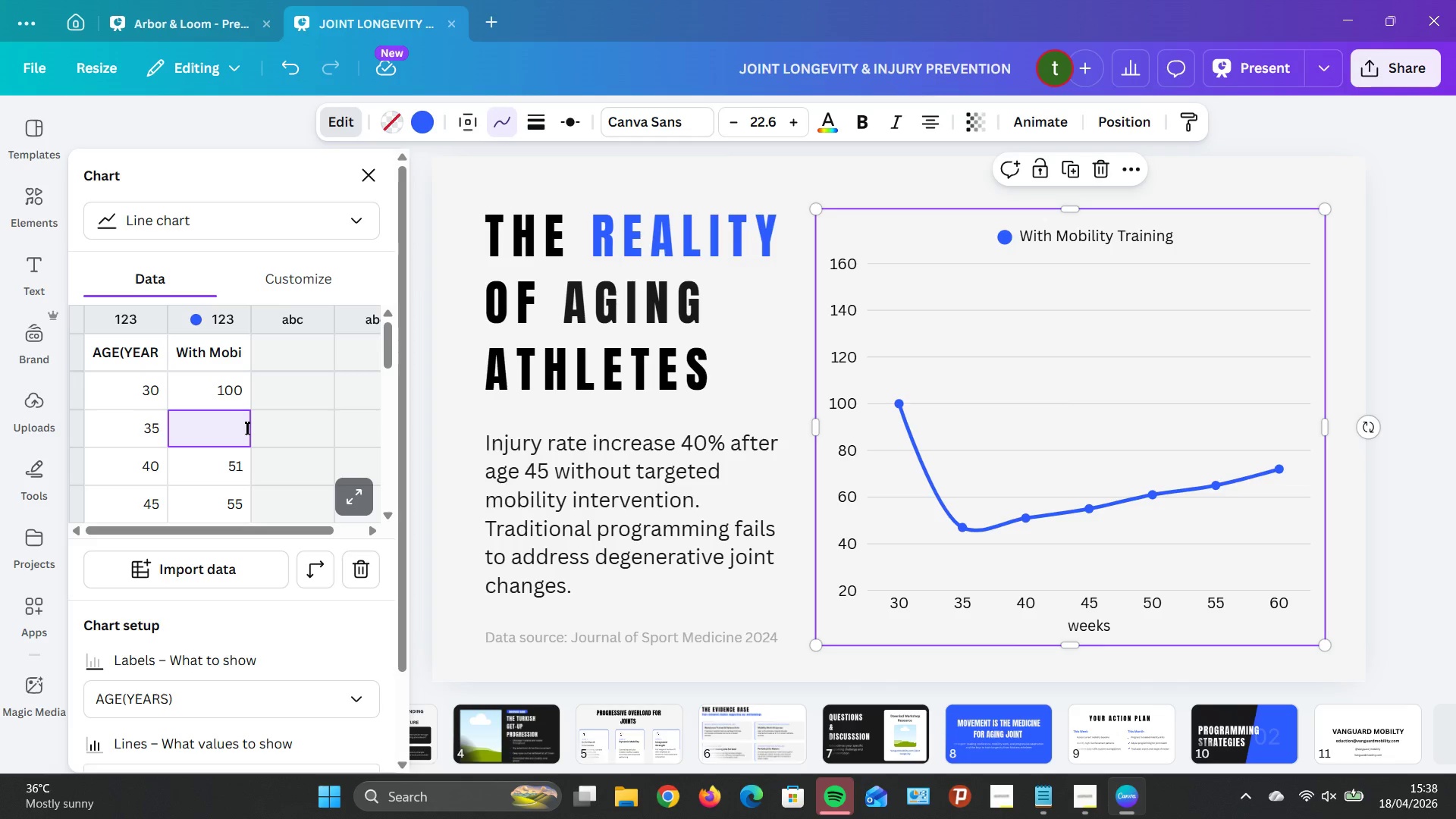 
key(Backspace)
 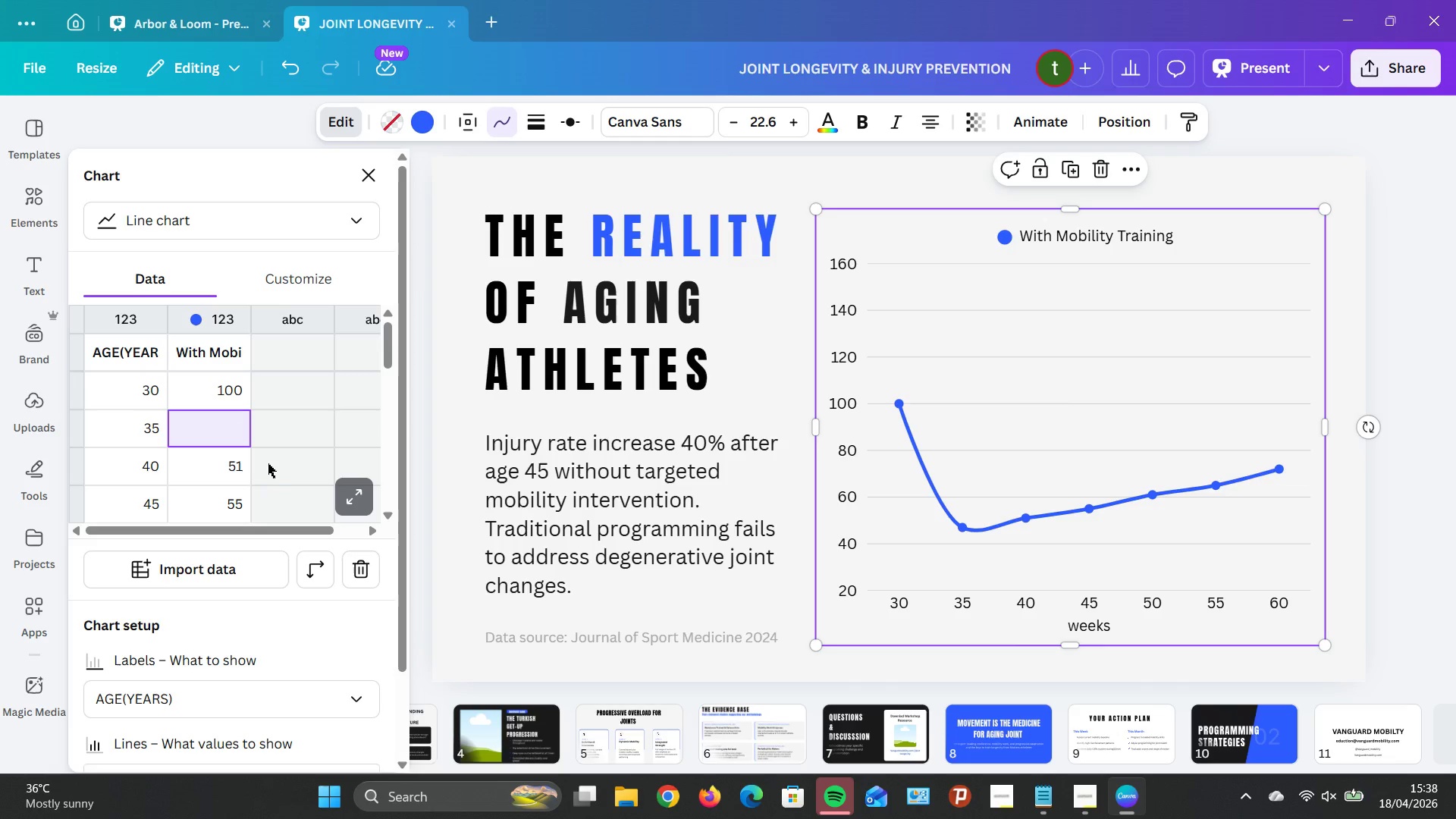 
type(108)
 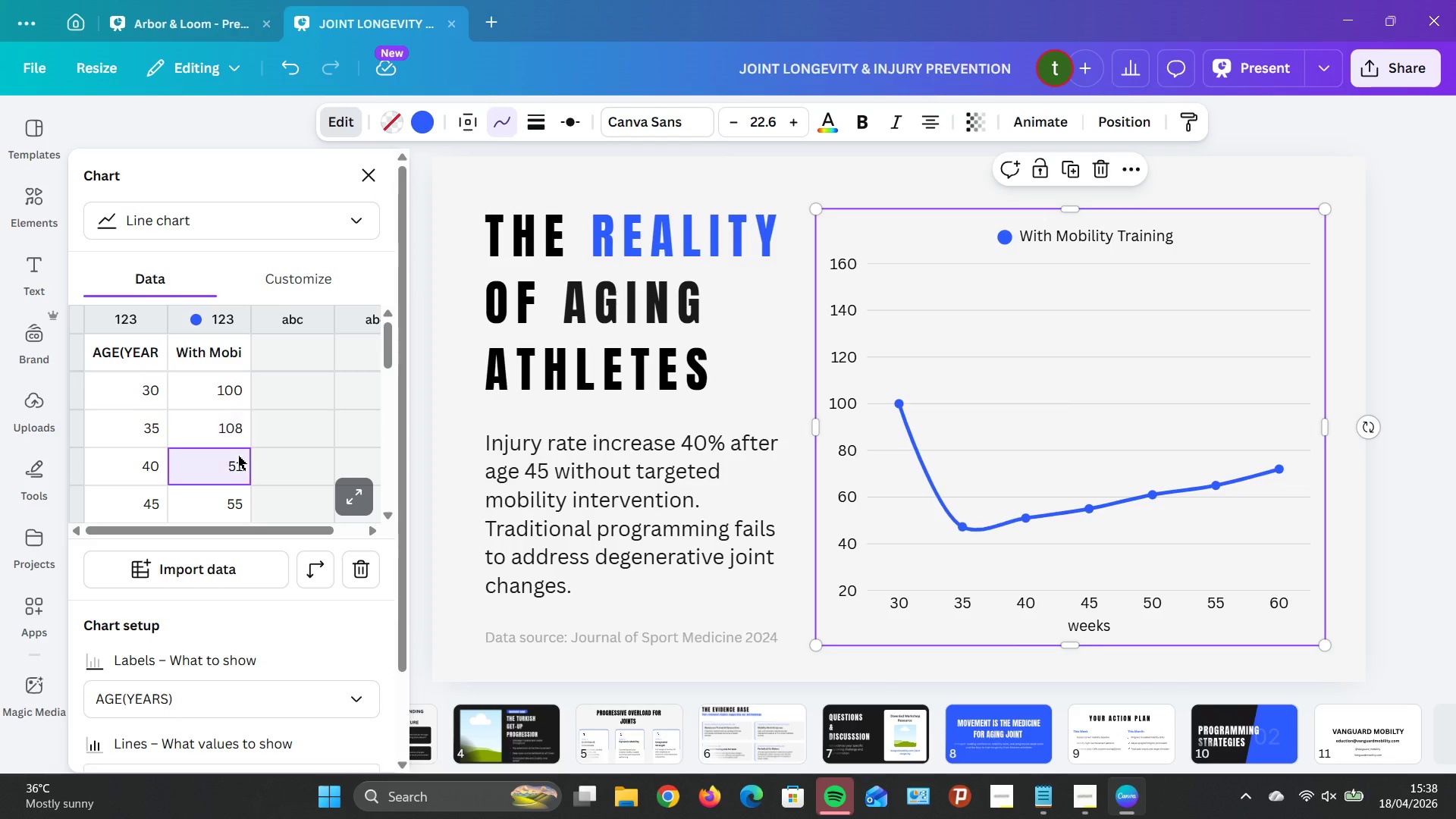 
double_click([238, 456])
 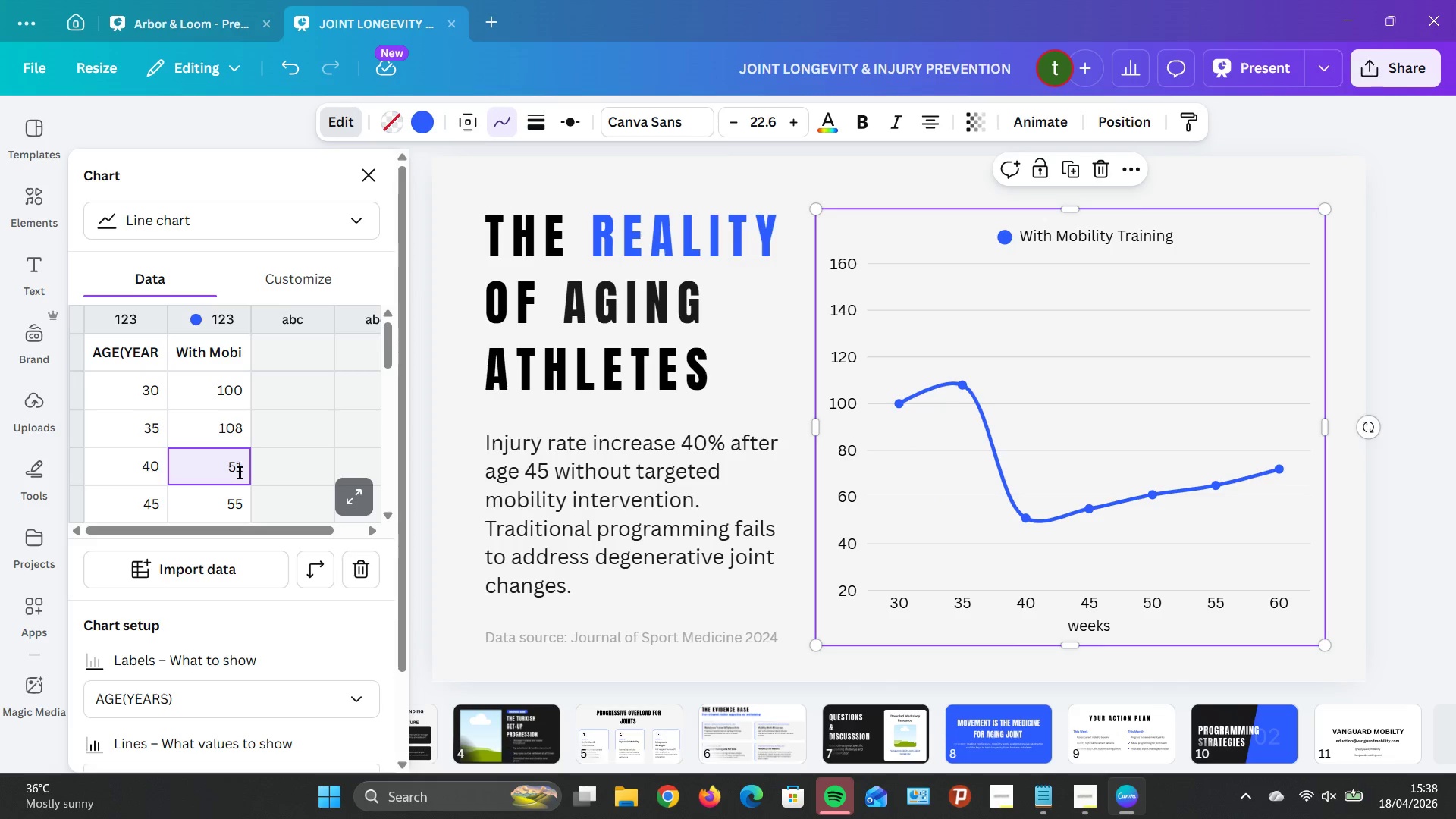 
wait(5.14)
 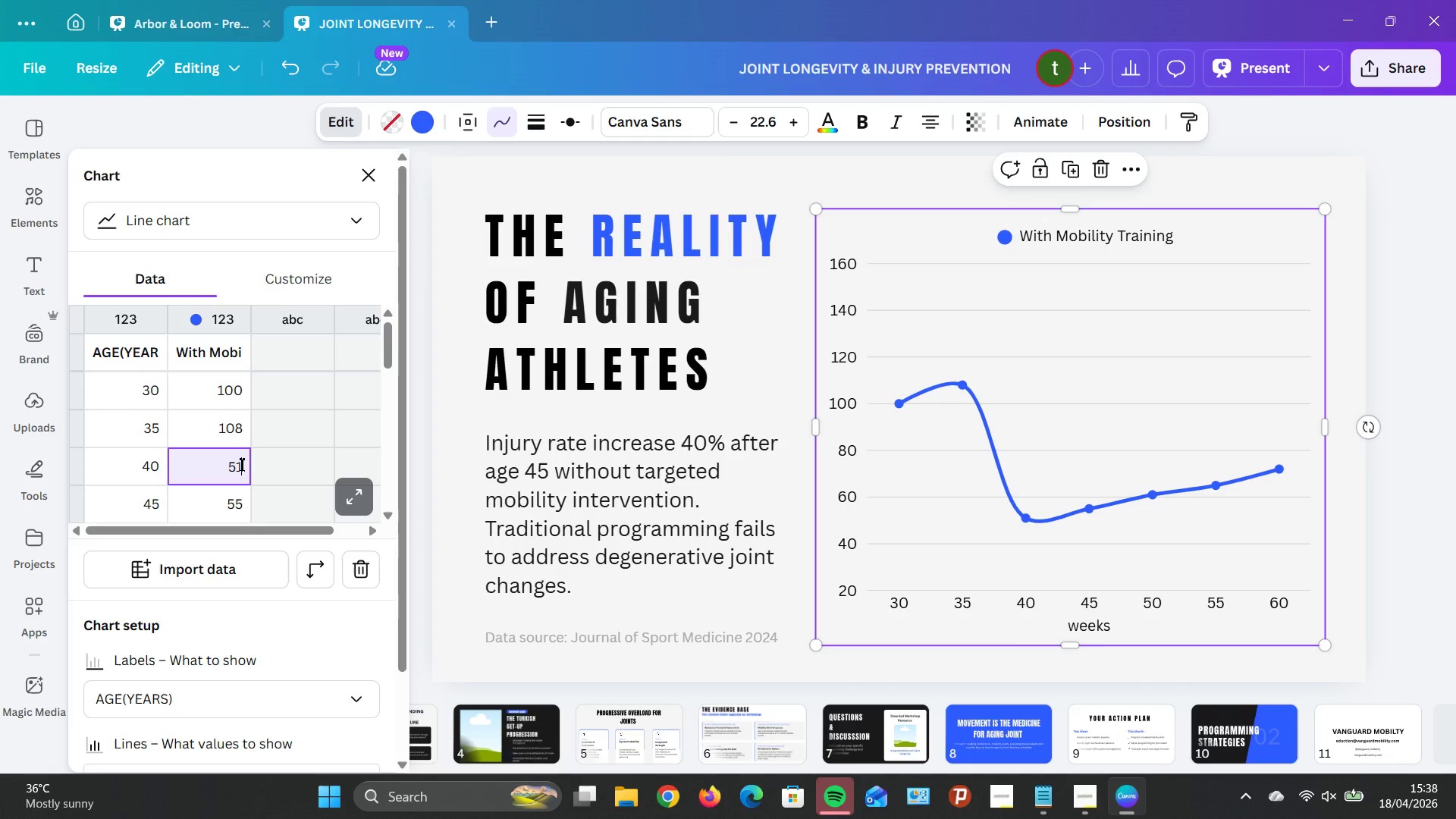 
key(Backspace)
 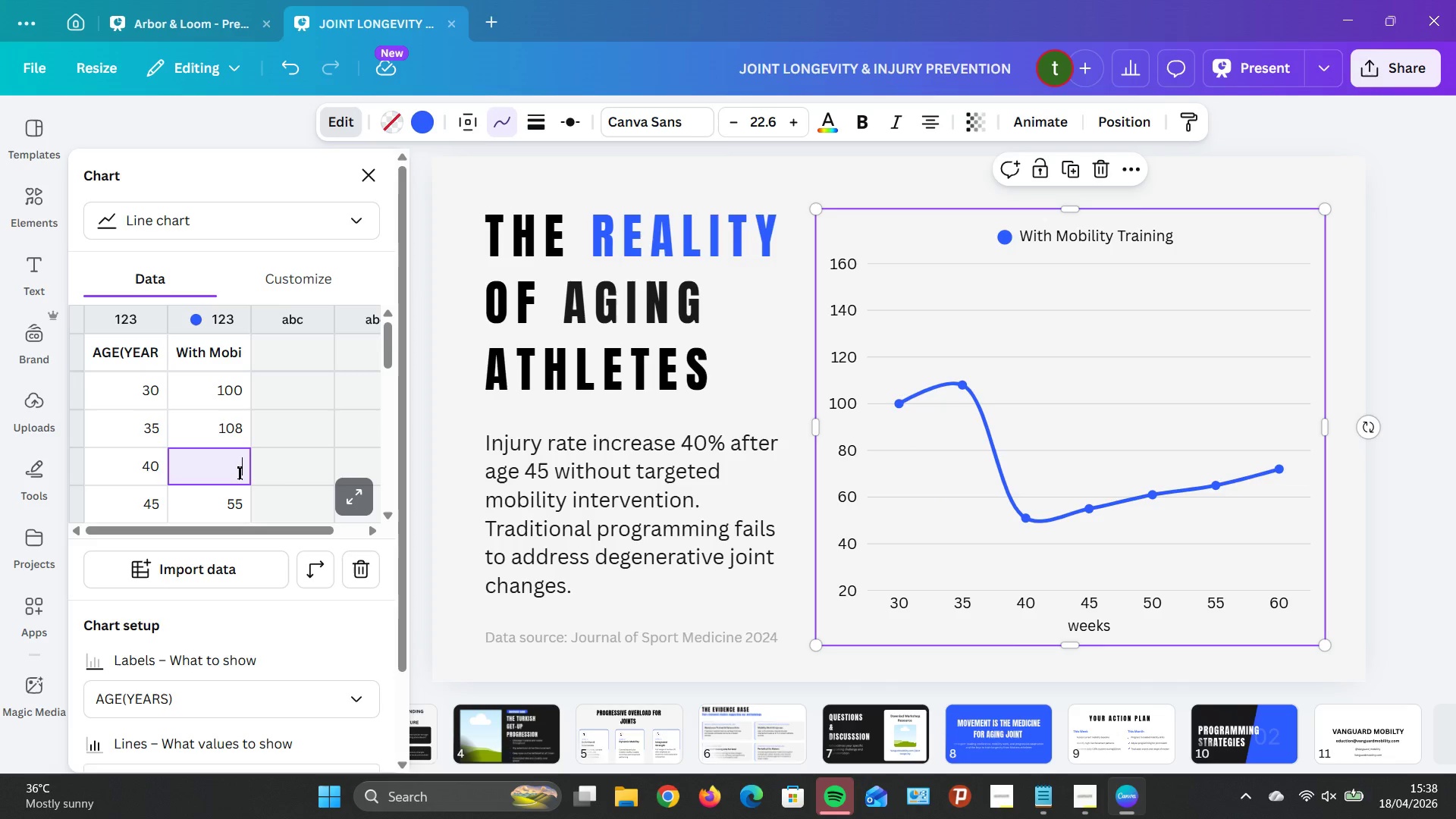 
key(Backspace)
 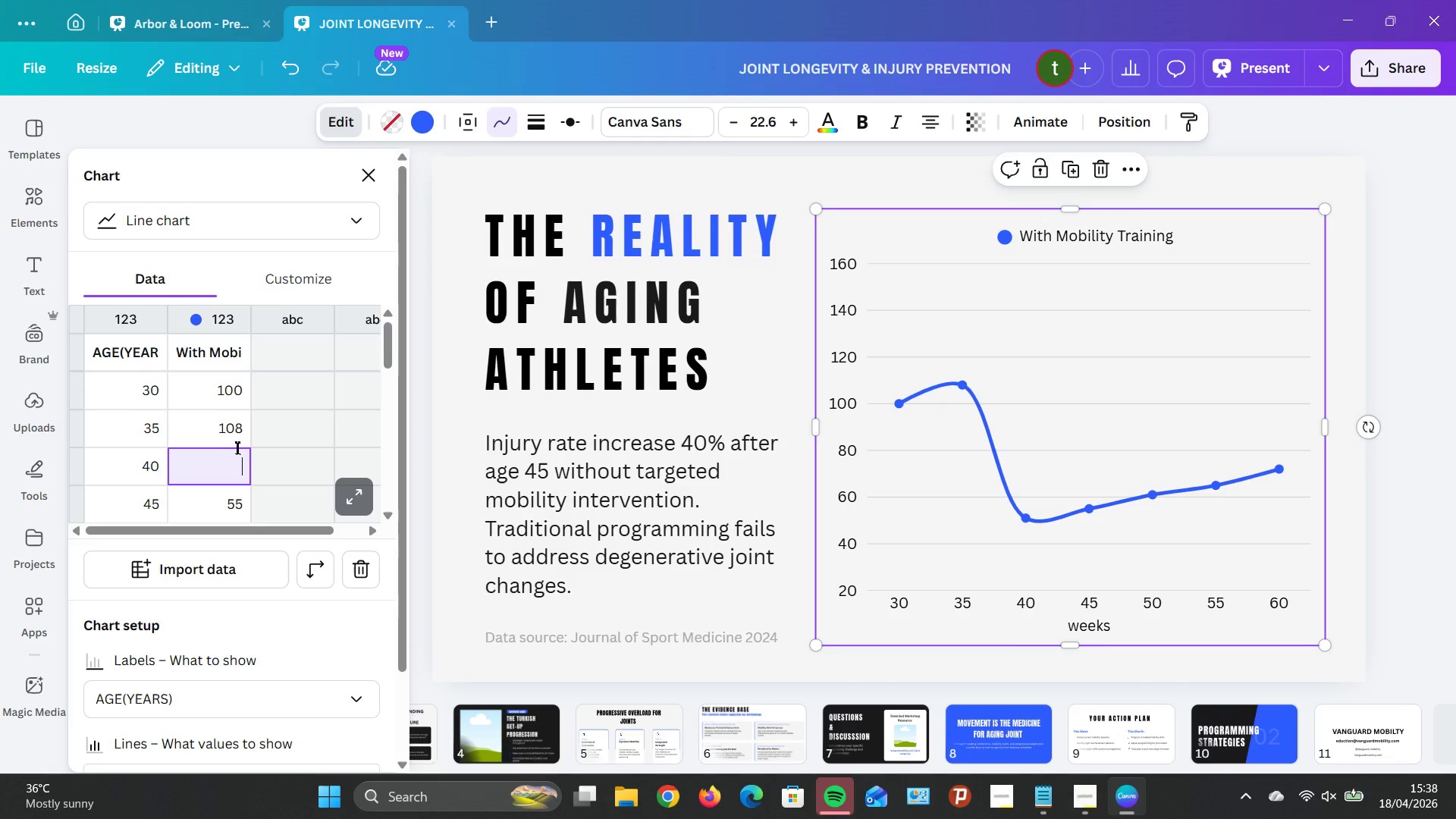 
hold_key(key=1, duration=18.2)
 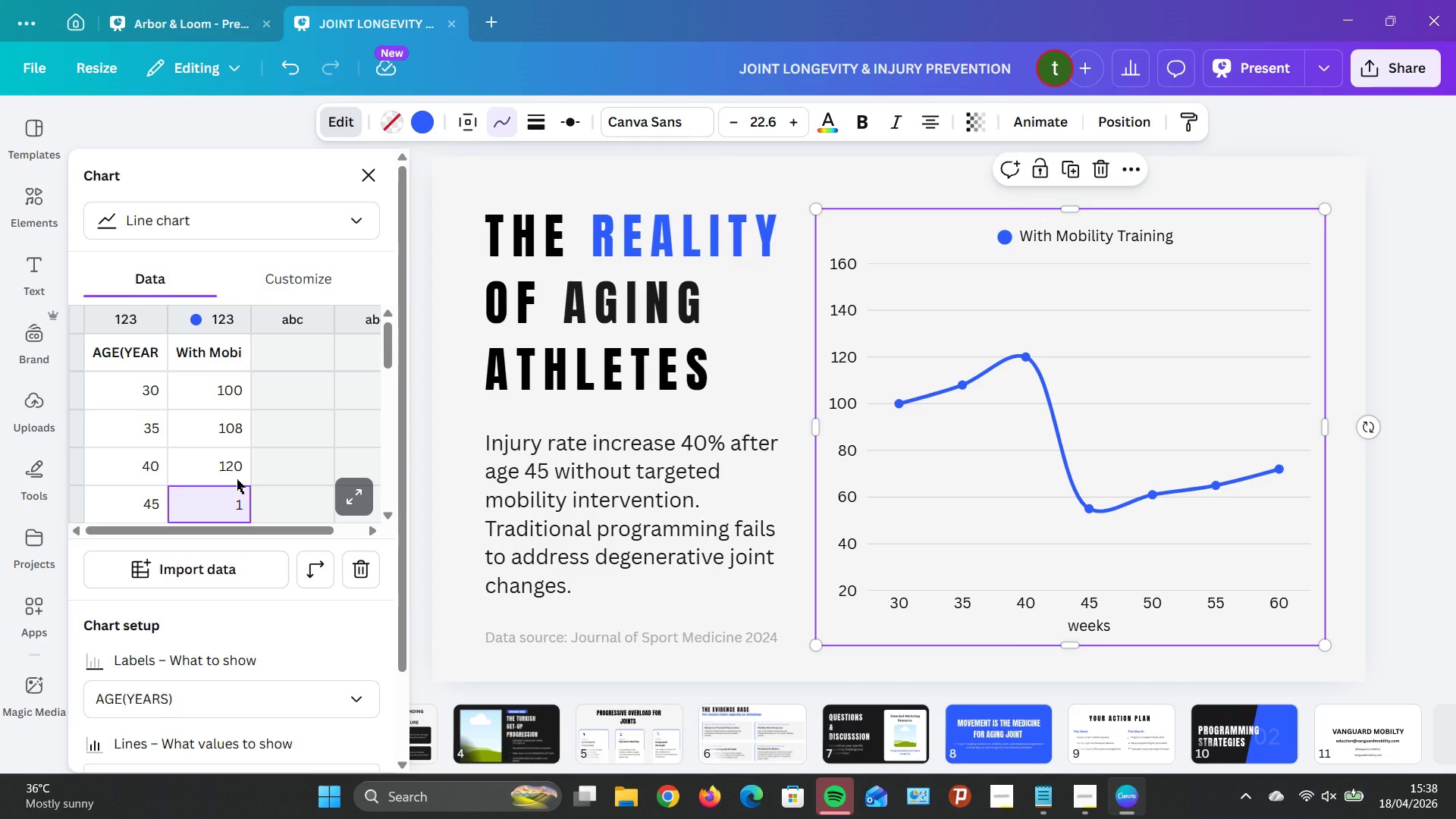 
key(2)
 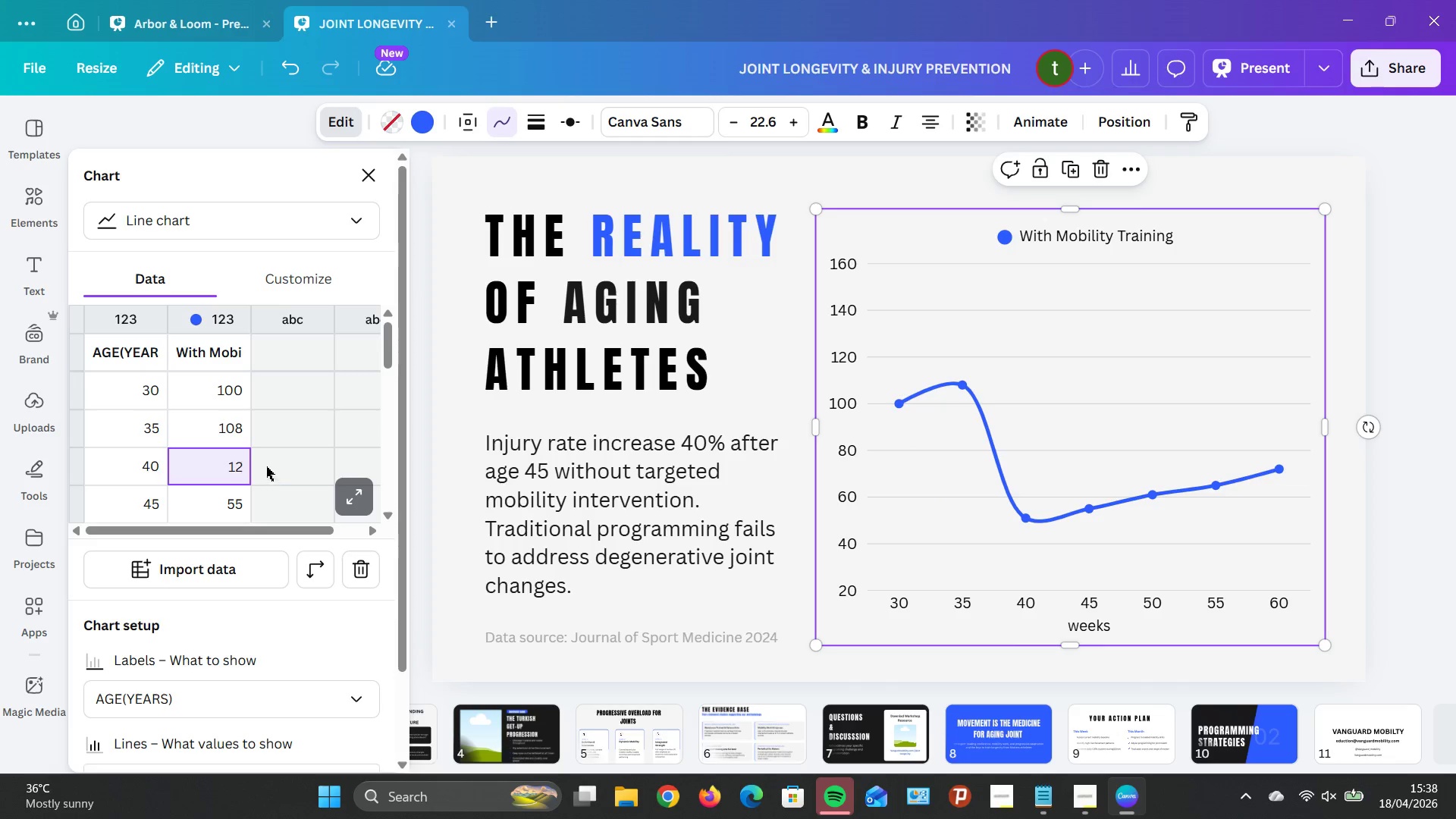 
key(0)
 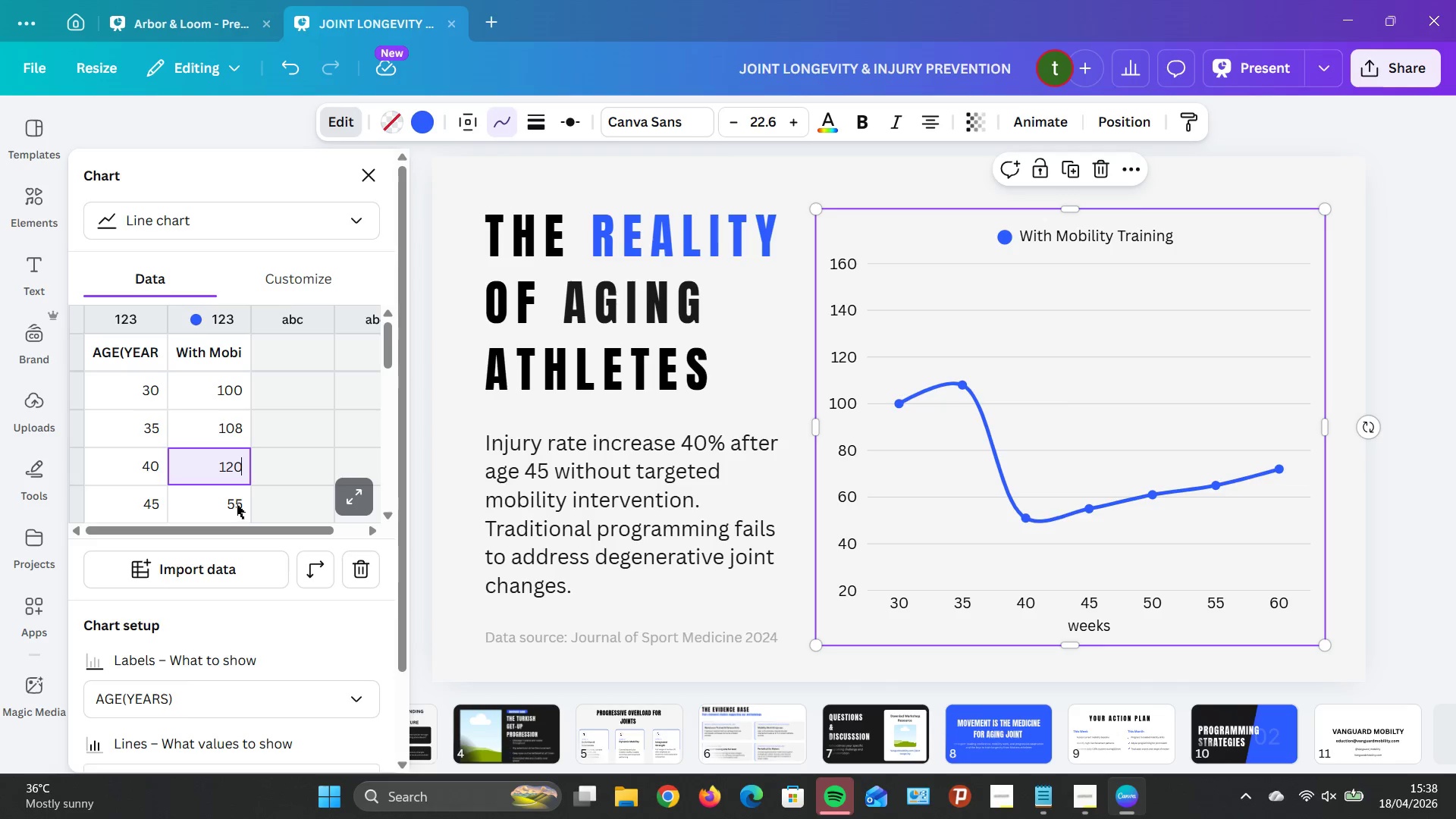 
left_click([237, 504])
 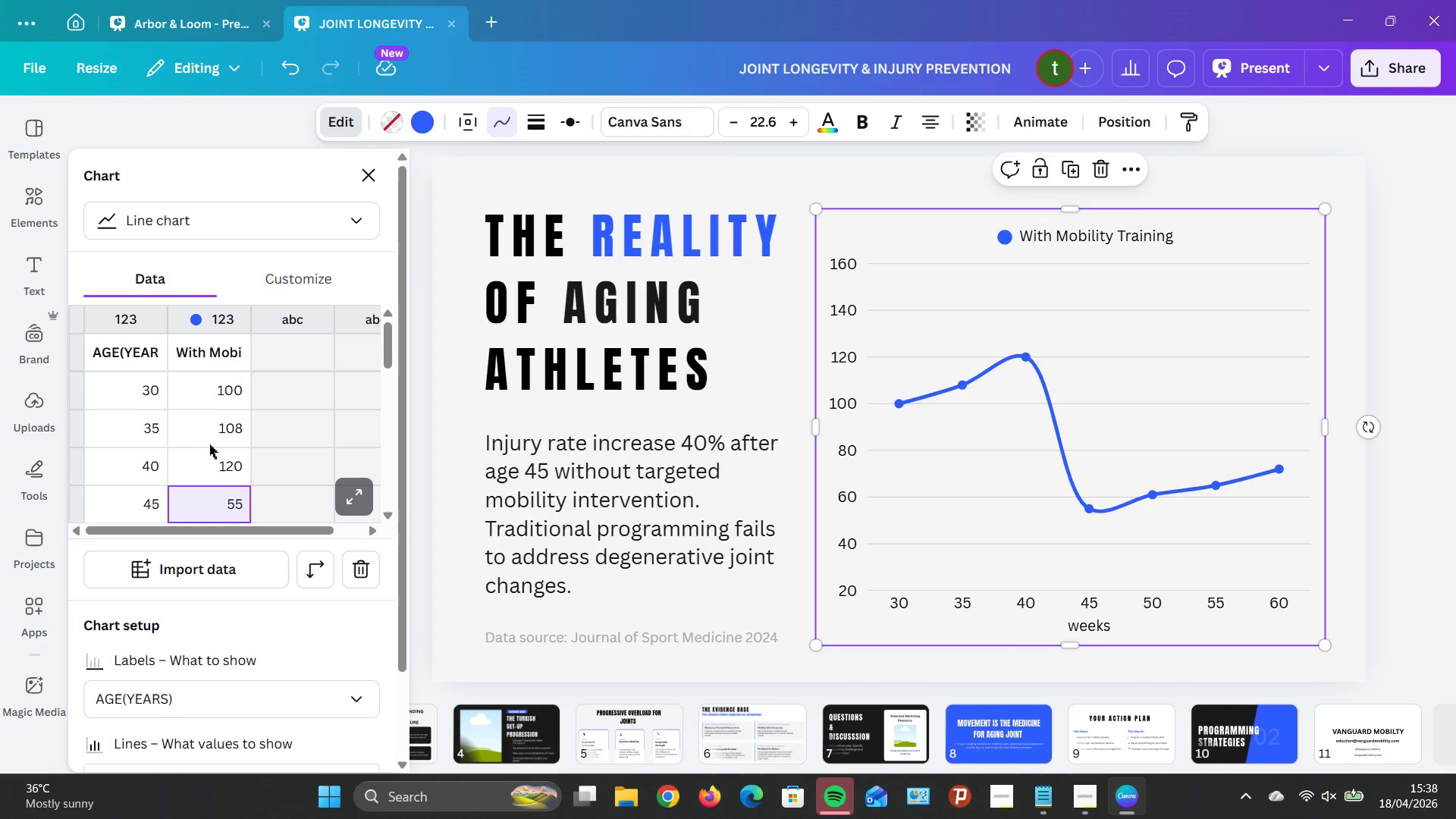 
double_click([240, 505])
 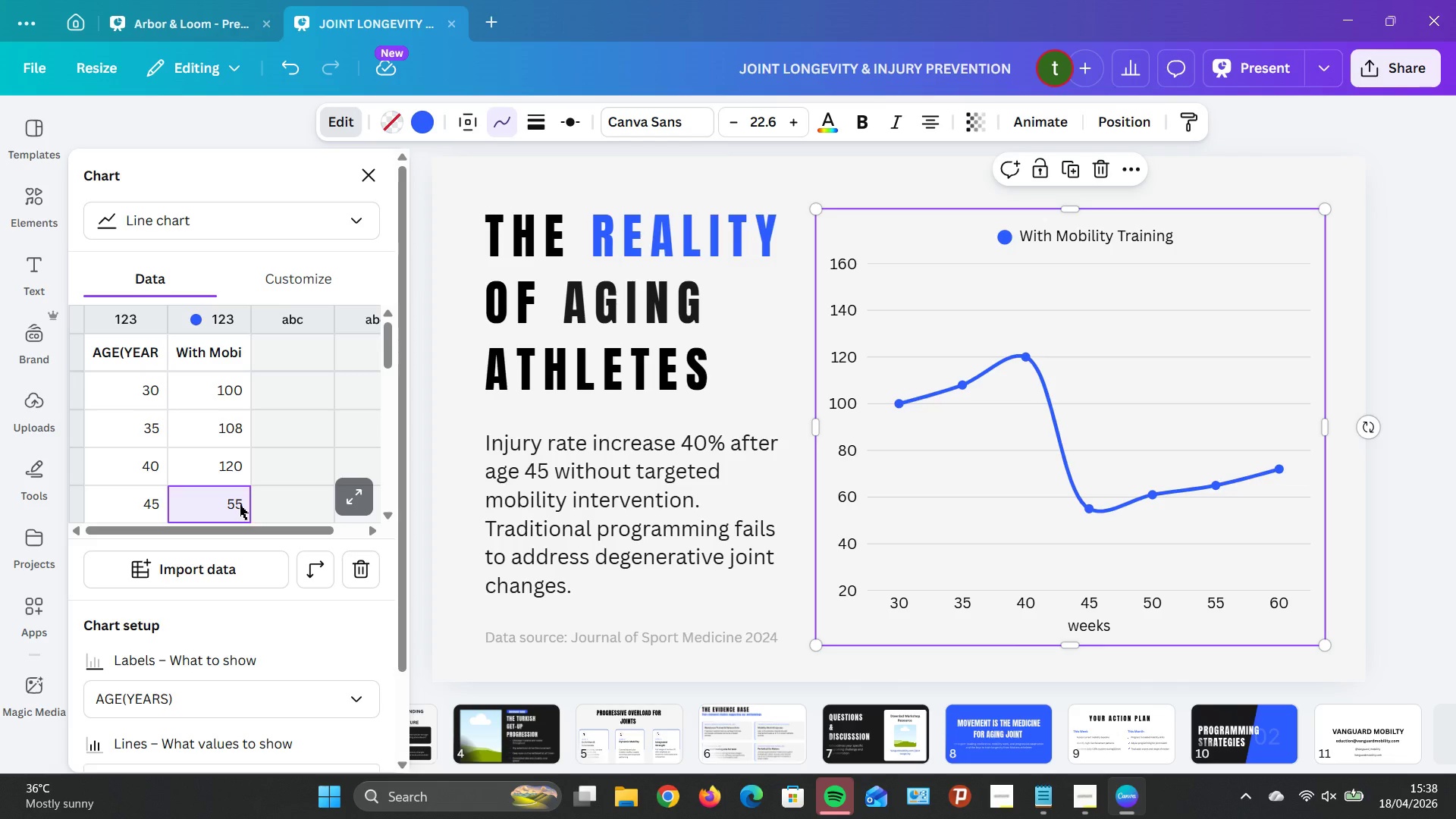 
triple_click([240, 505])
 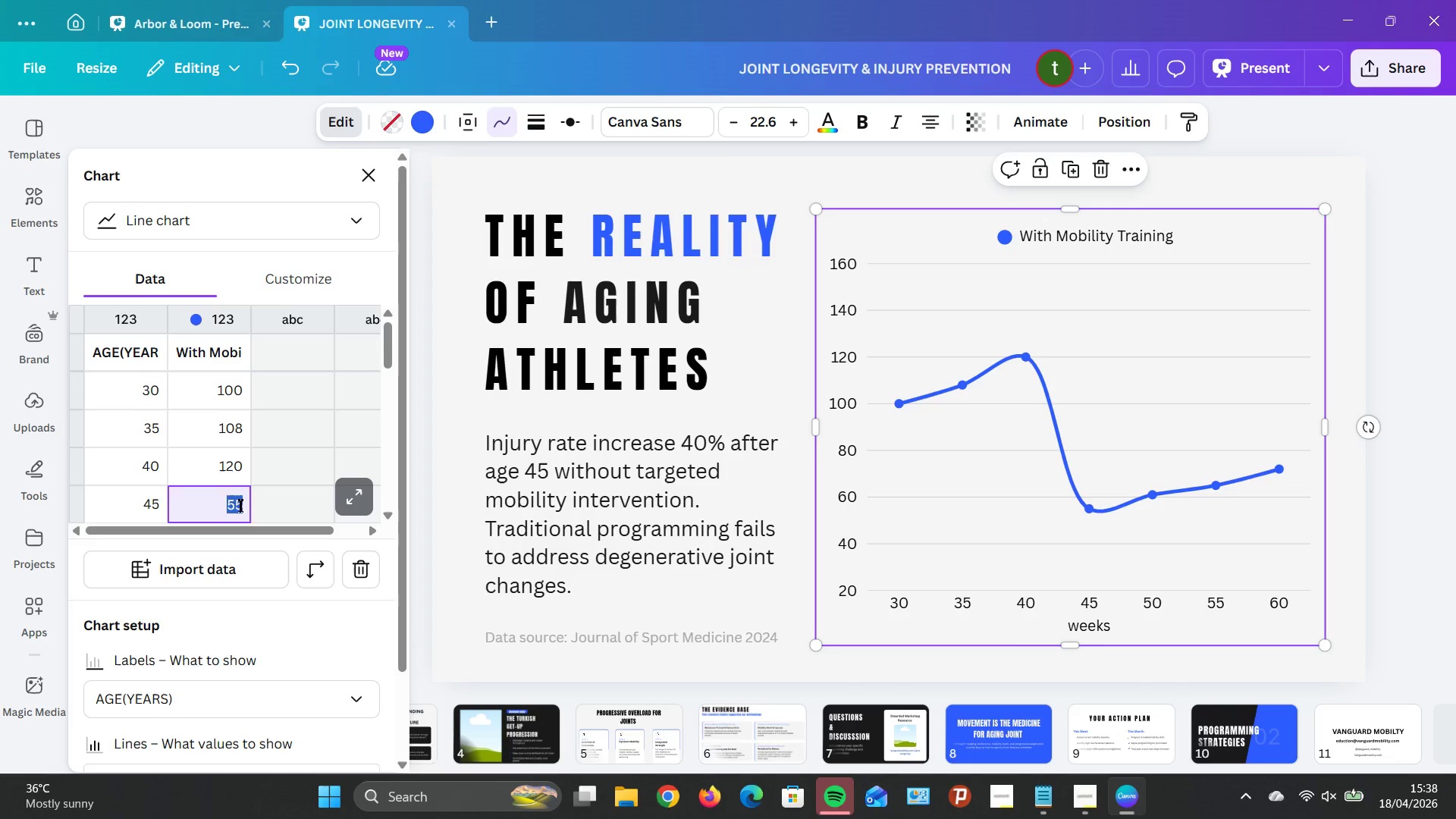 
triple_click([240, 505])
 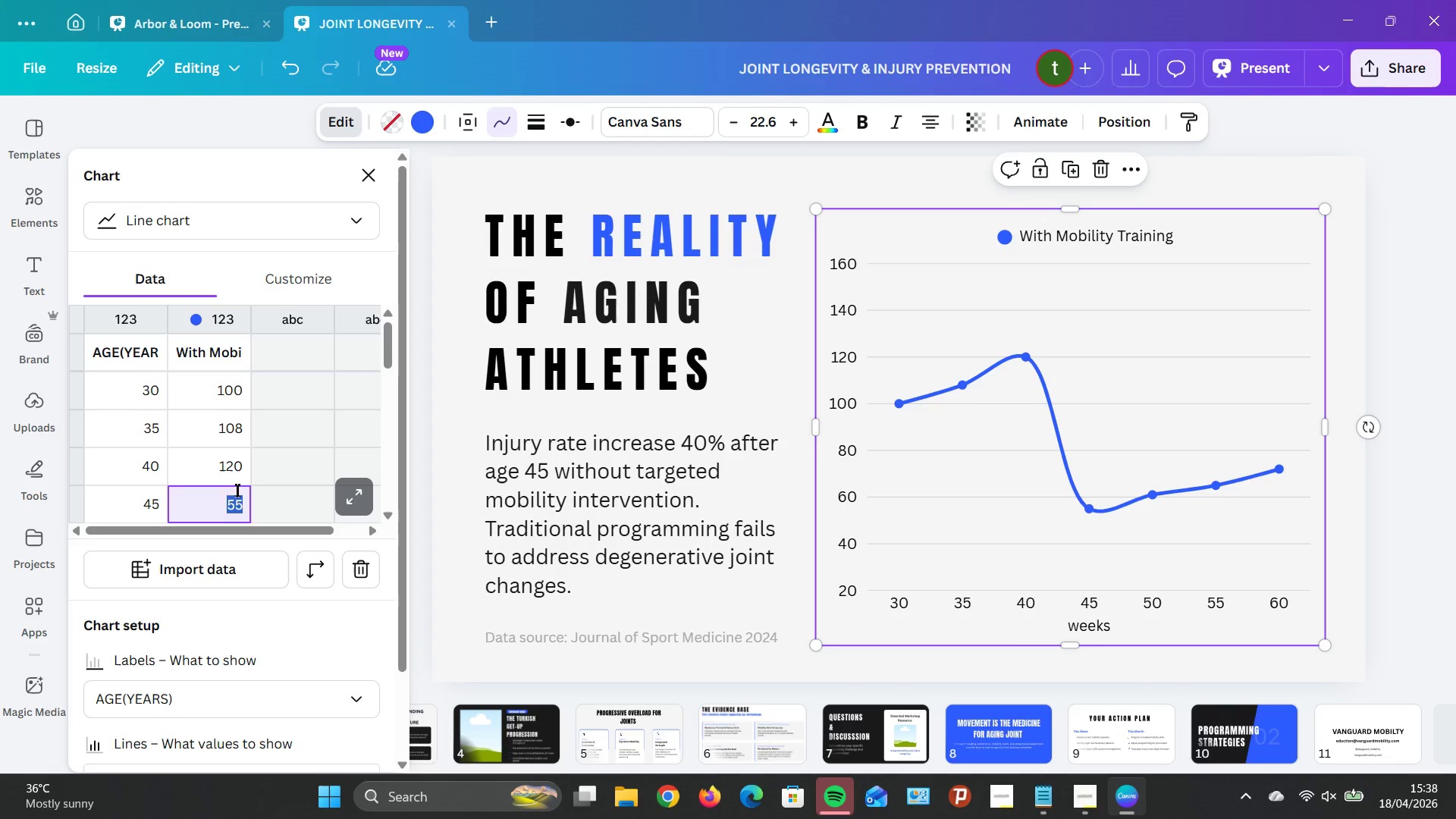 
key(Backspace)
 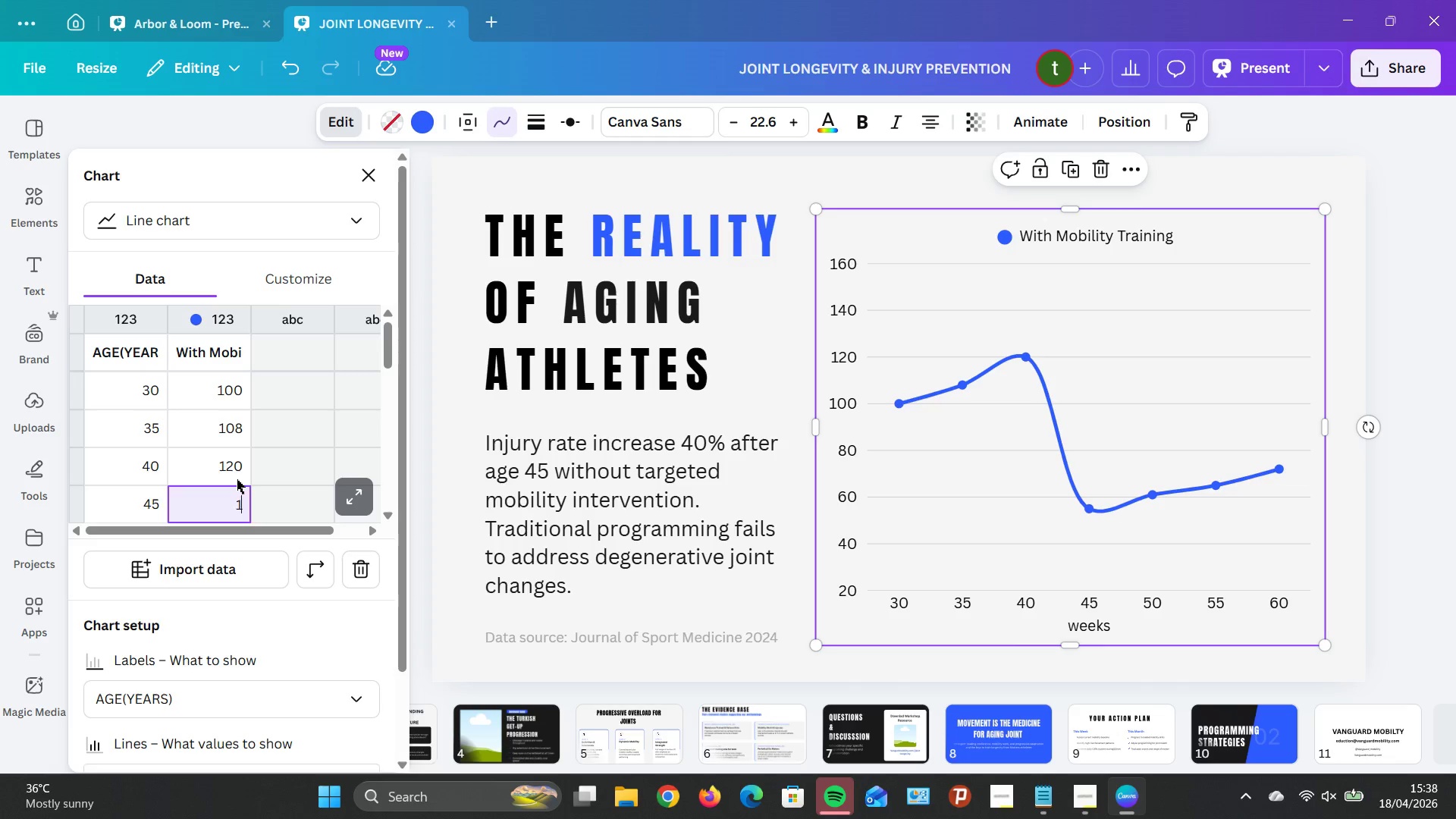 
key(4)
 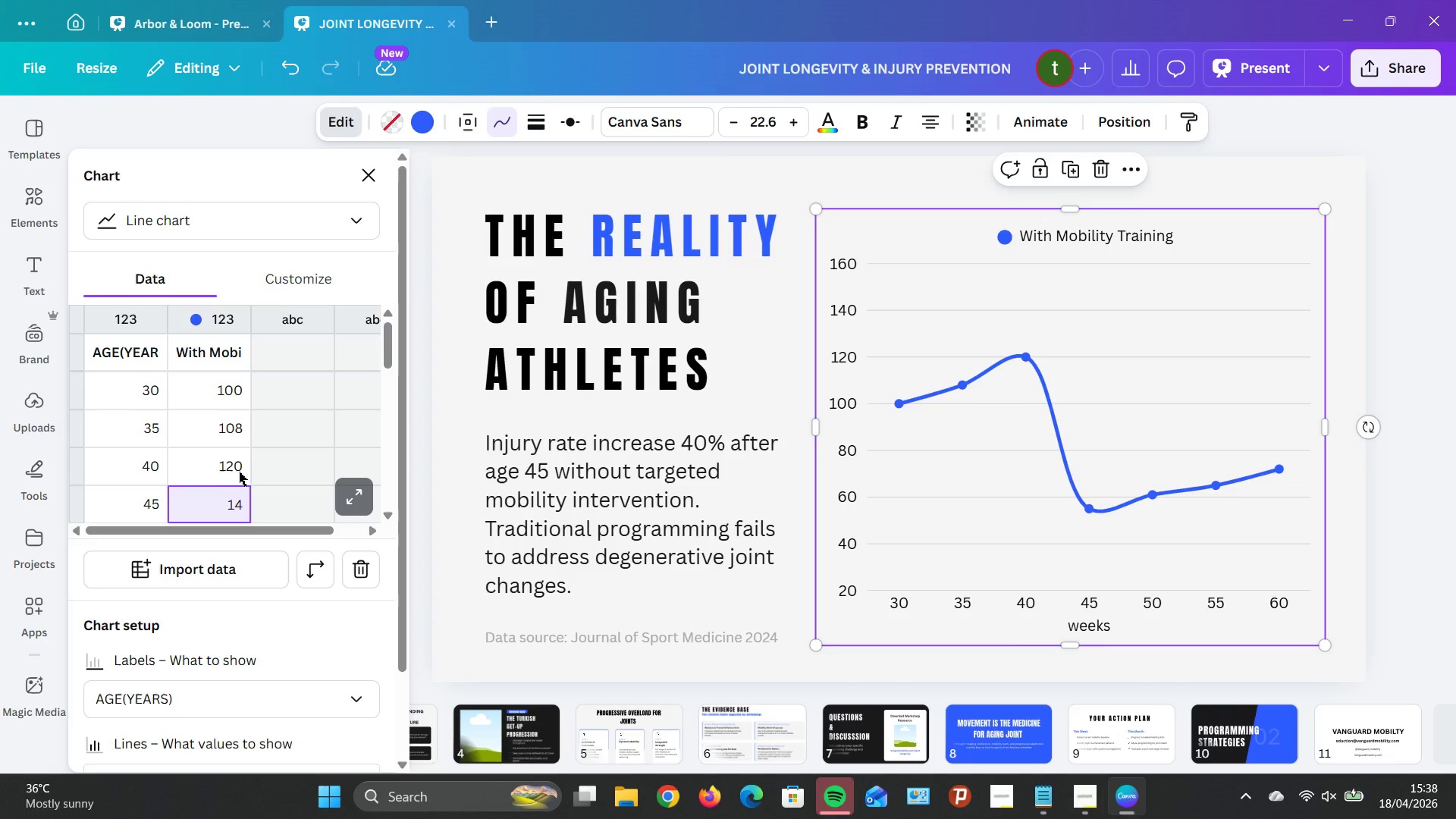 
key(0)
 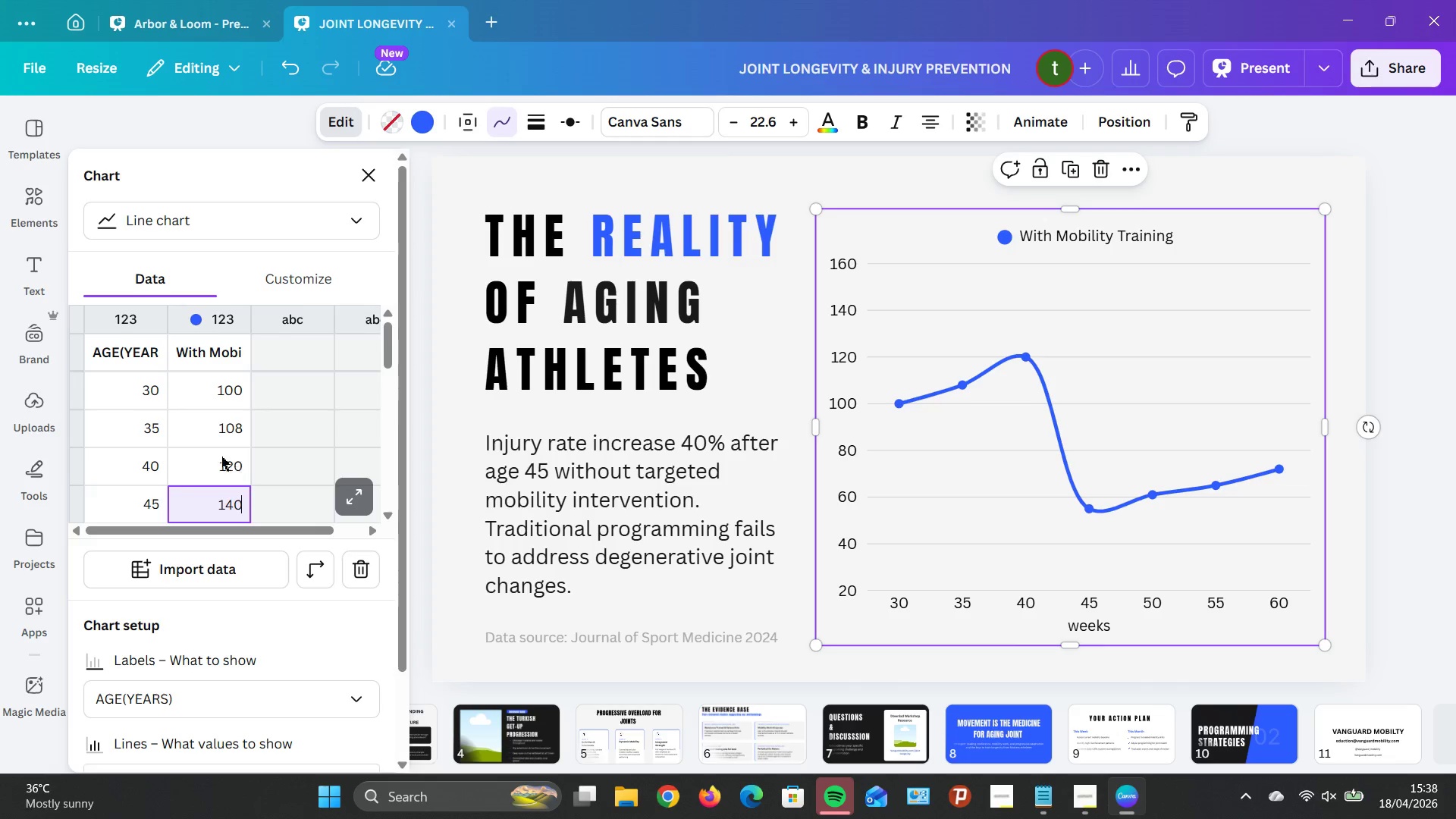 
scroll: coordinate [221, 456], scroll_direction: down, amount: 2.0
 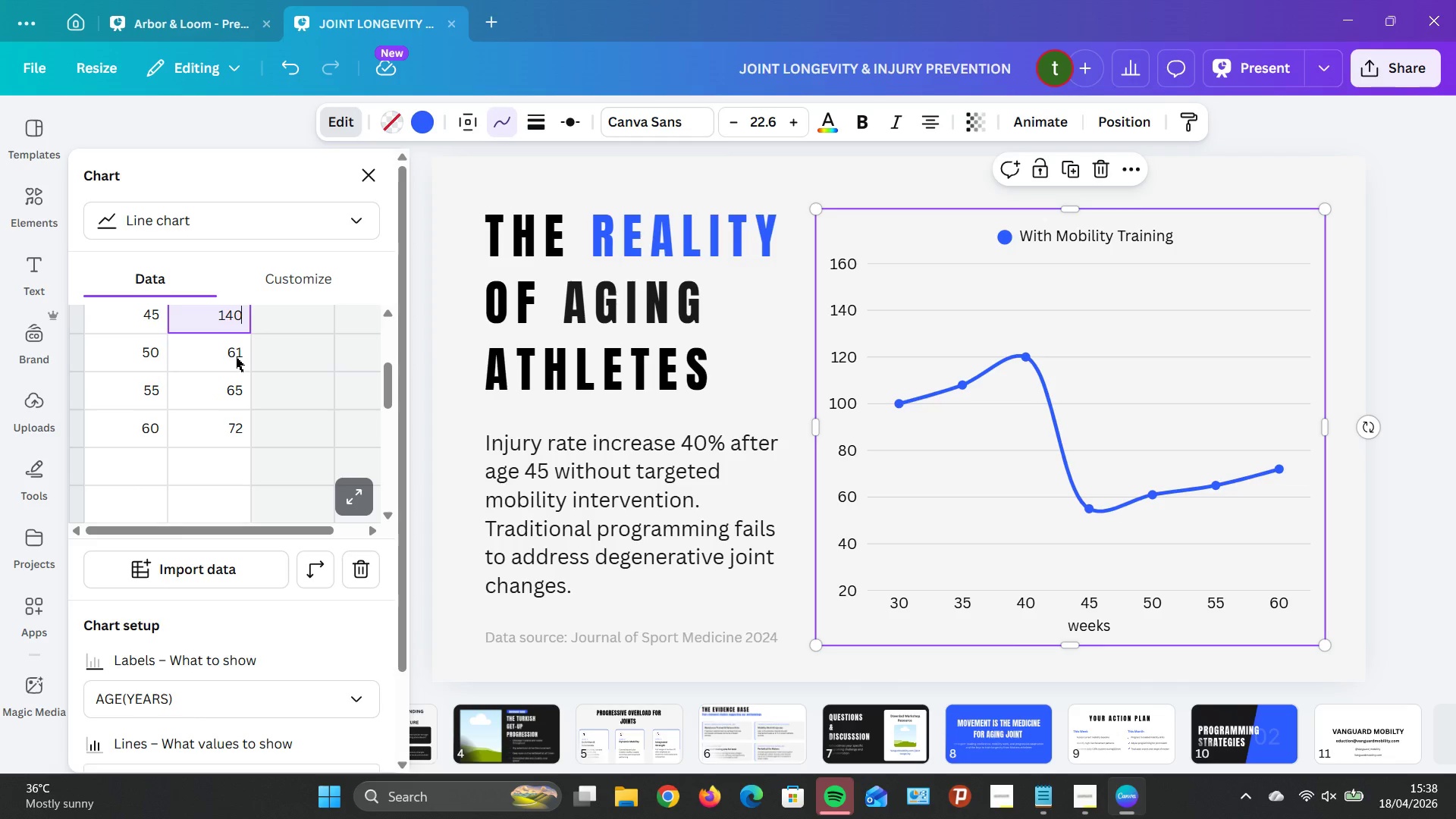 
double_click([236, 357])
 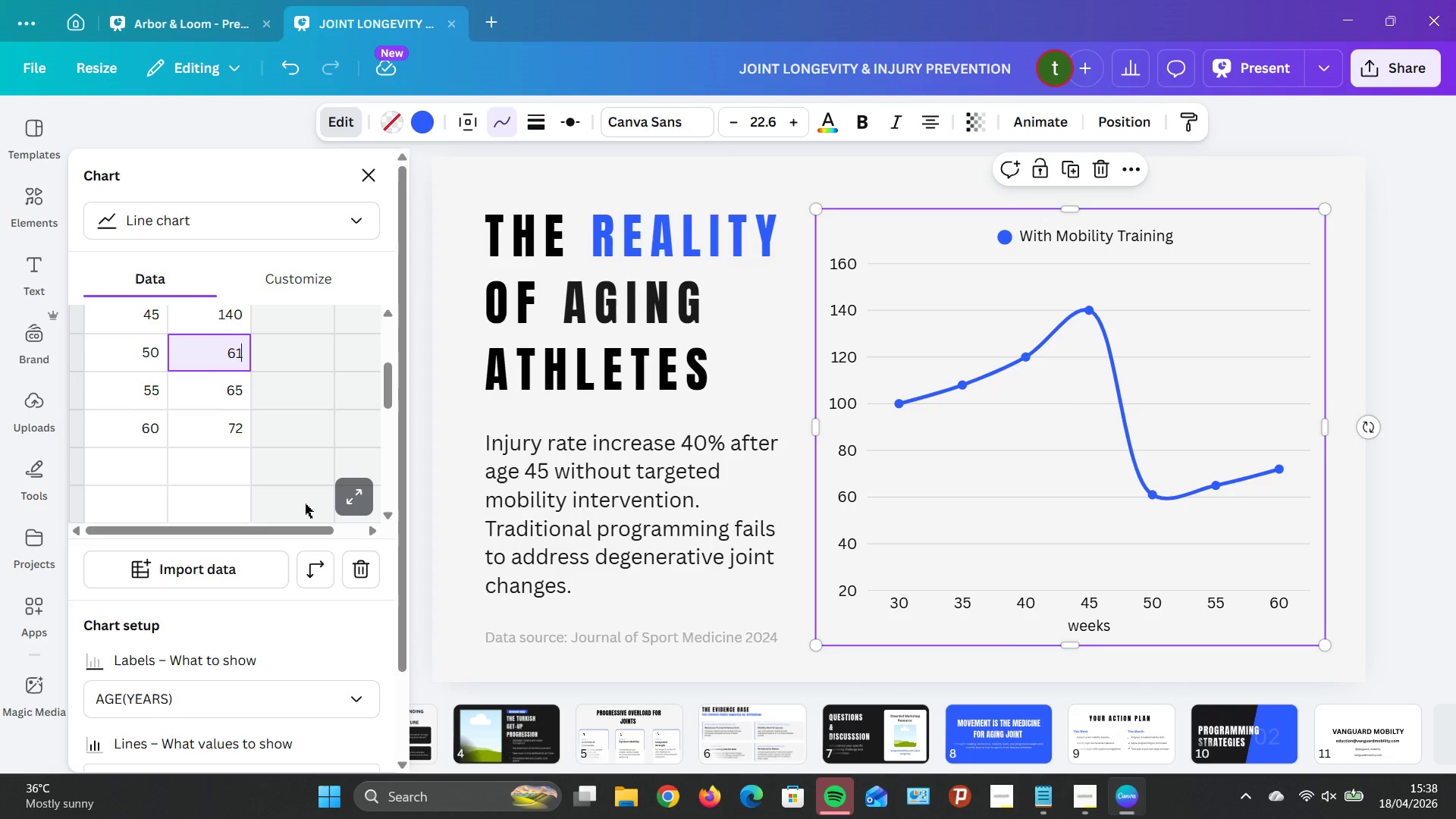 
key(Backspace)
 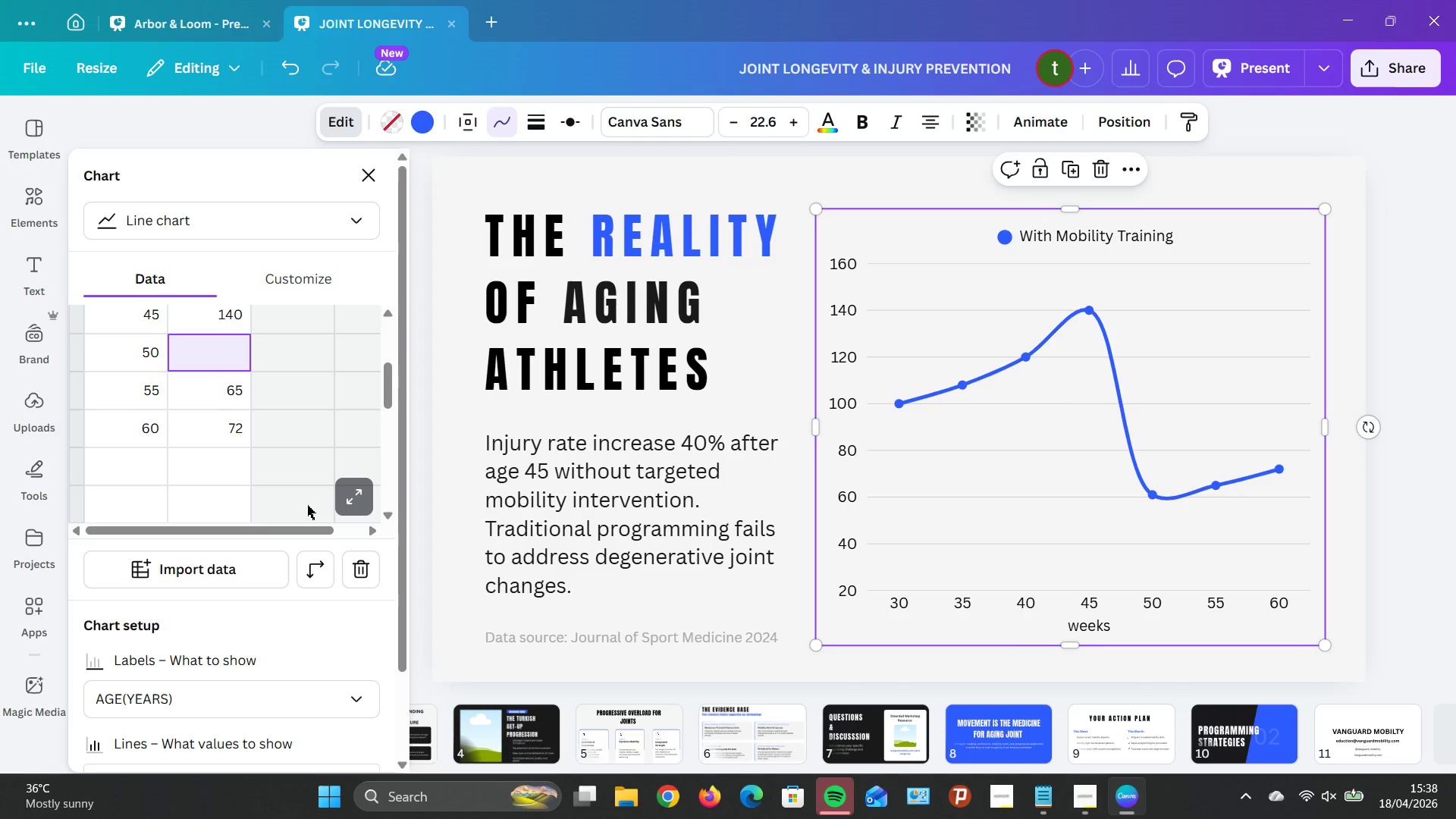 
key(Backspace)
 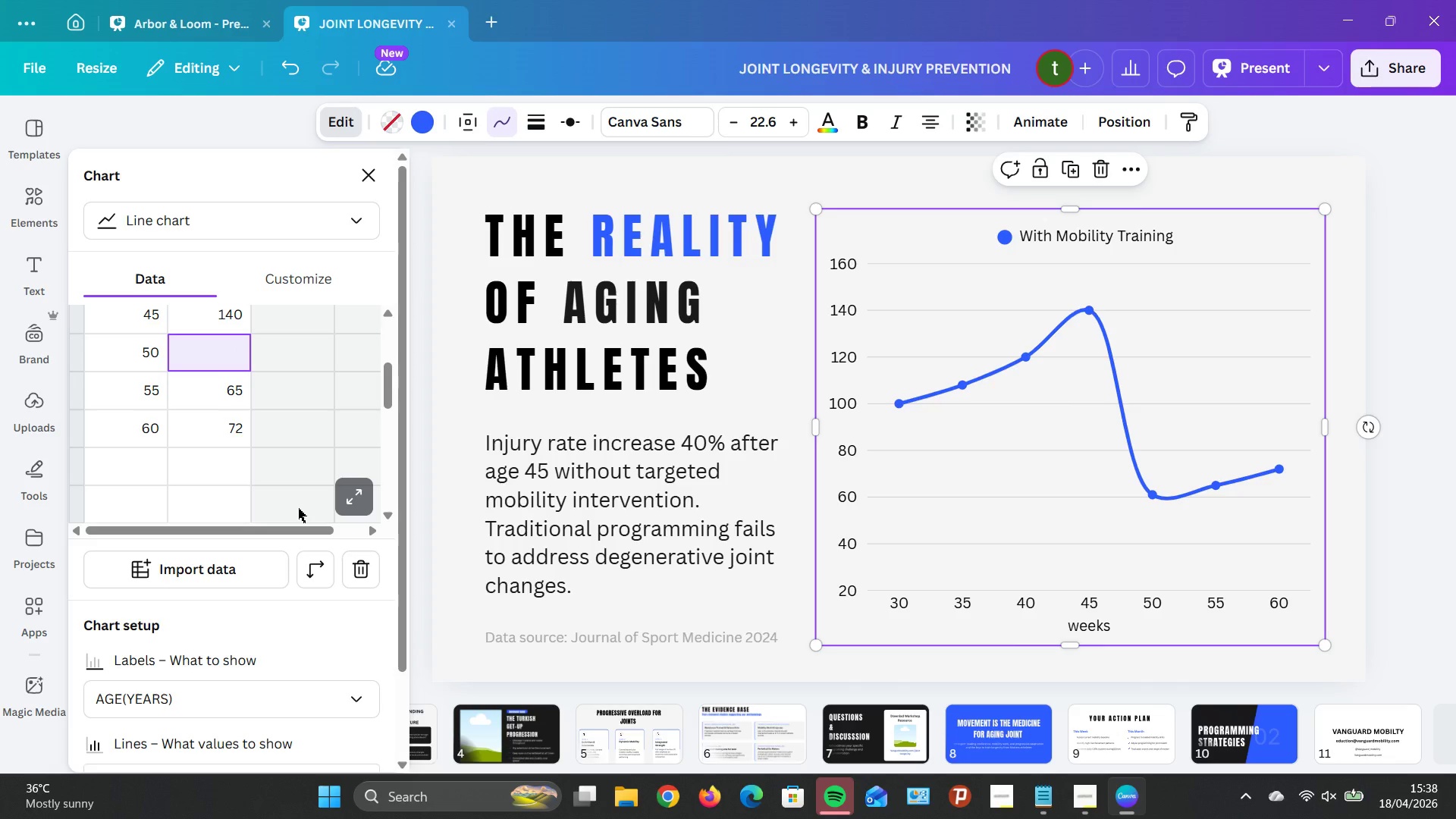 
key(1)
 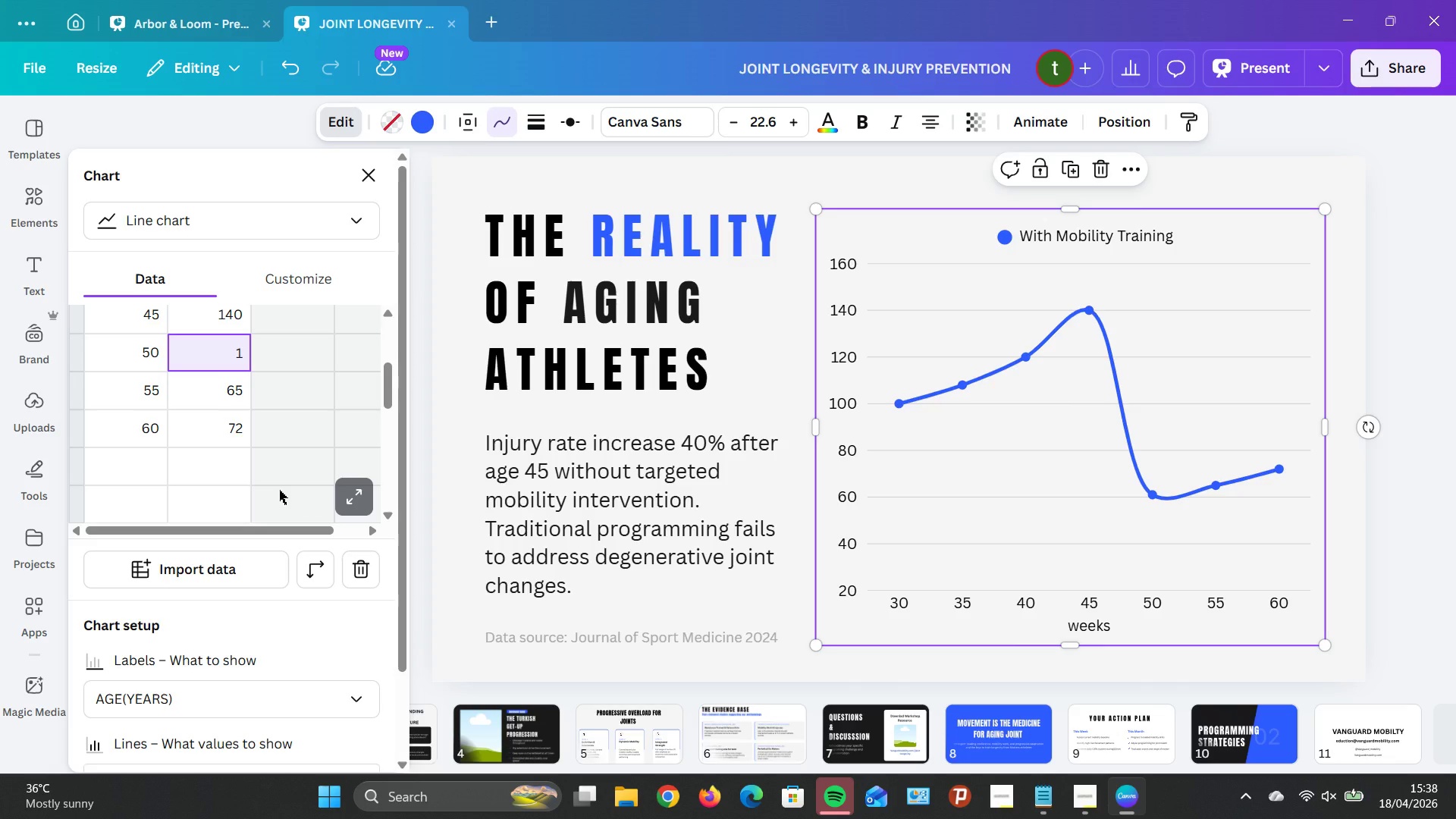 
type(52)
 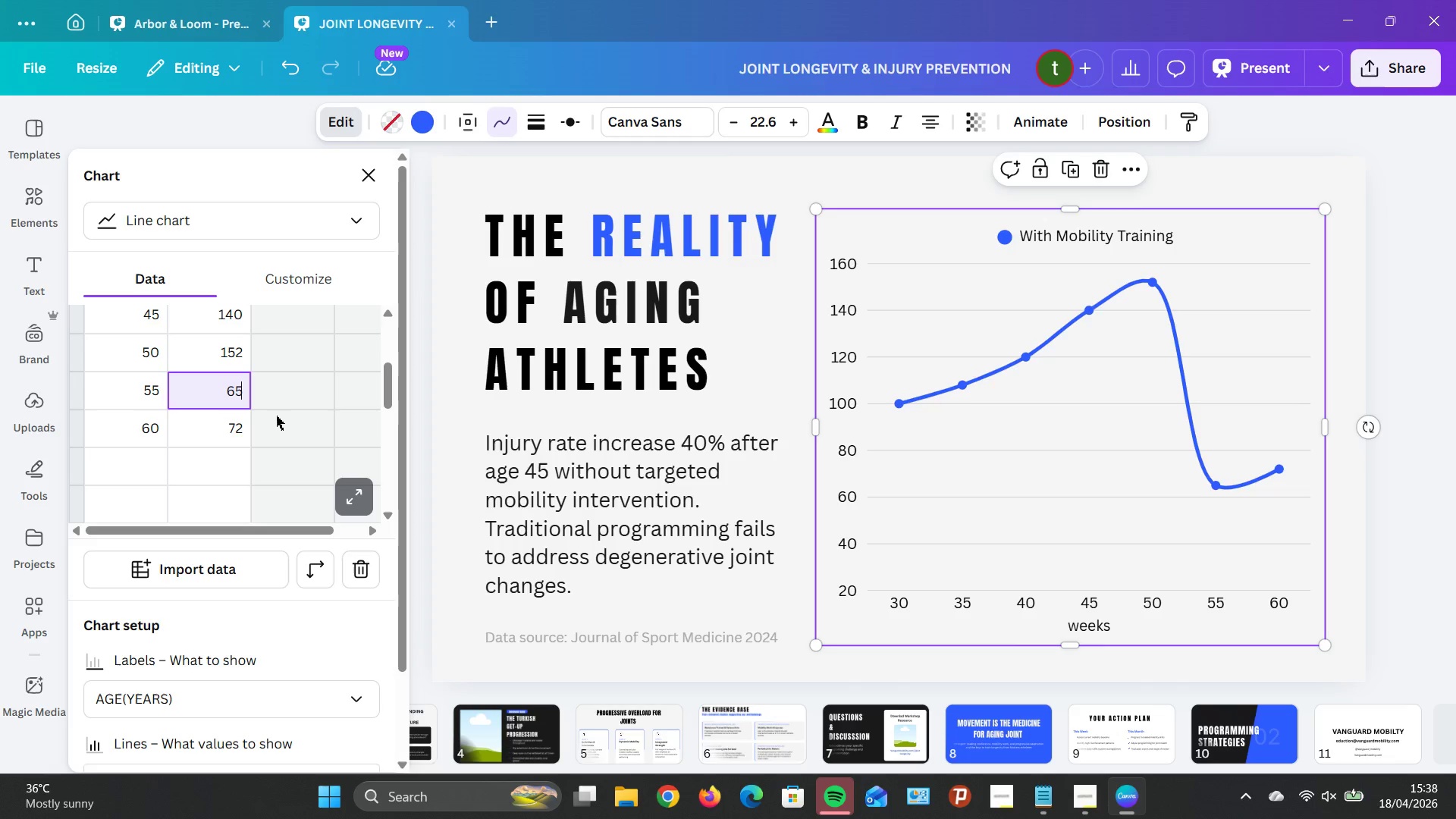 
key(Backspace)
 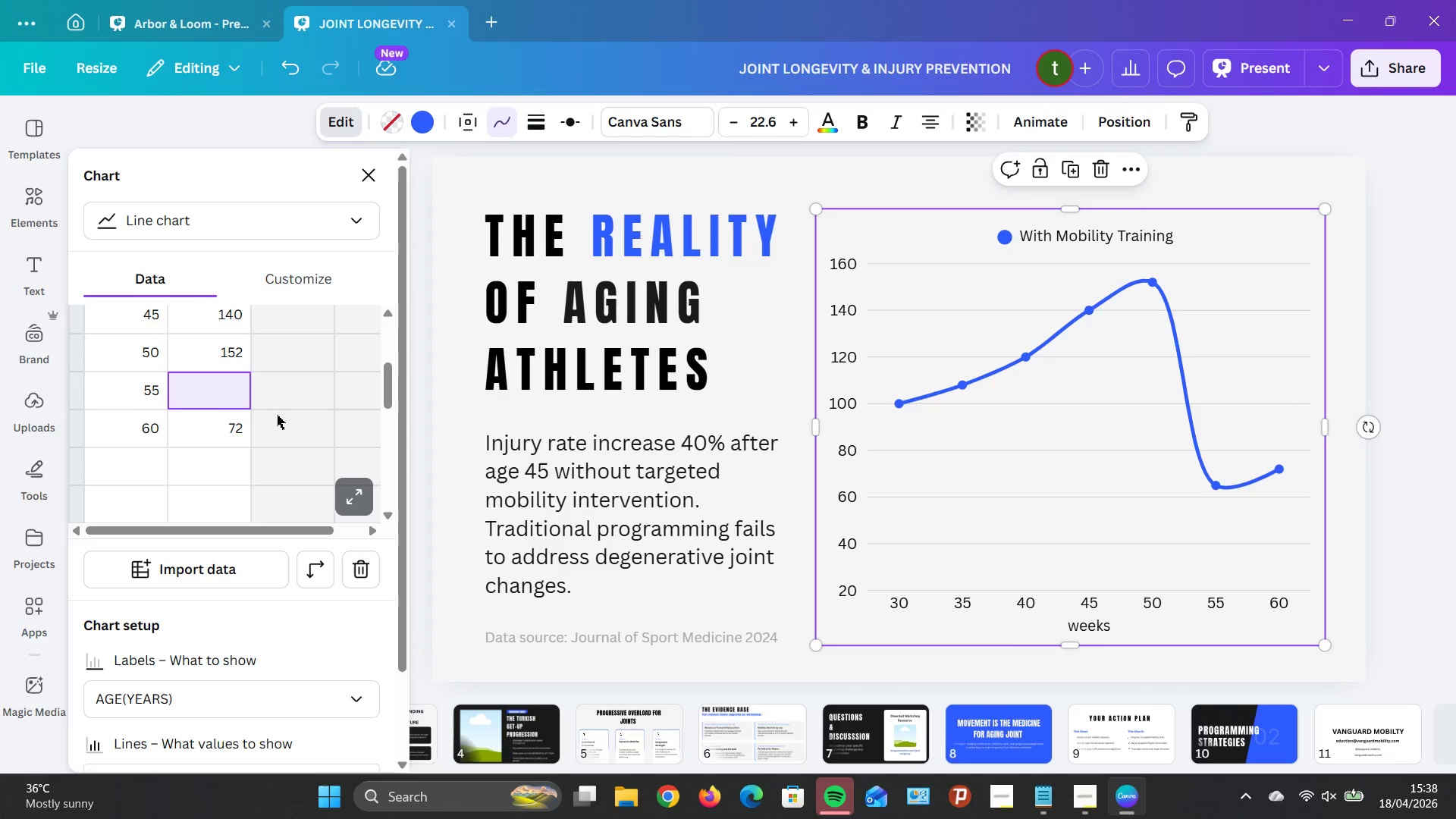 
key(Backspace)
 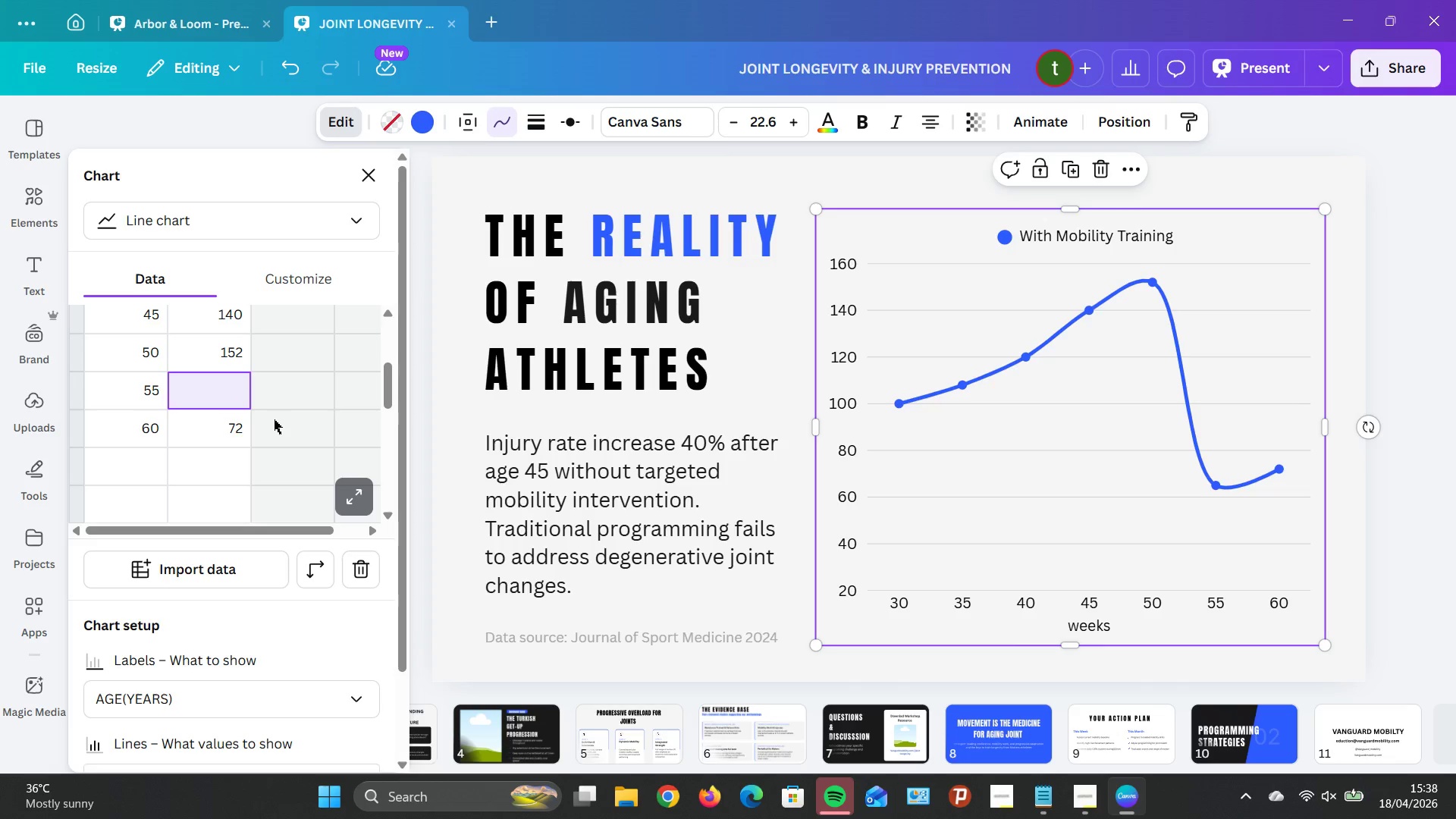 
type(162)
 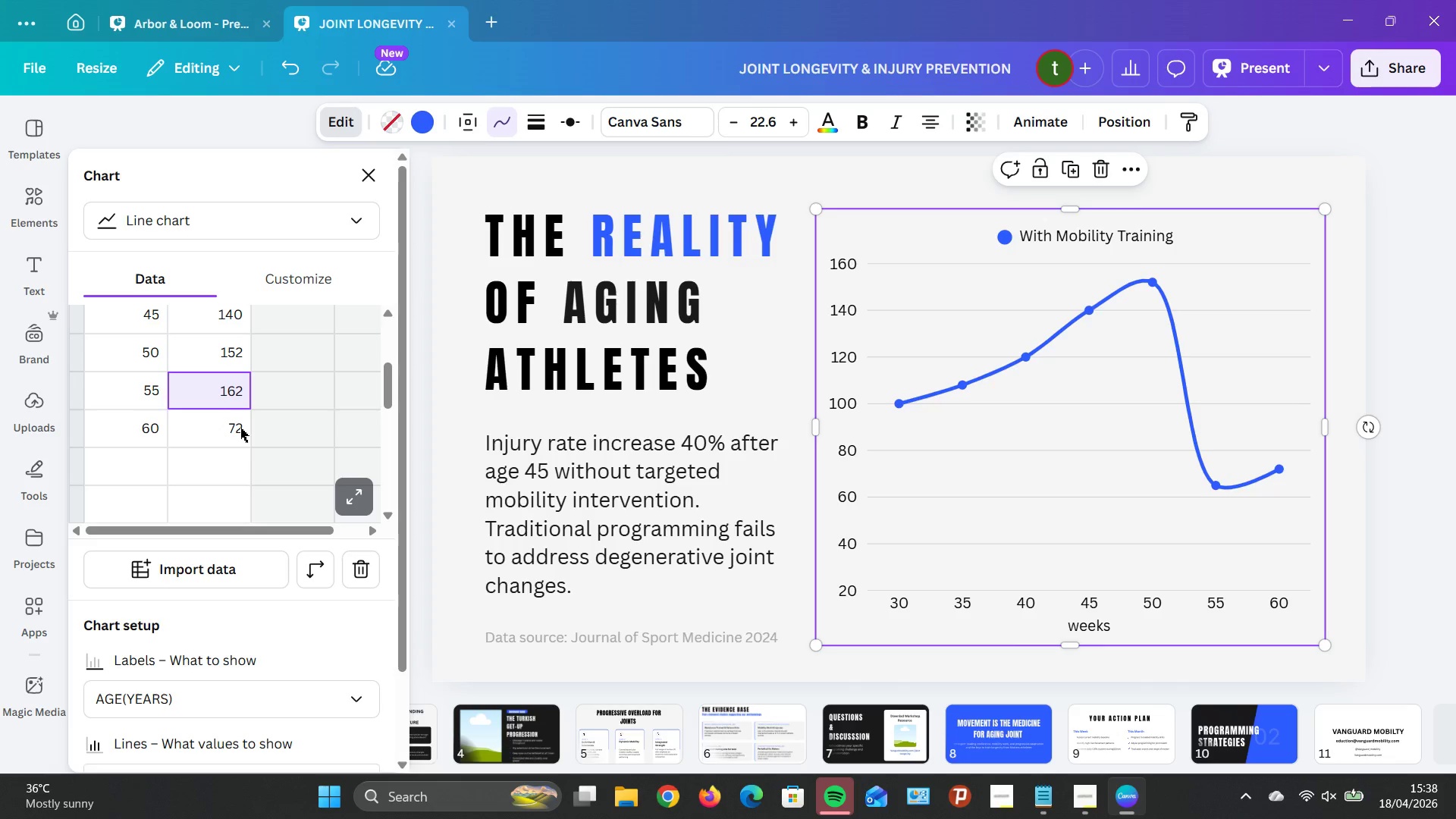 
double_click([240, 428])
 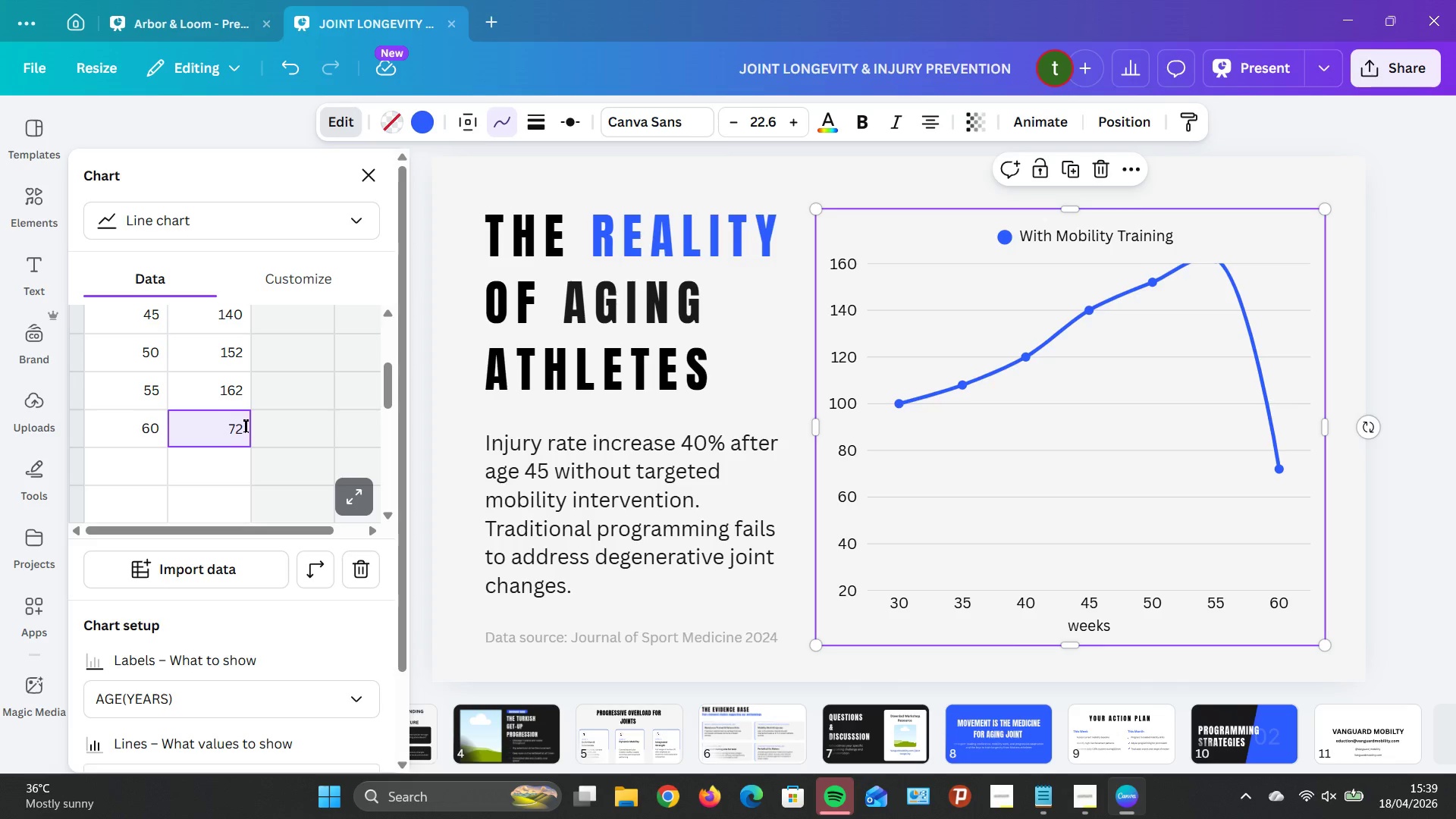 
key(Backspace)
 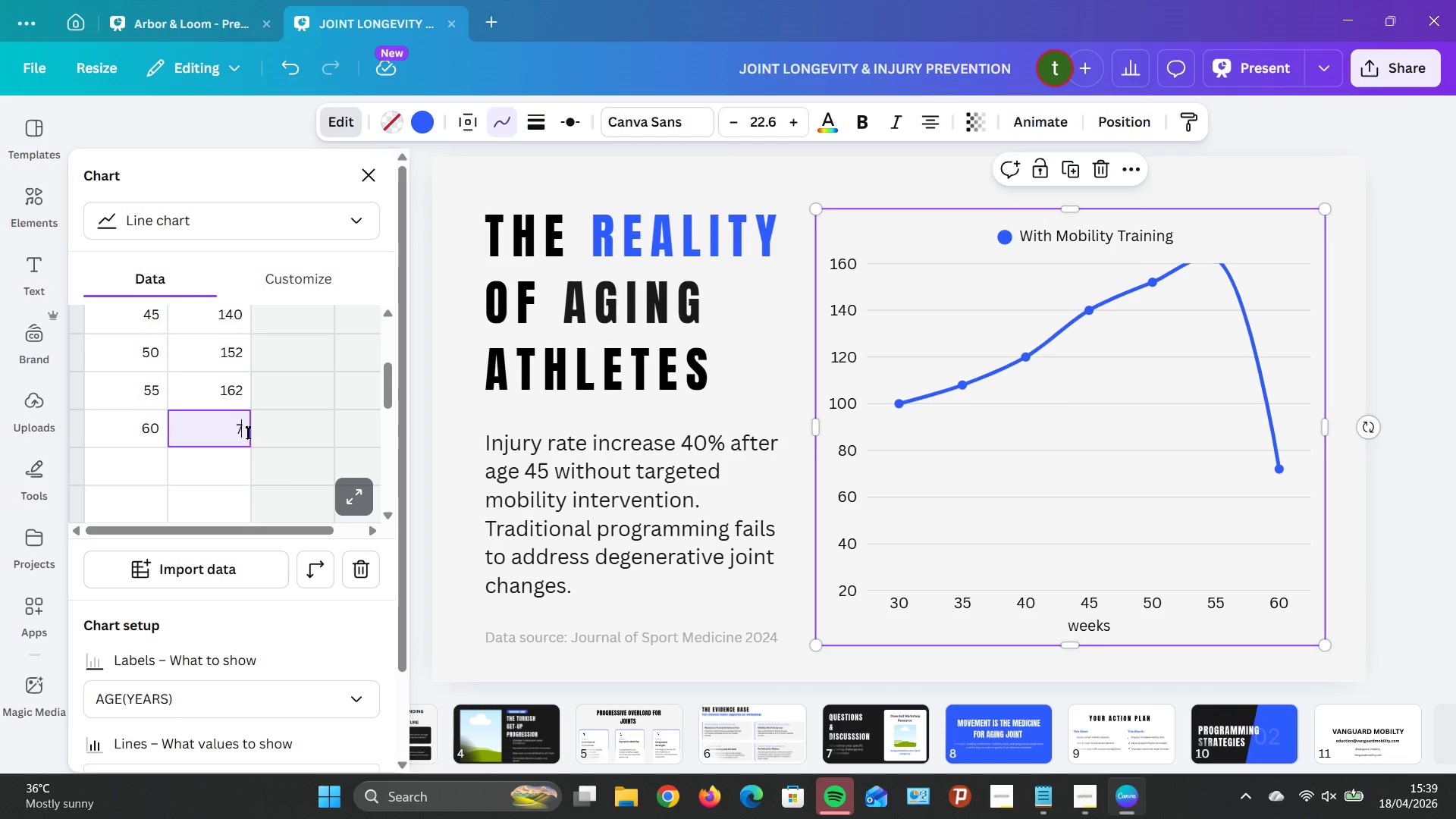 
scroll: coordinate [1058, 479], scroll_direction: up, amount: 3.0
 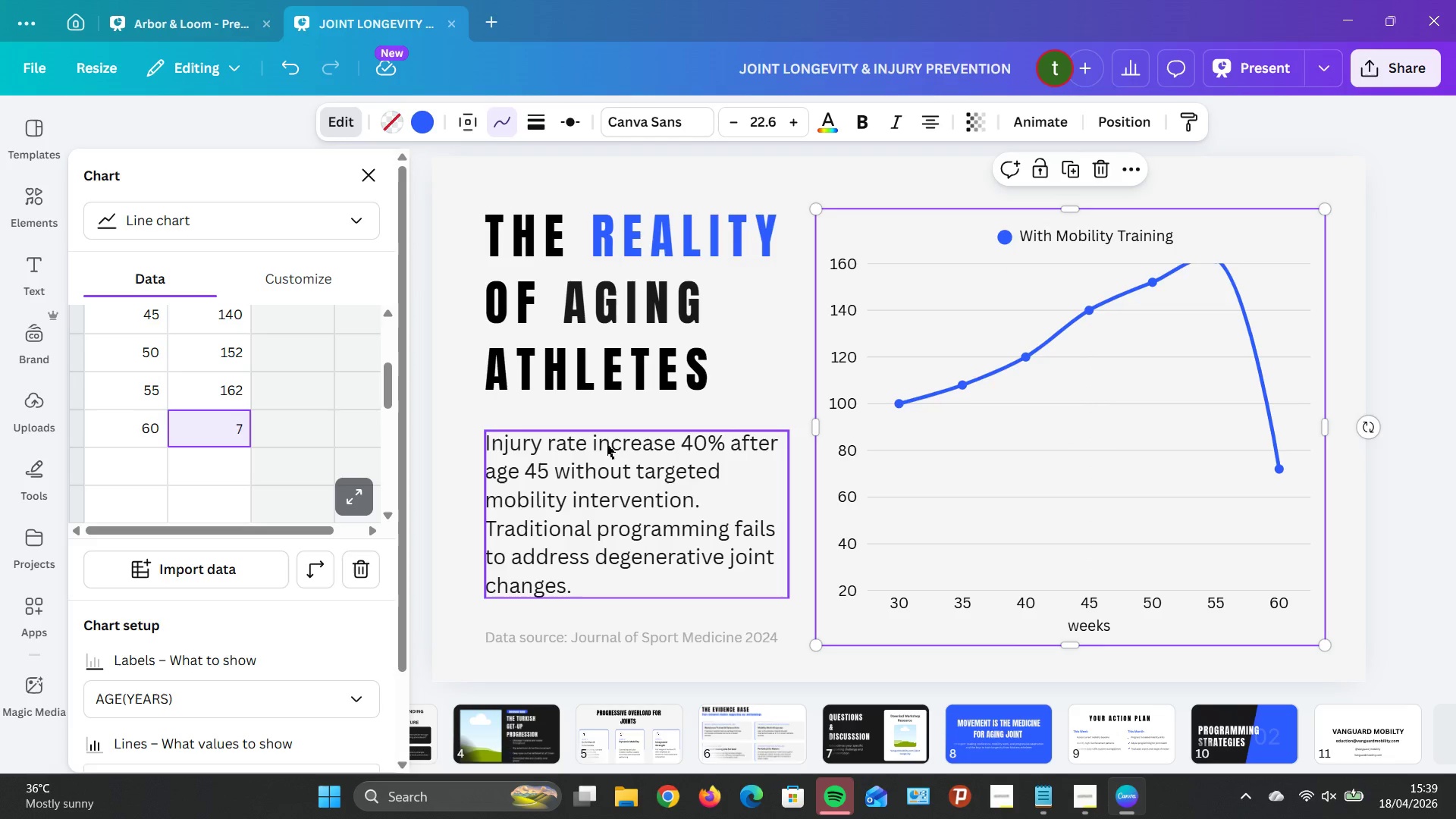 
key(Backspace)
 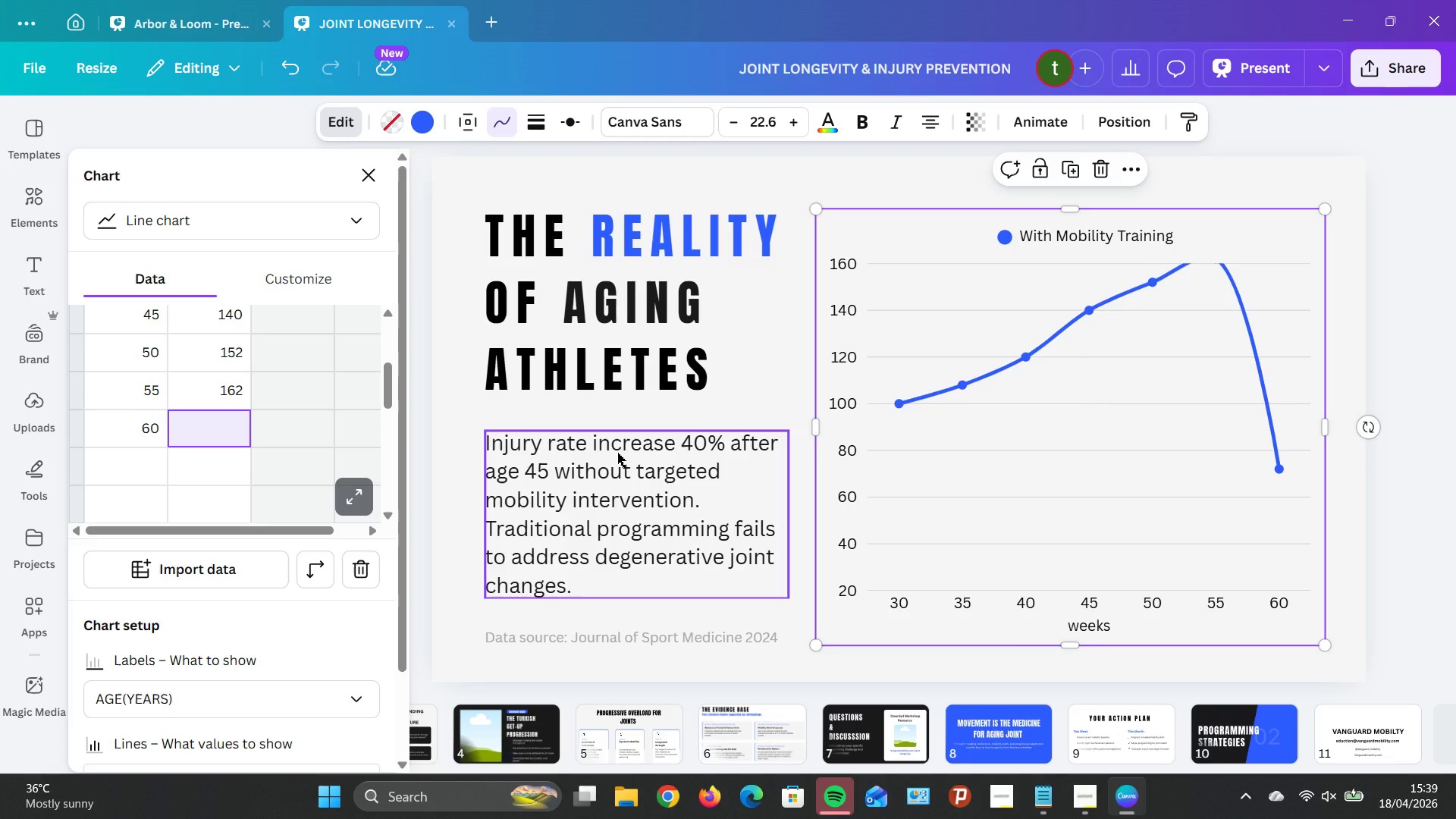 
wait(6.19)
 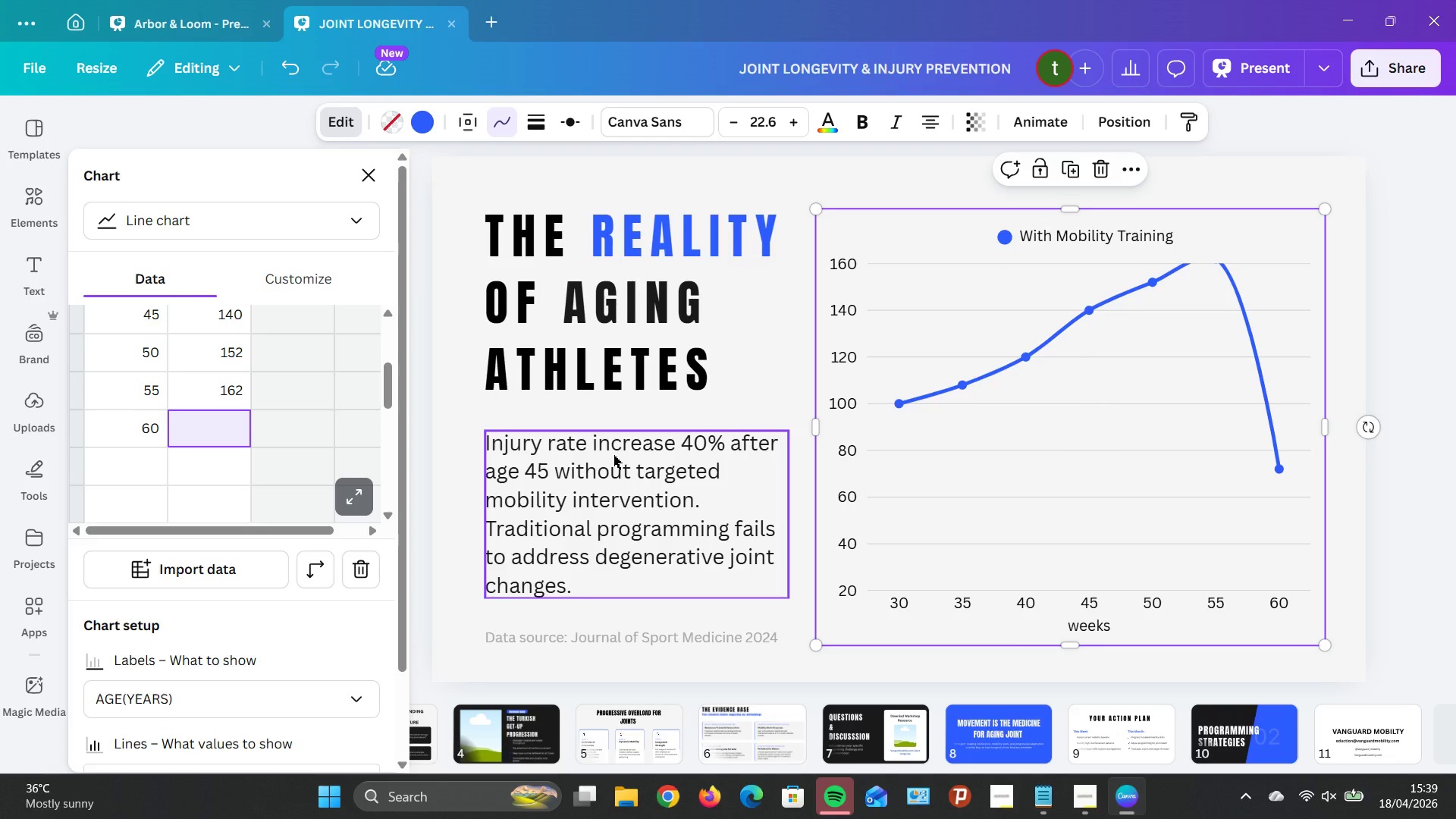 
type(168)
 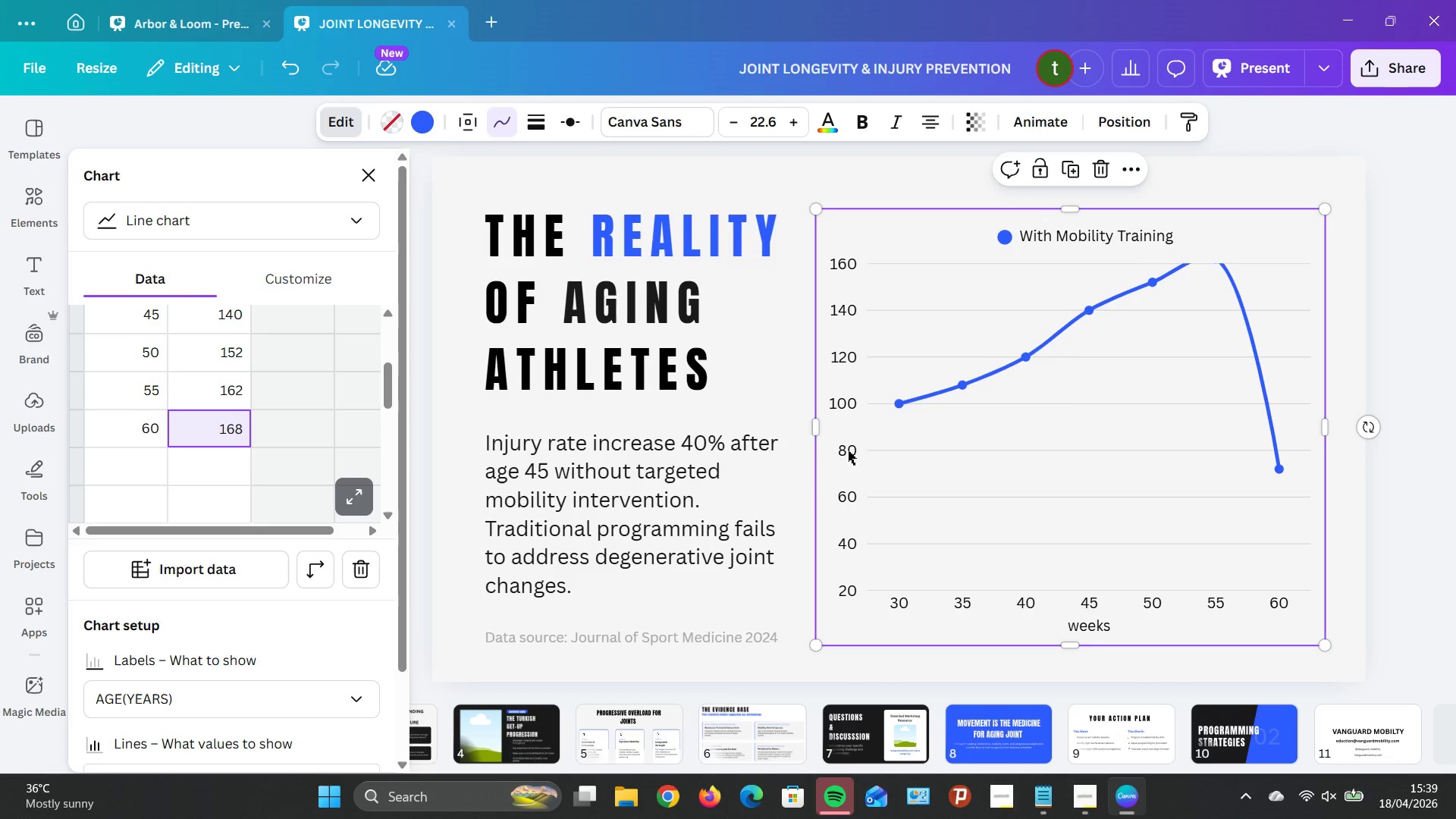 
scroll: coordinate [1193, 453], scroll_direction: up, amount: 5.0
 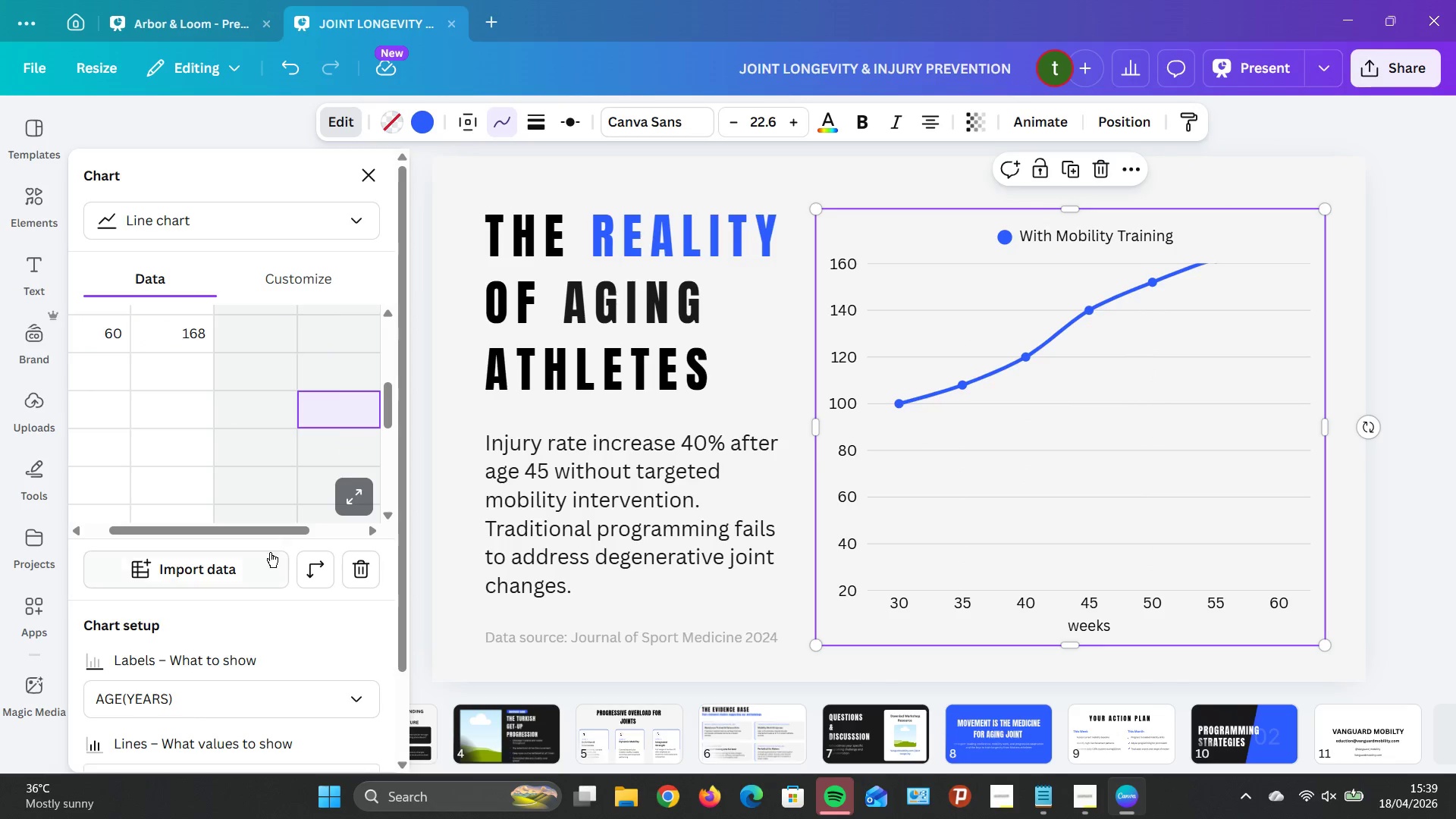 
left_click([329, 277])
 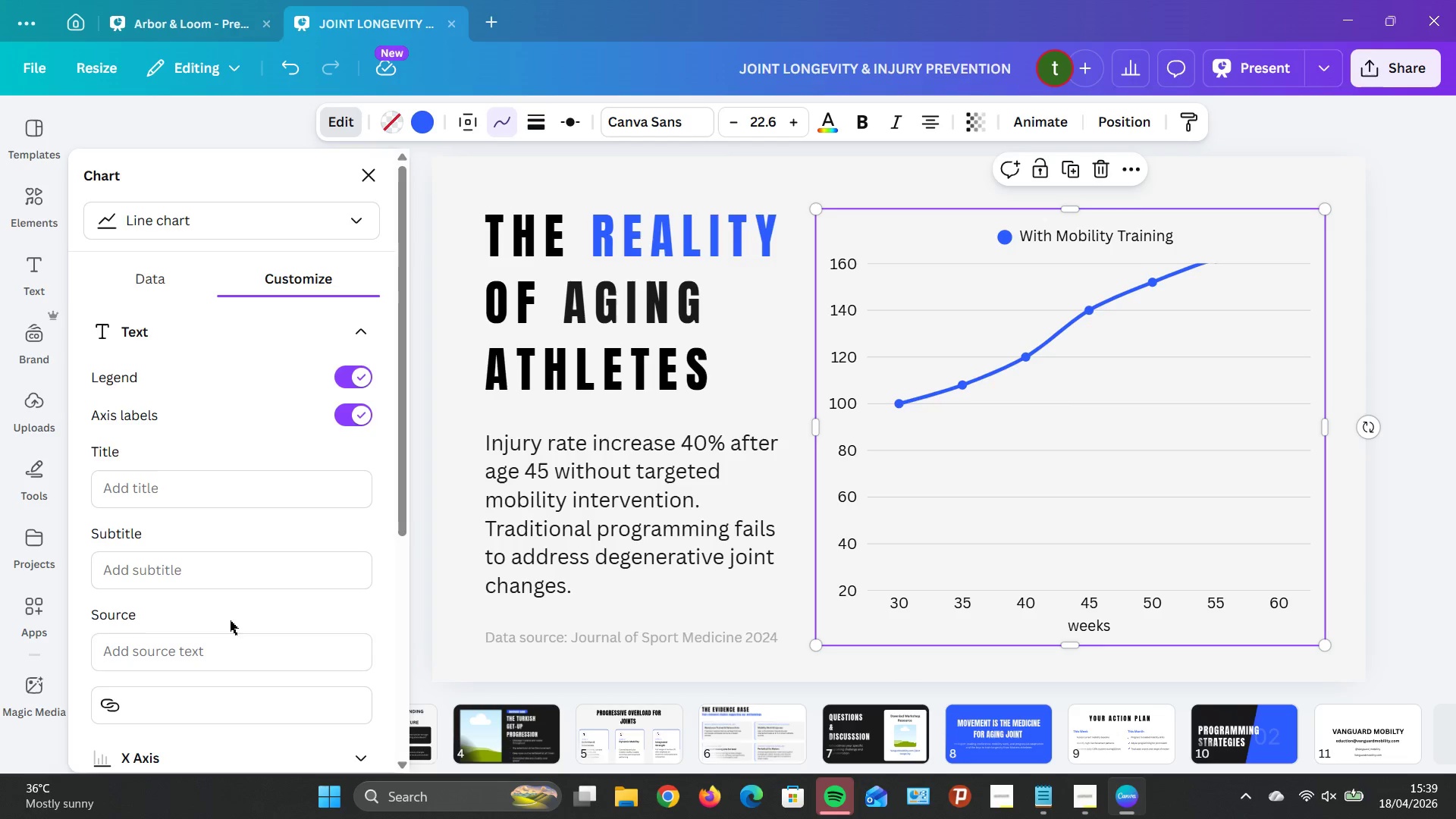 
scroll: coordinate [182, 485], scroll_direction: down, amount: 11.0
 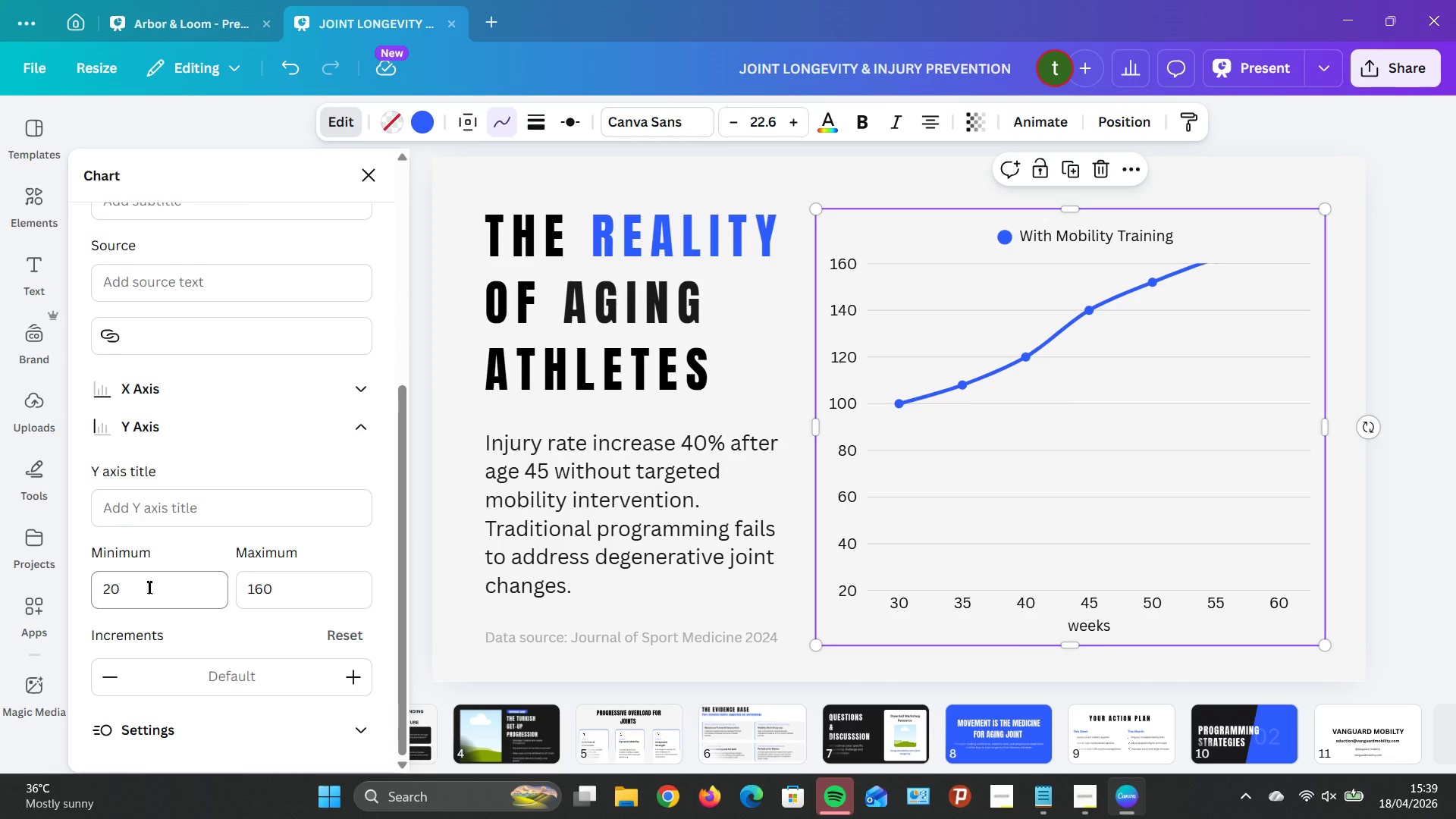 
left_click([147, 587])
 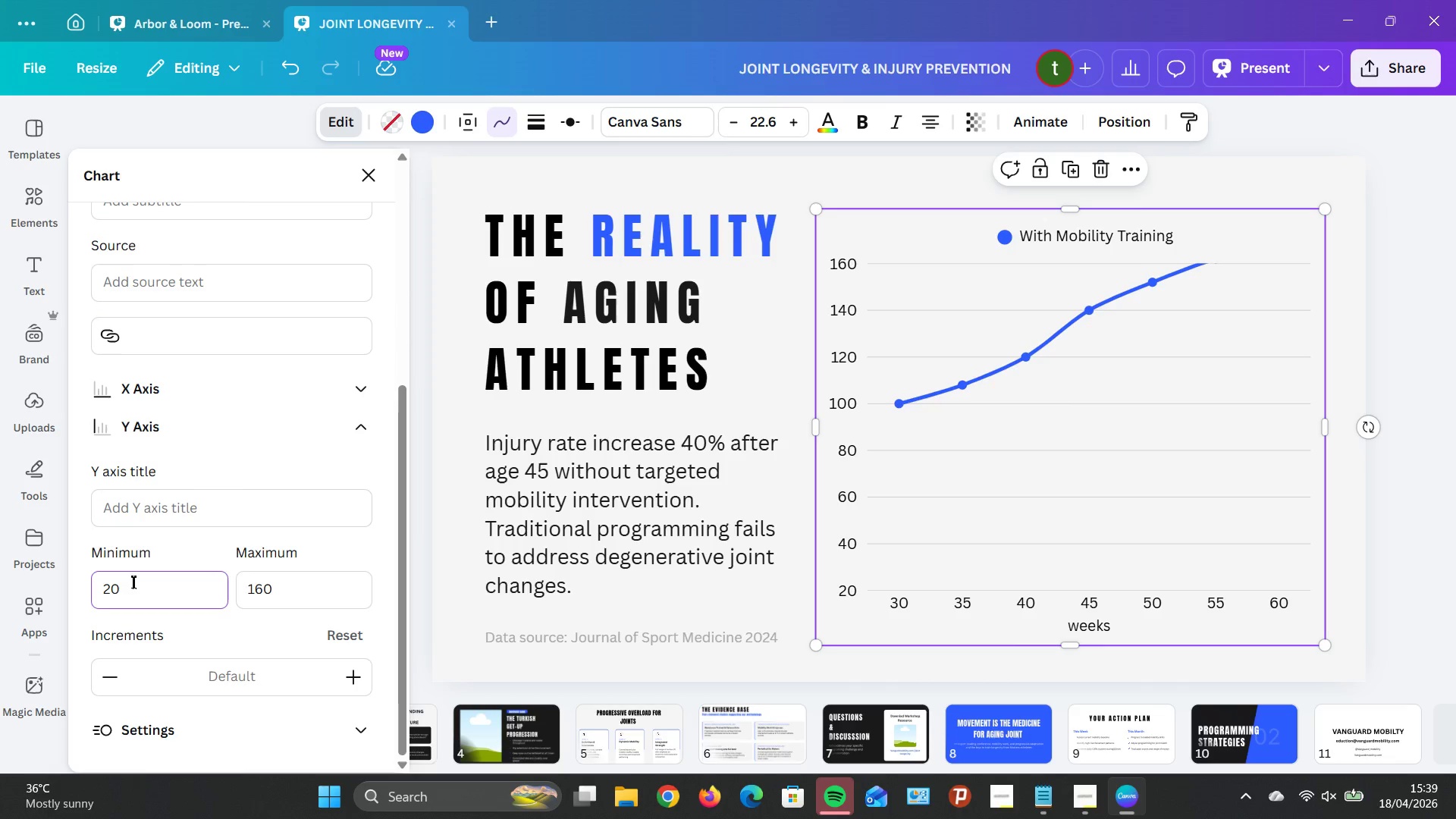 
wait(5.17)
 